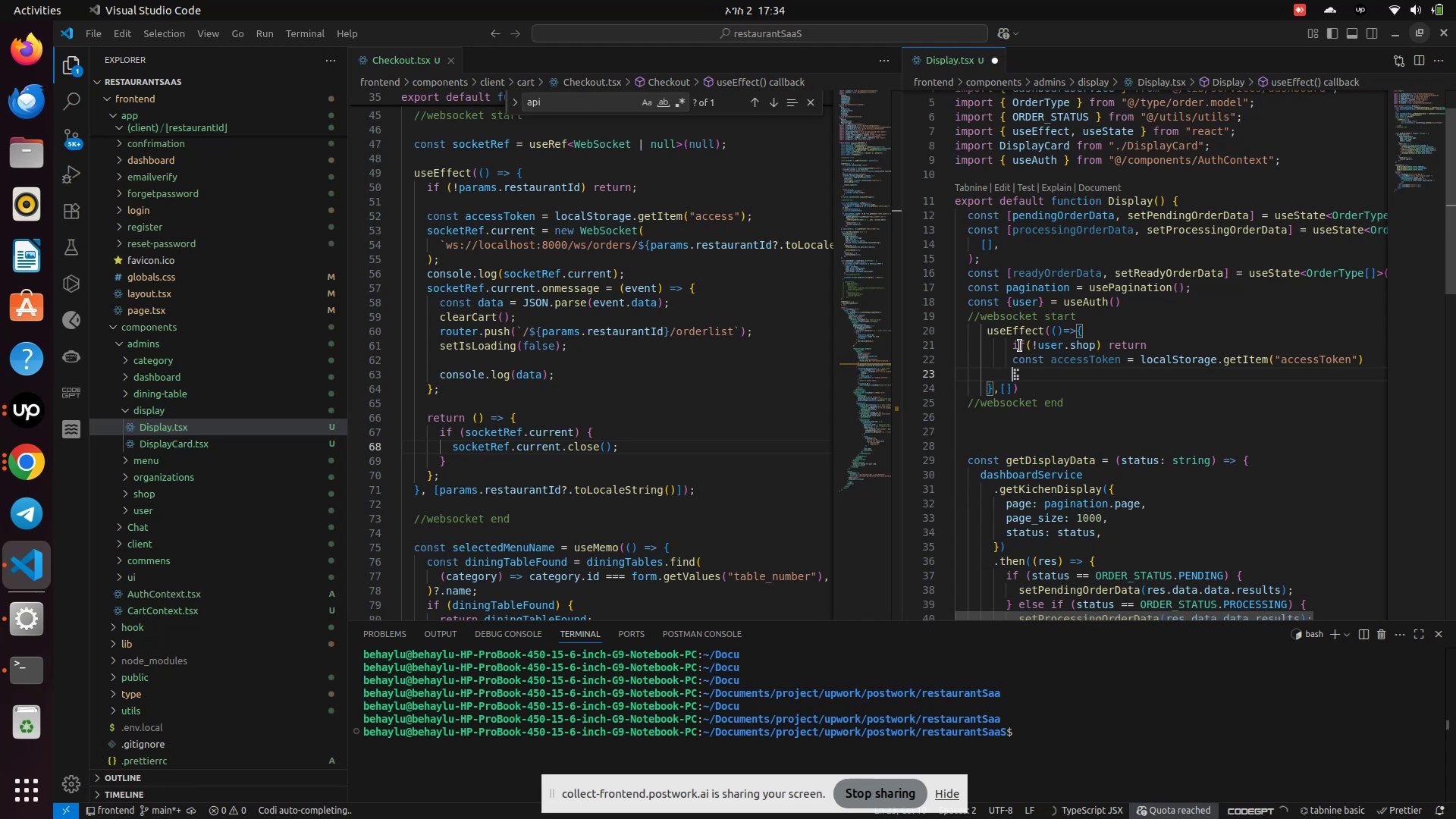 
key(ArrowLeft)
 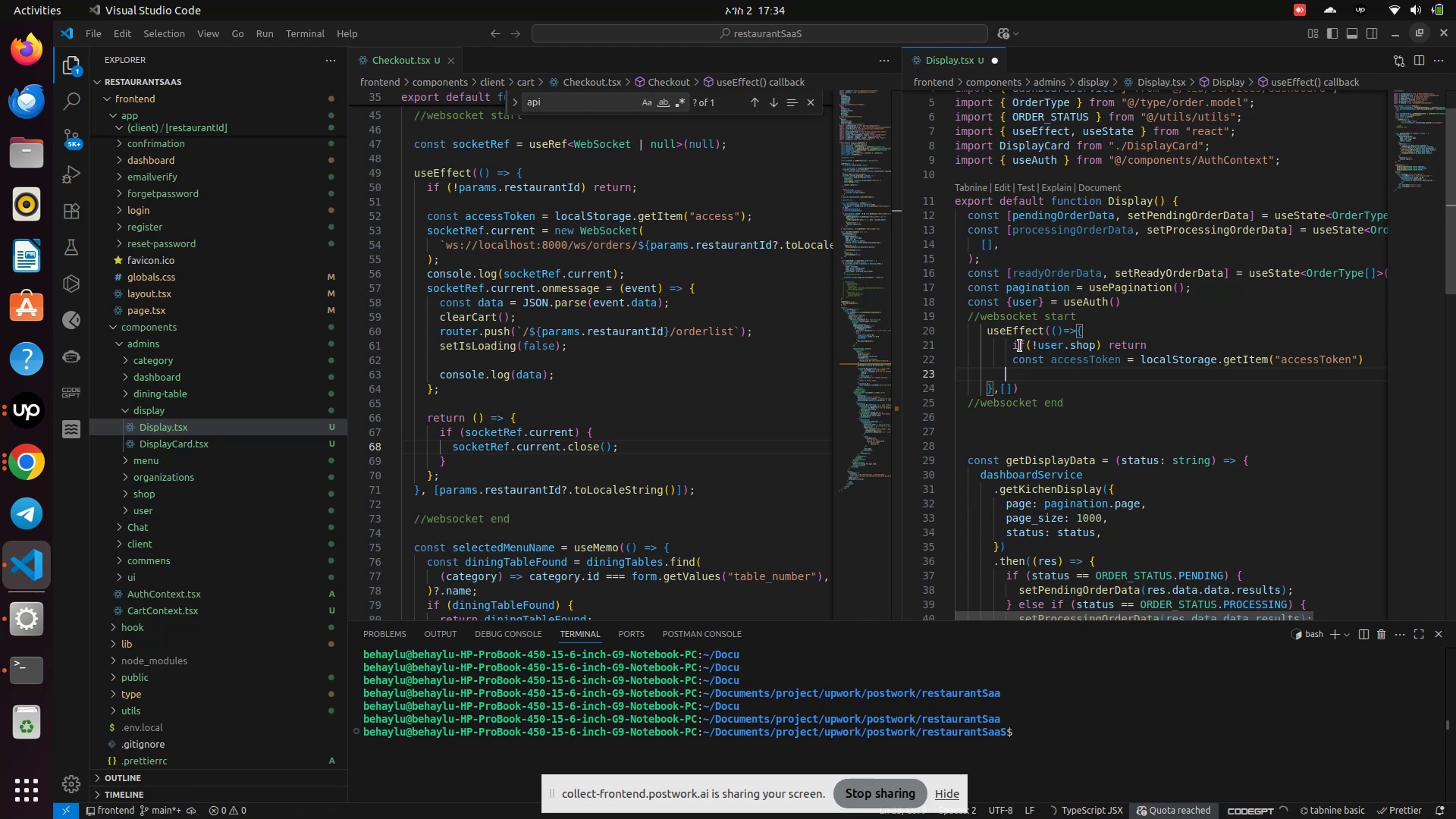 
key(ArrowLeft)
 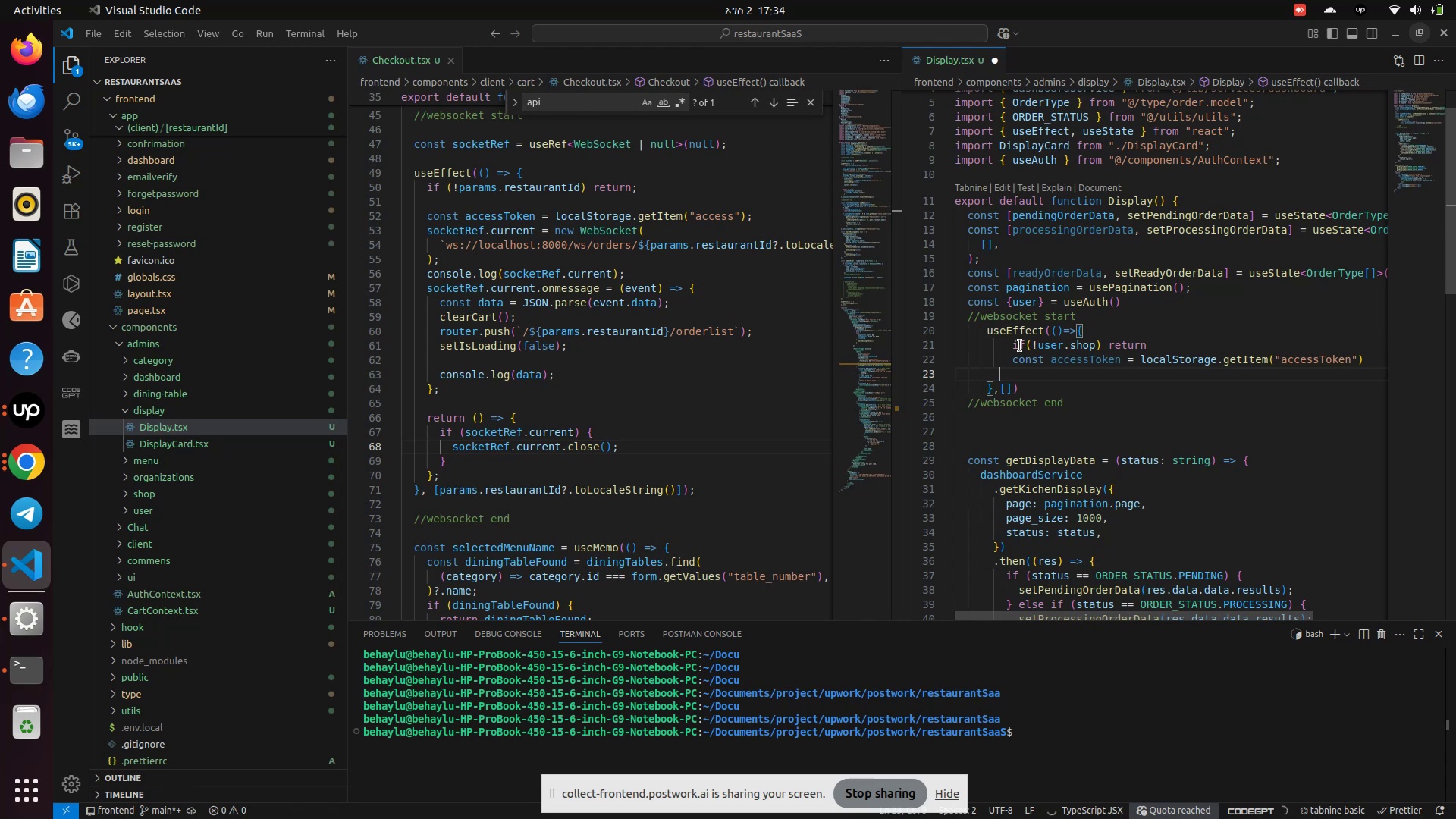 
key(ArrowLeft)
 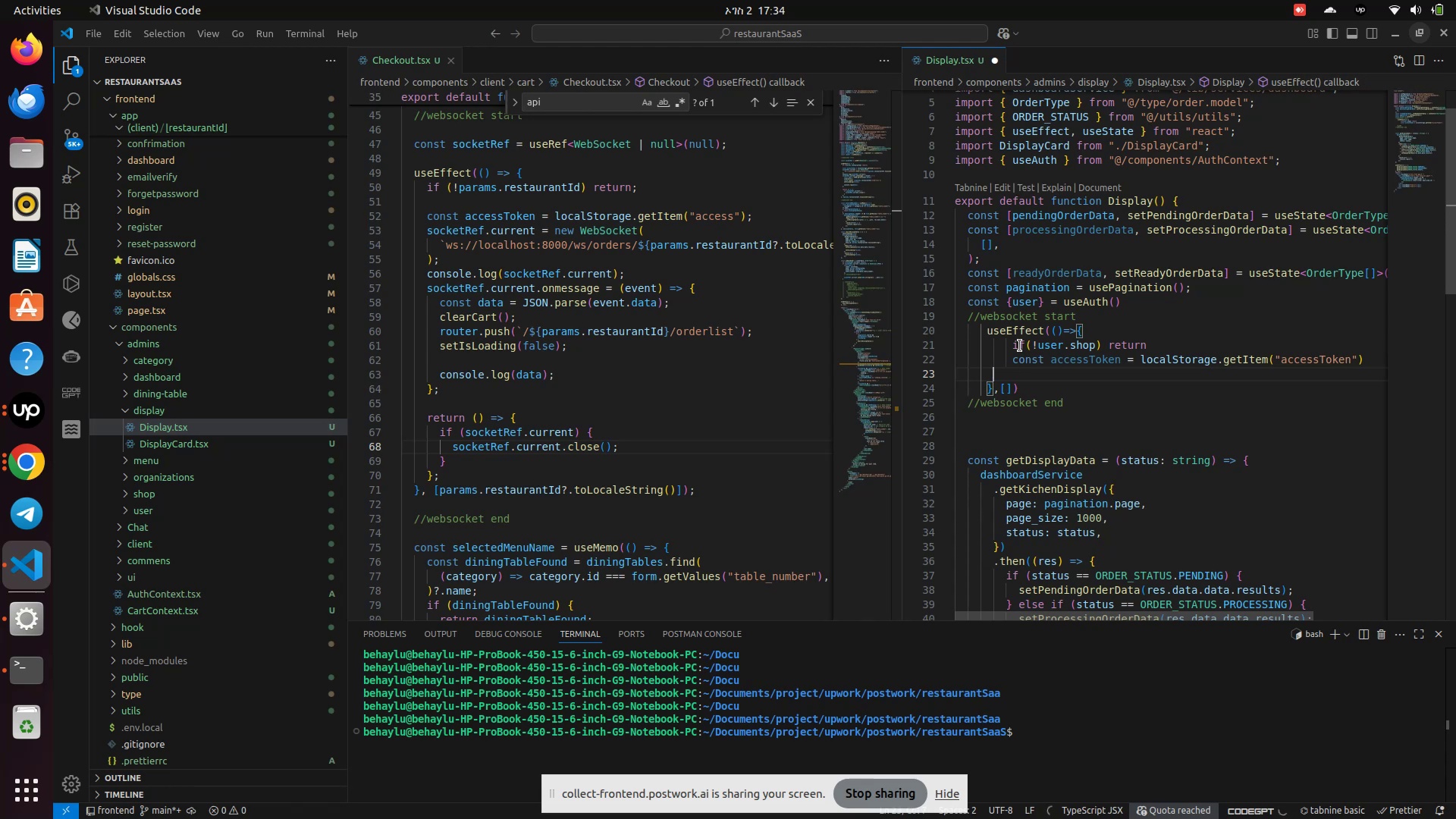 
key(ArrowLeft)
 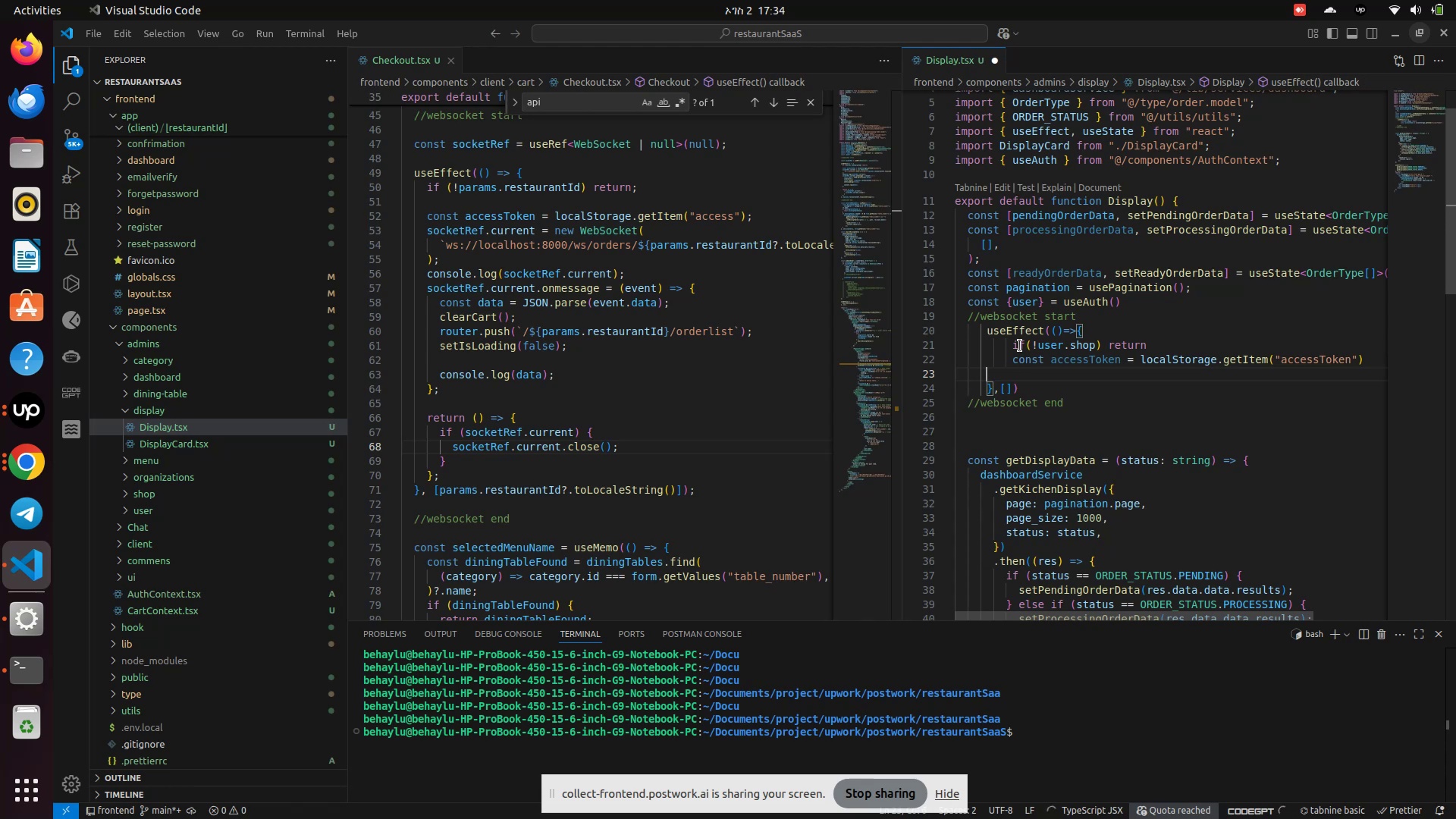 
key(ArrowLeft)
 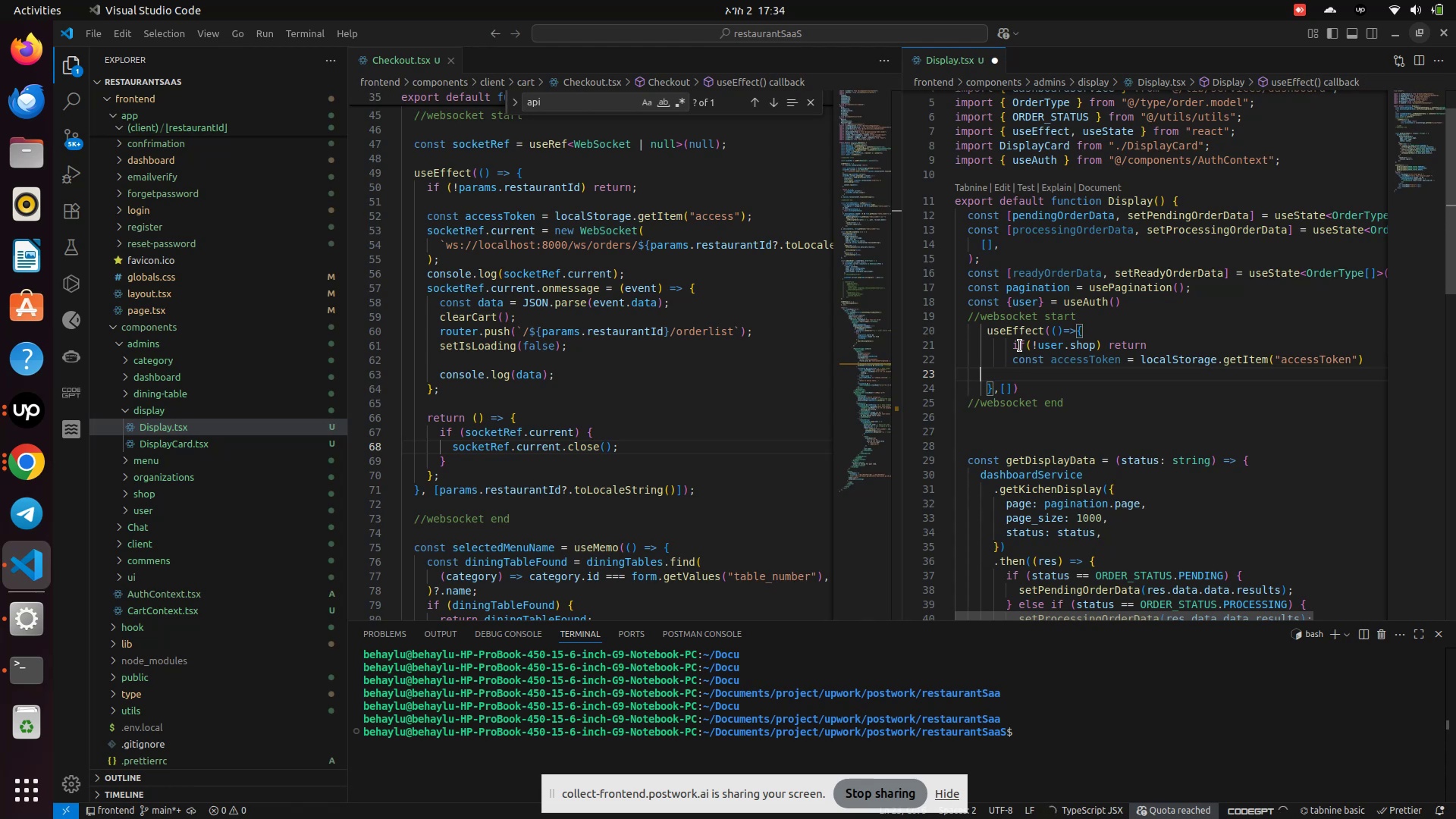 
key(ArrowLeft)
 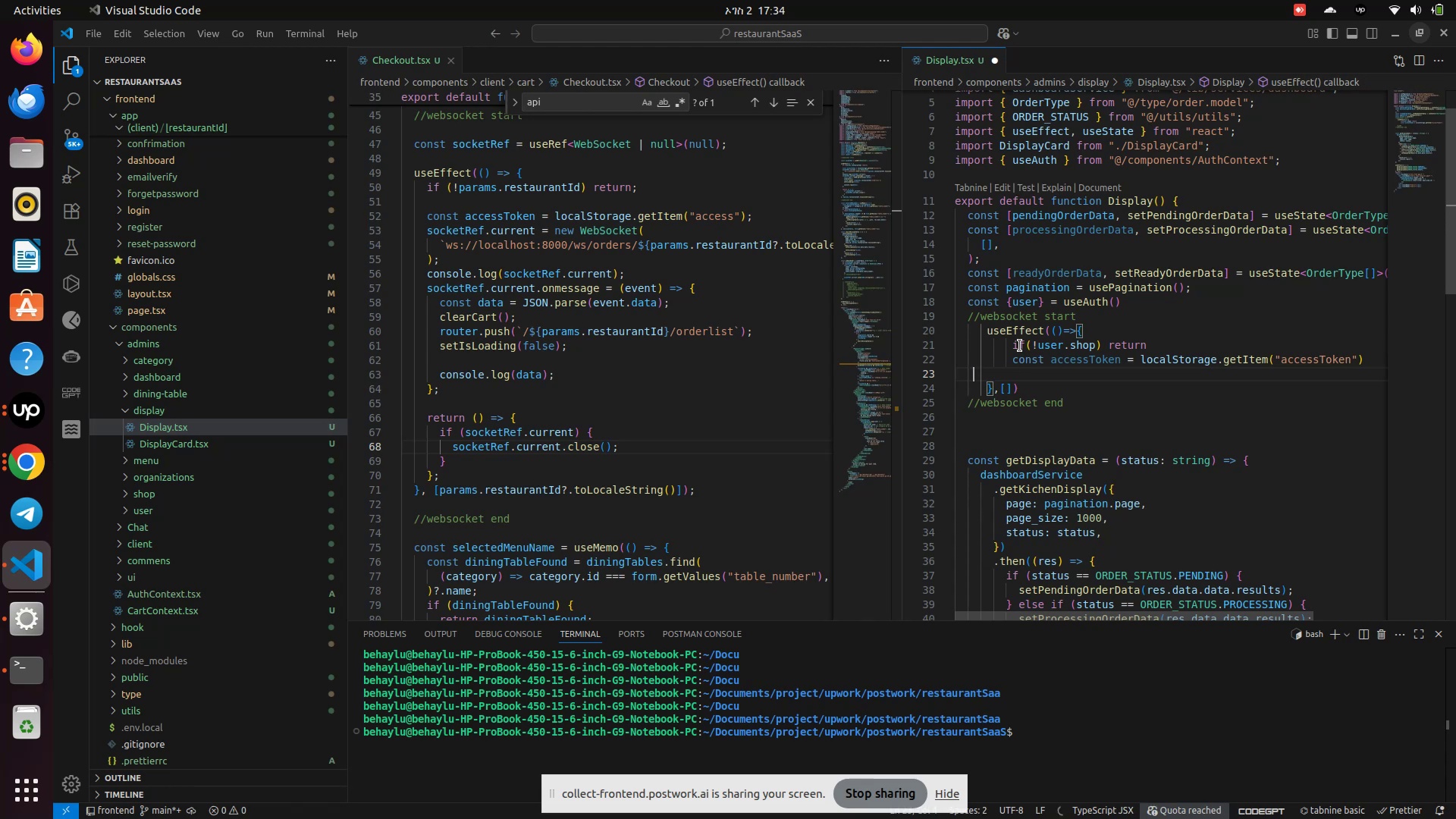 
key(ArrowLeft)
 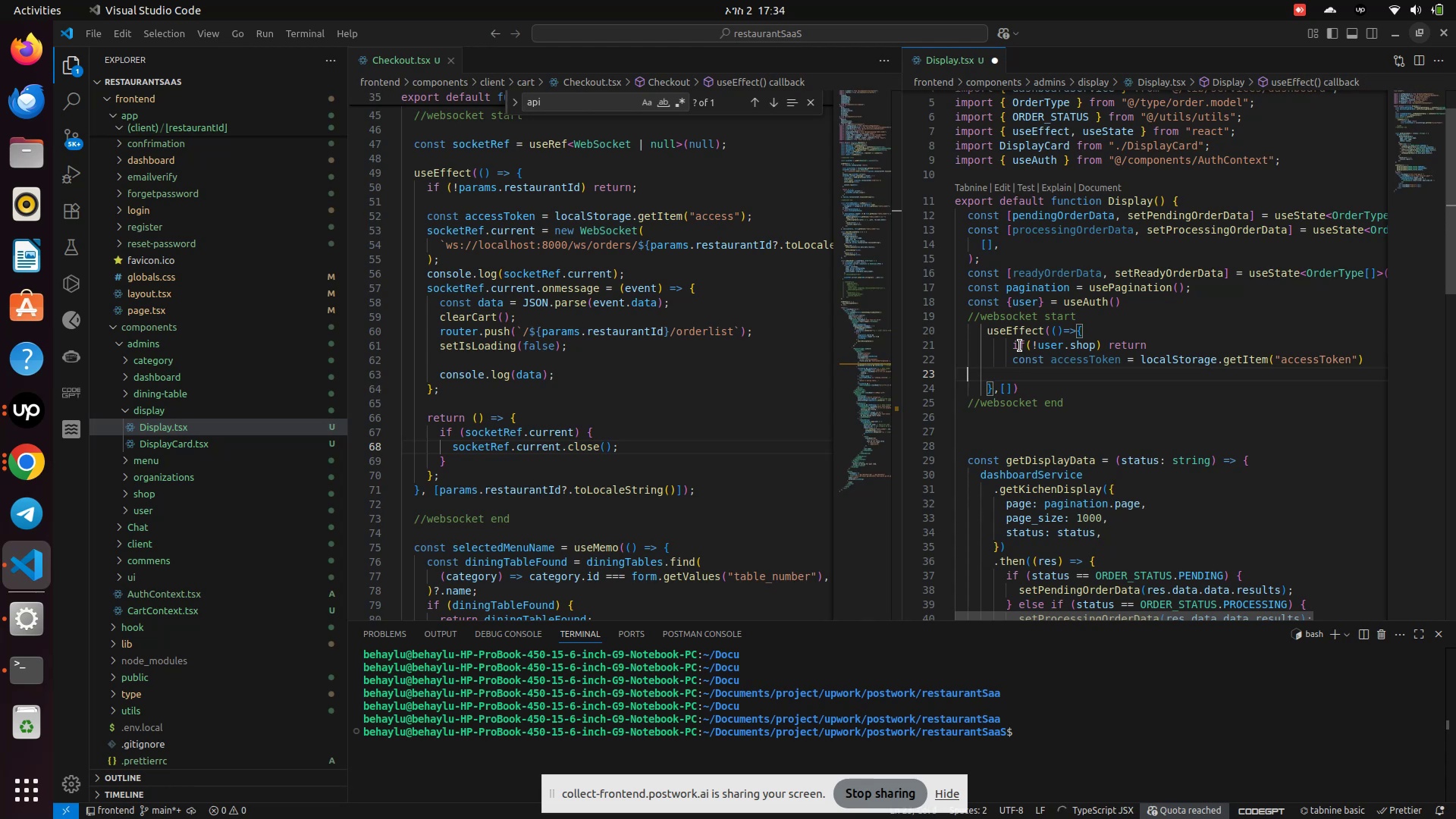 
key(ArrowLeft)
 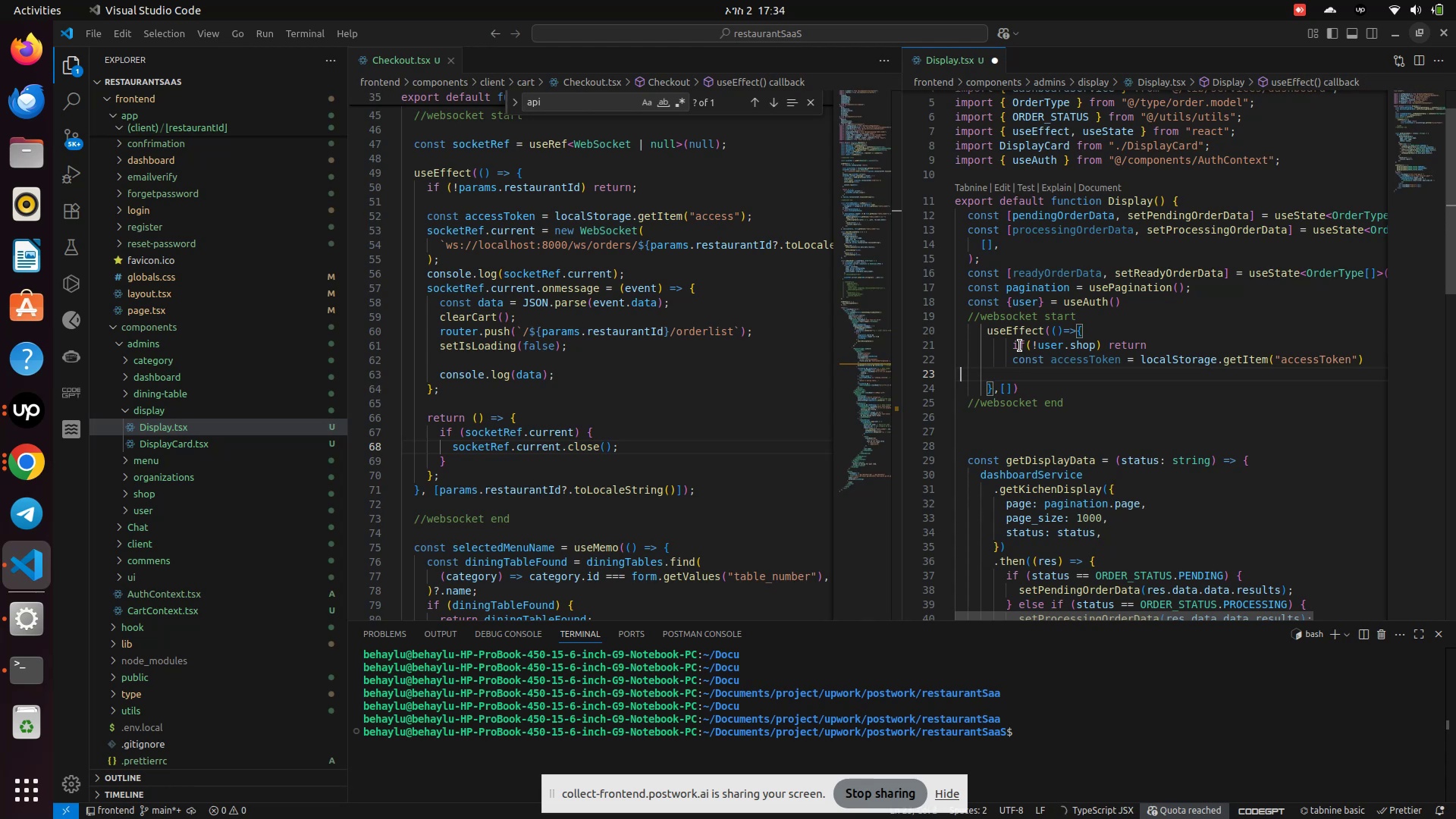 
key(ArrowLeft)
 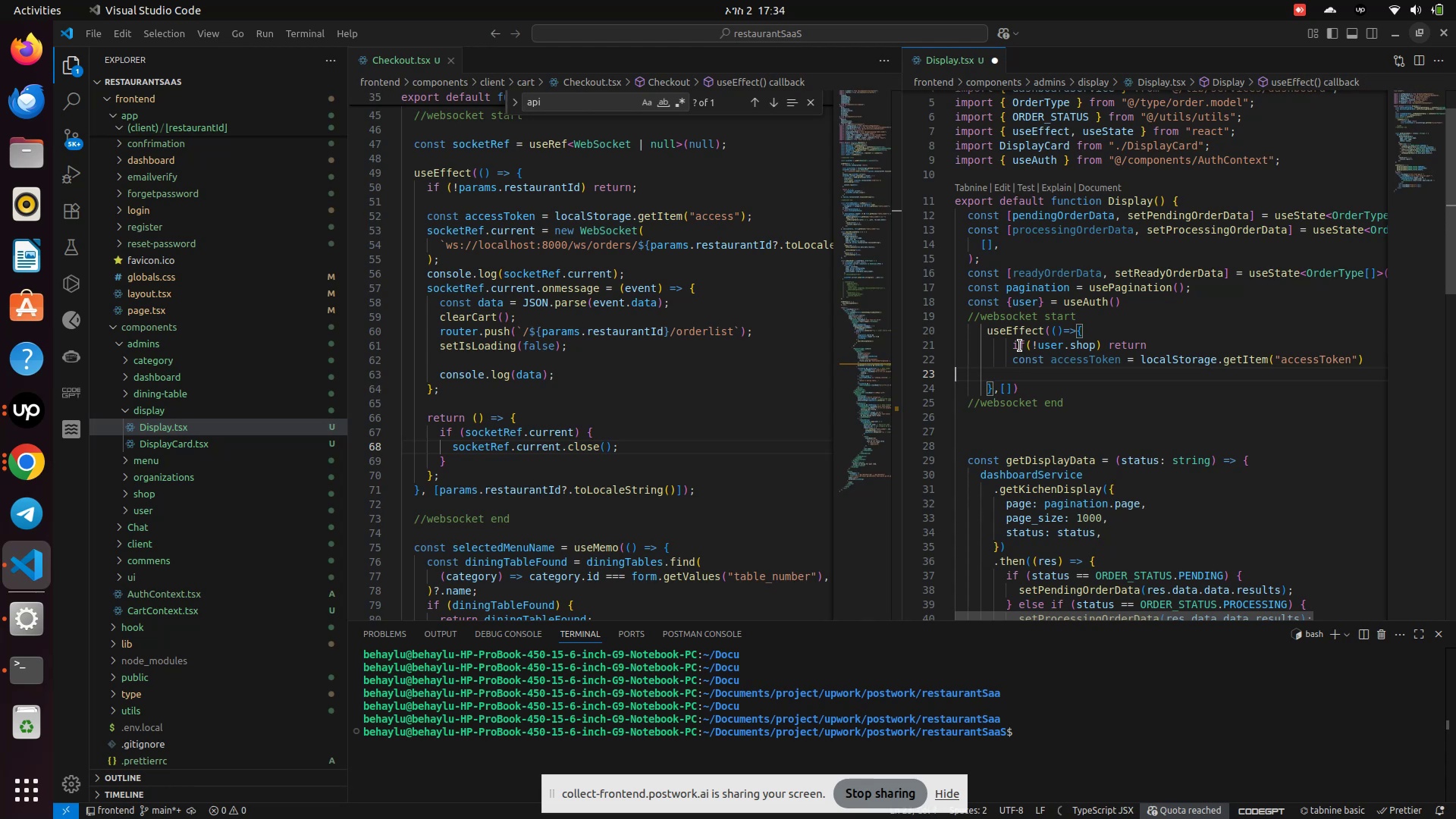 
key(ArrowLeft)
 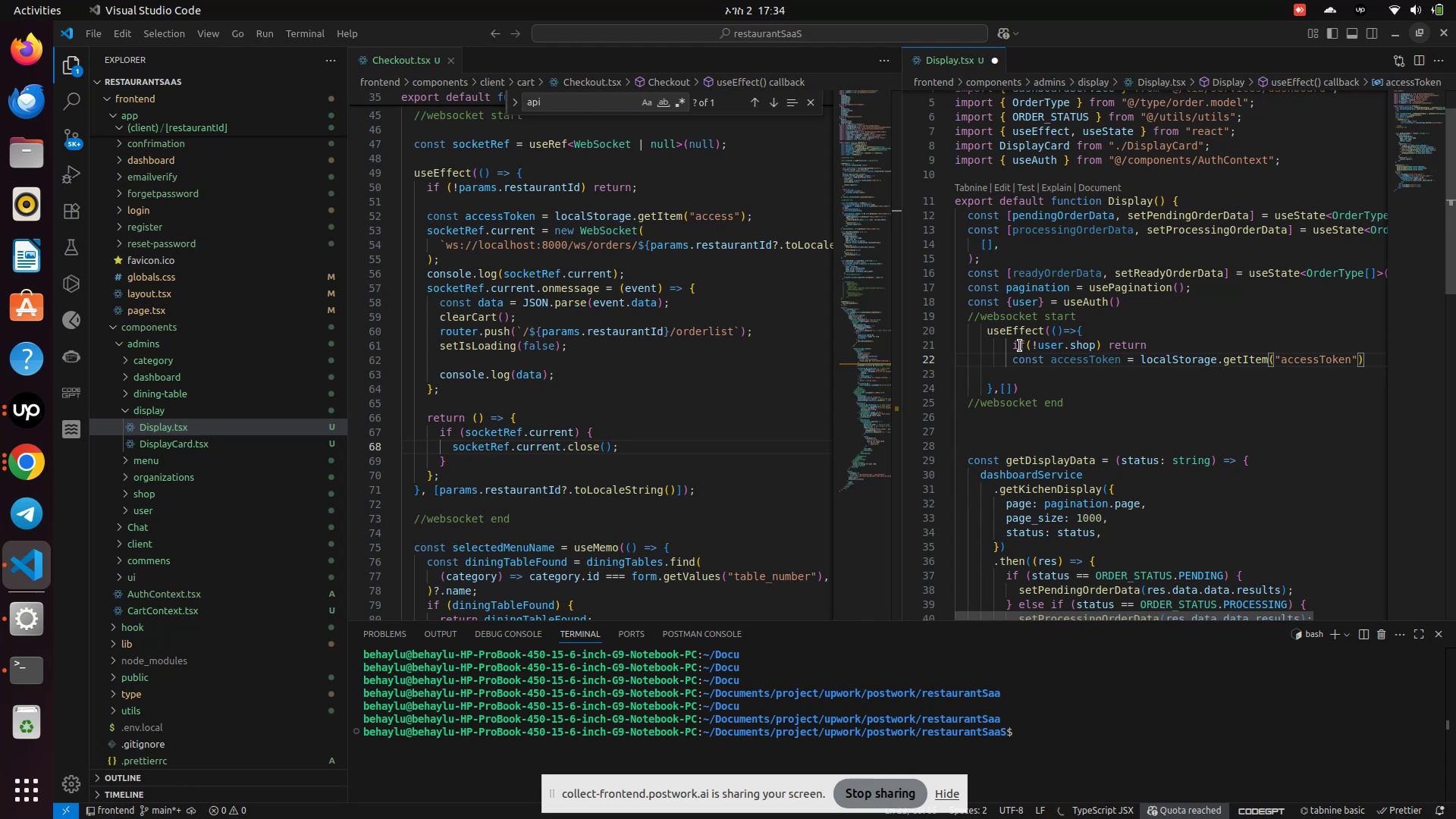 
key(Semicolon)
 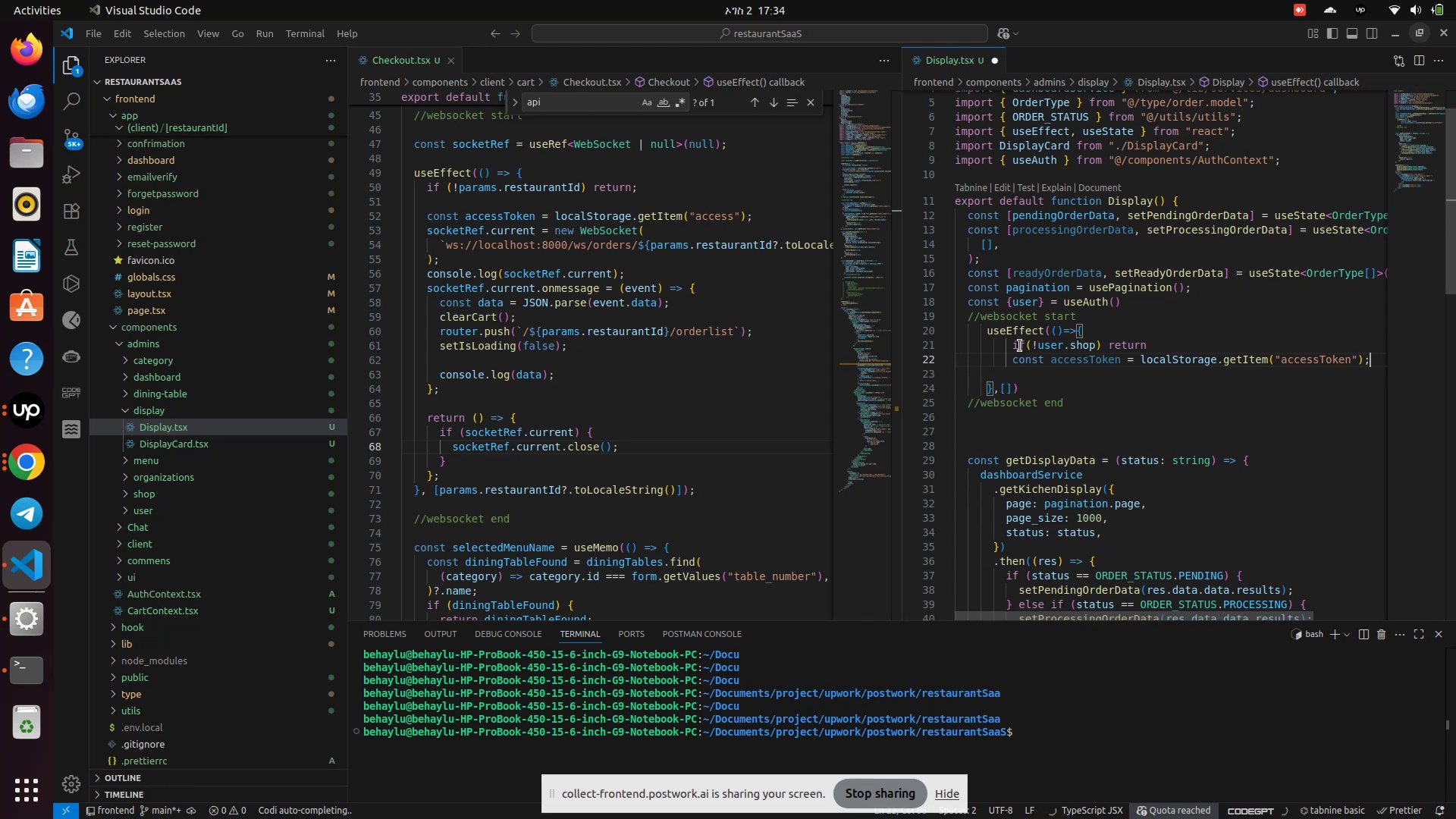 
key(Enter)
 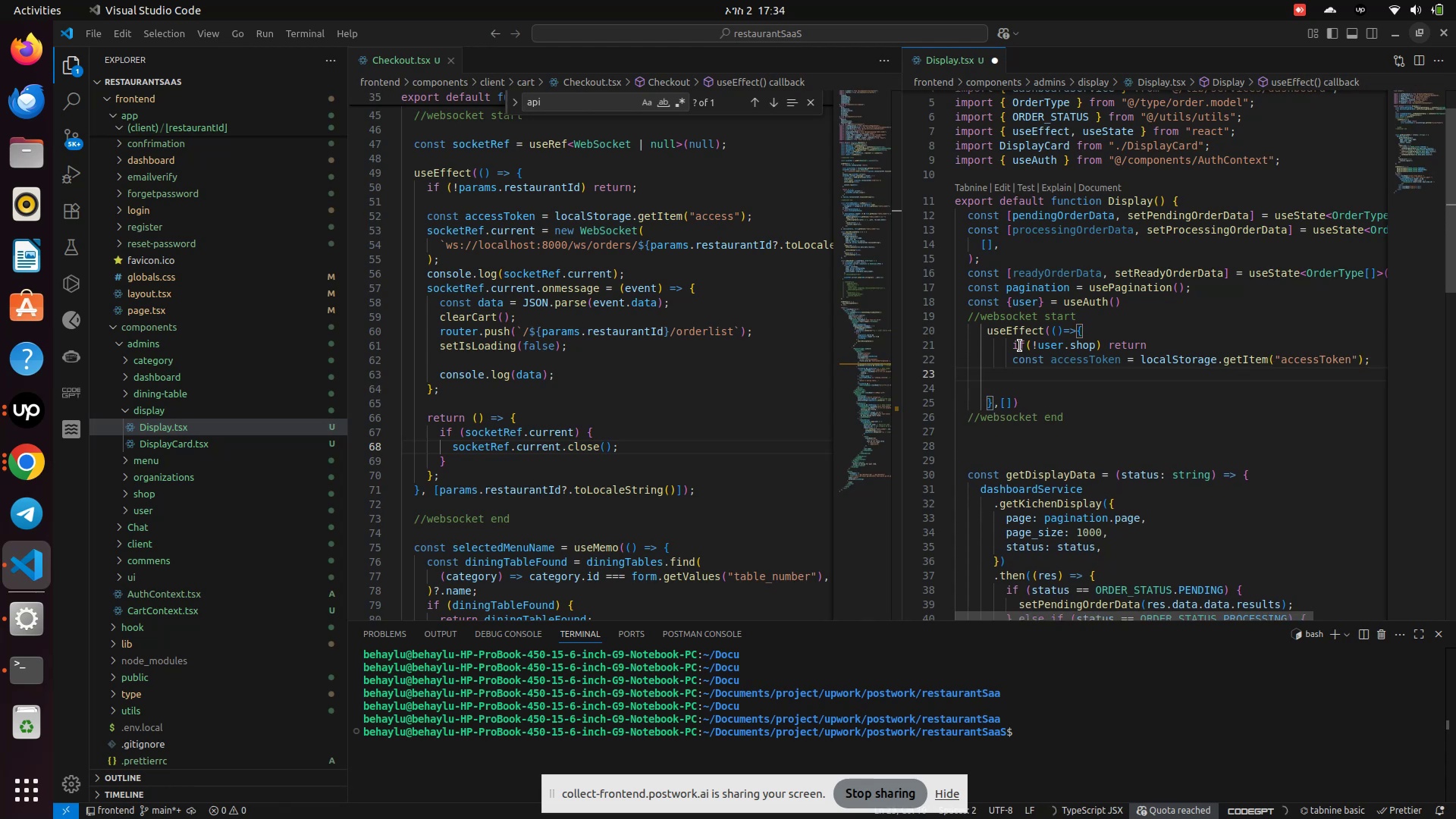 
type(socketREf.)
key(Backspace)
key(Backspace)
key(Backspace)
type(ef.)
key(Backspace)
key(Backspace)
key(Backspace)
key(Backspace)
type(socket)
 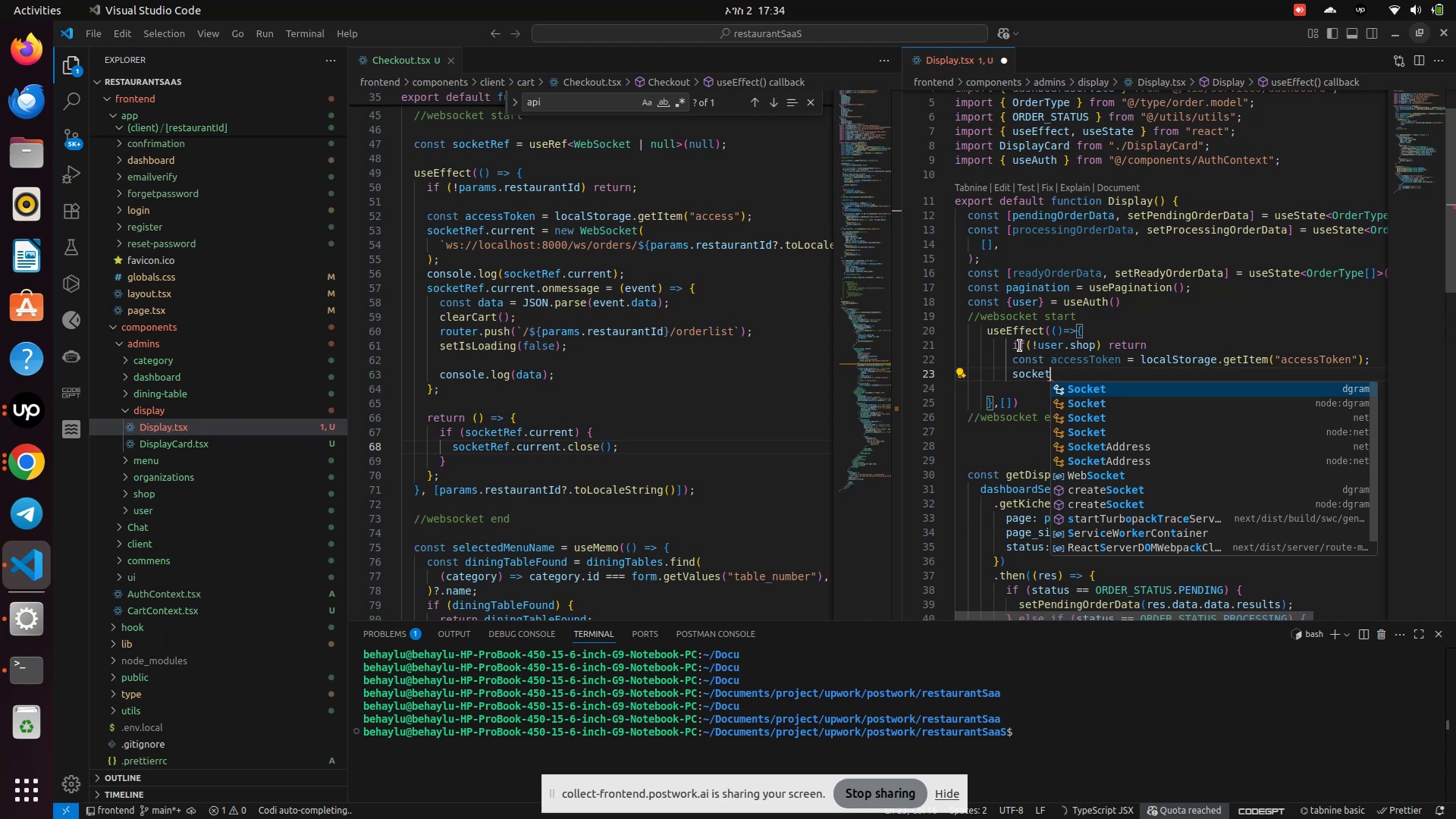 
type(Ref)
 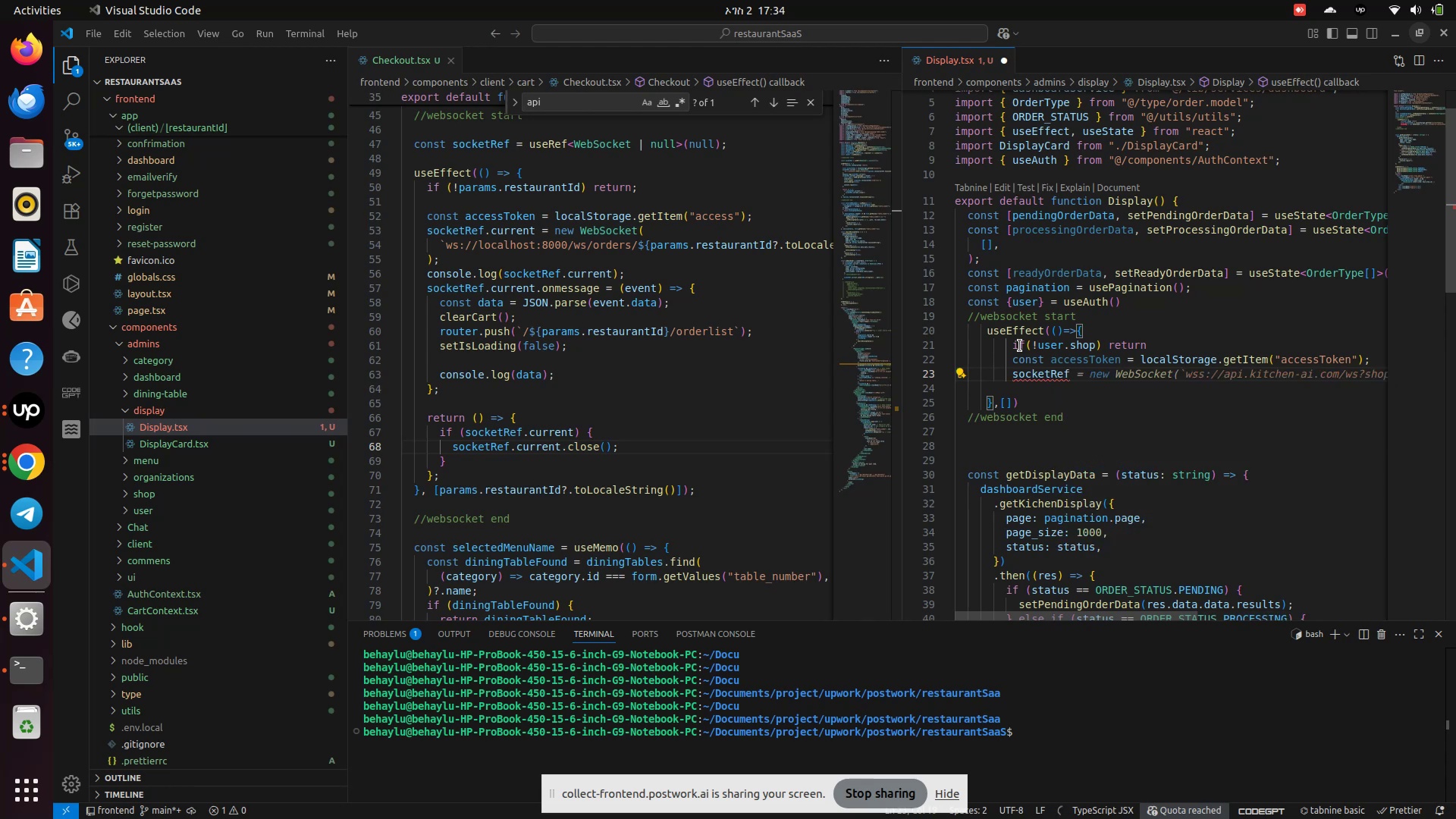 
hold_key(key=Backspace, duration=0.6)
 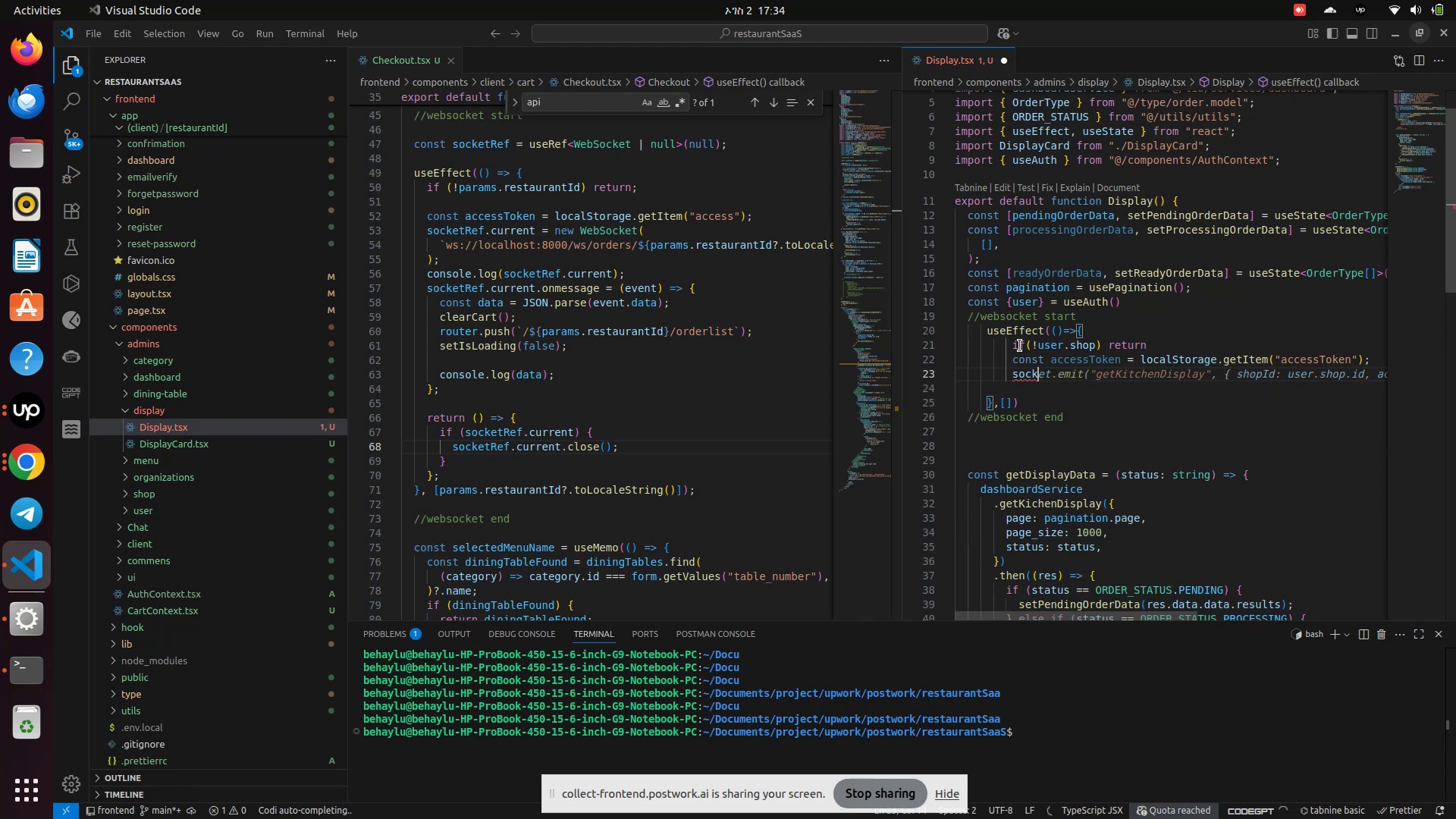 
key(Backspace)
 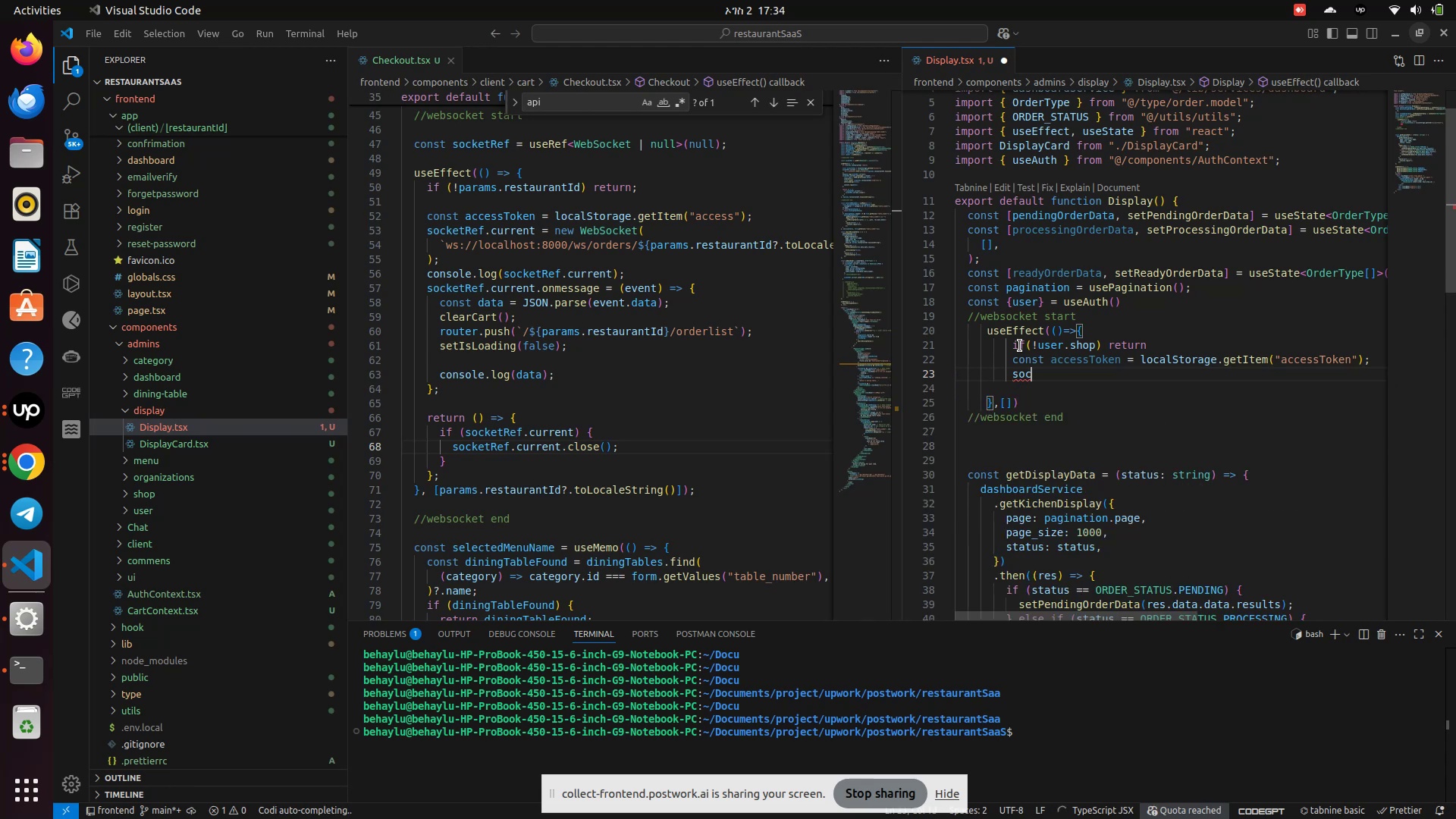 
key(Backspace)
 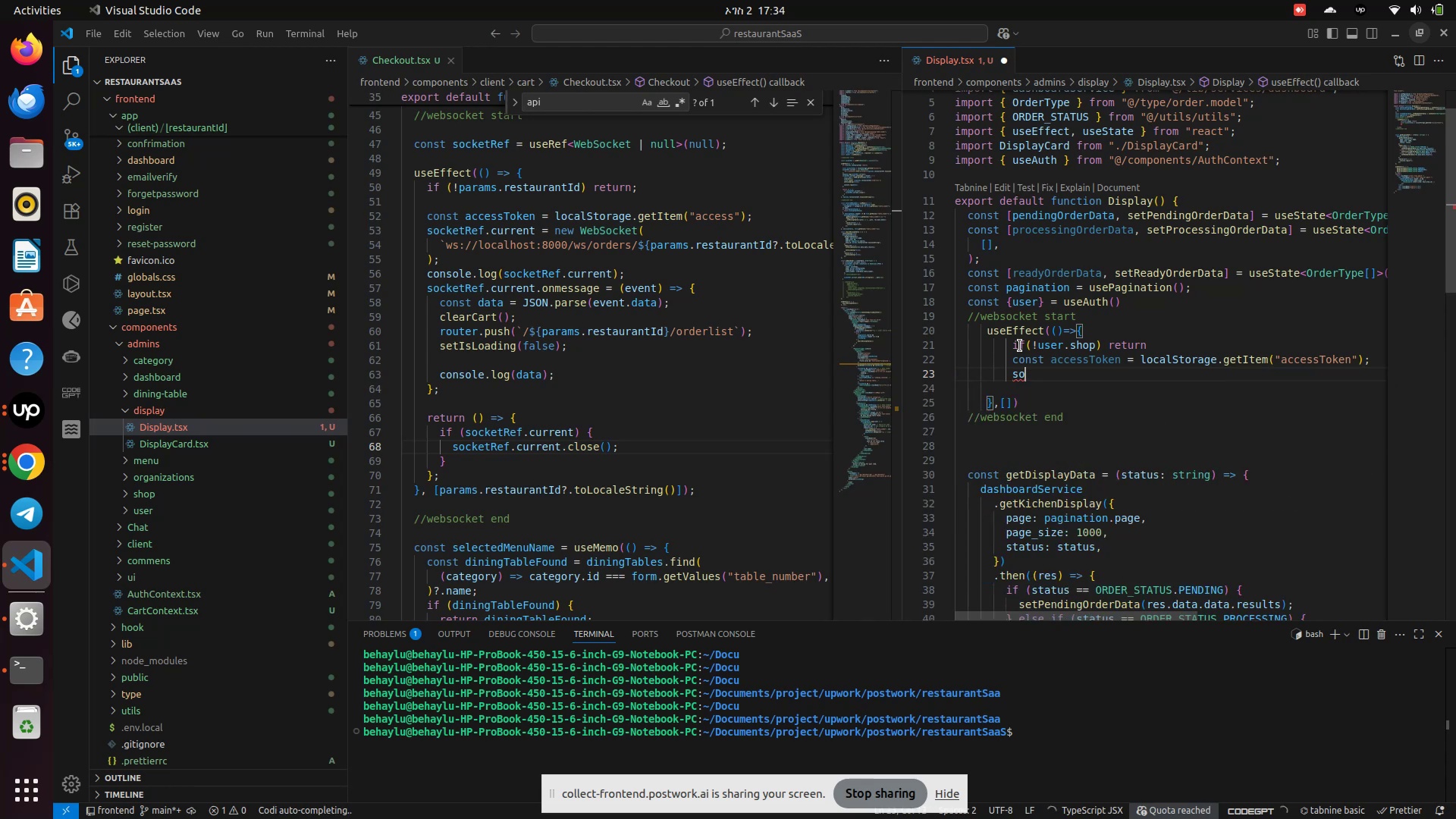 
key(Backspace)
 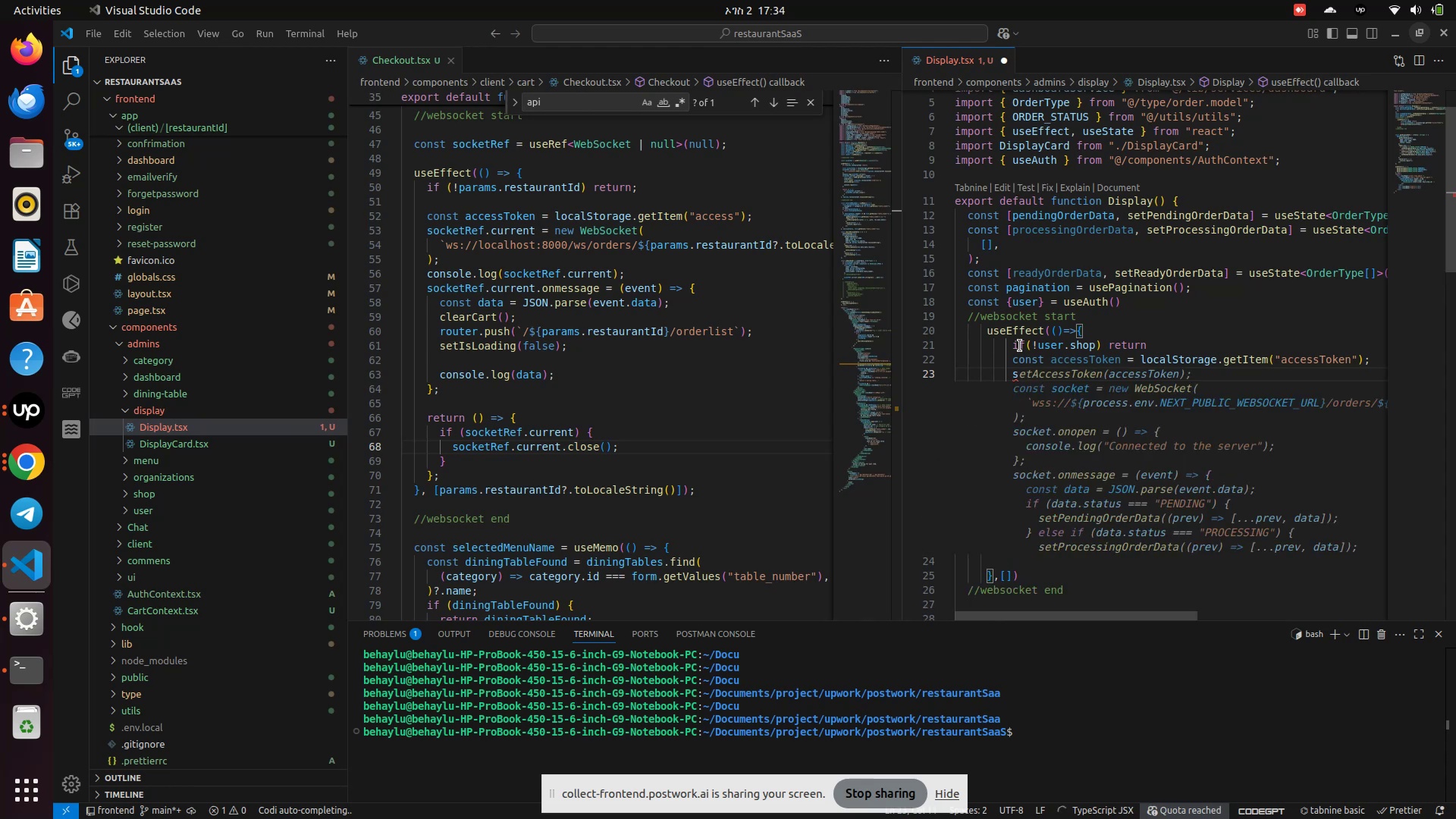 
key(Backspace)
 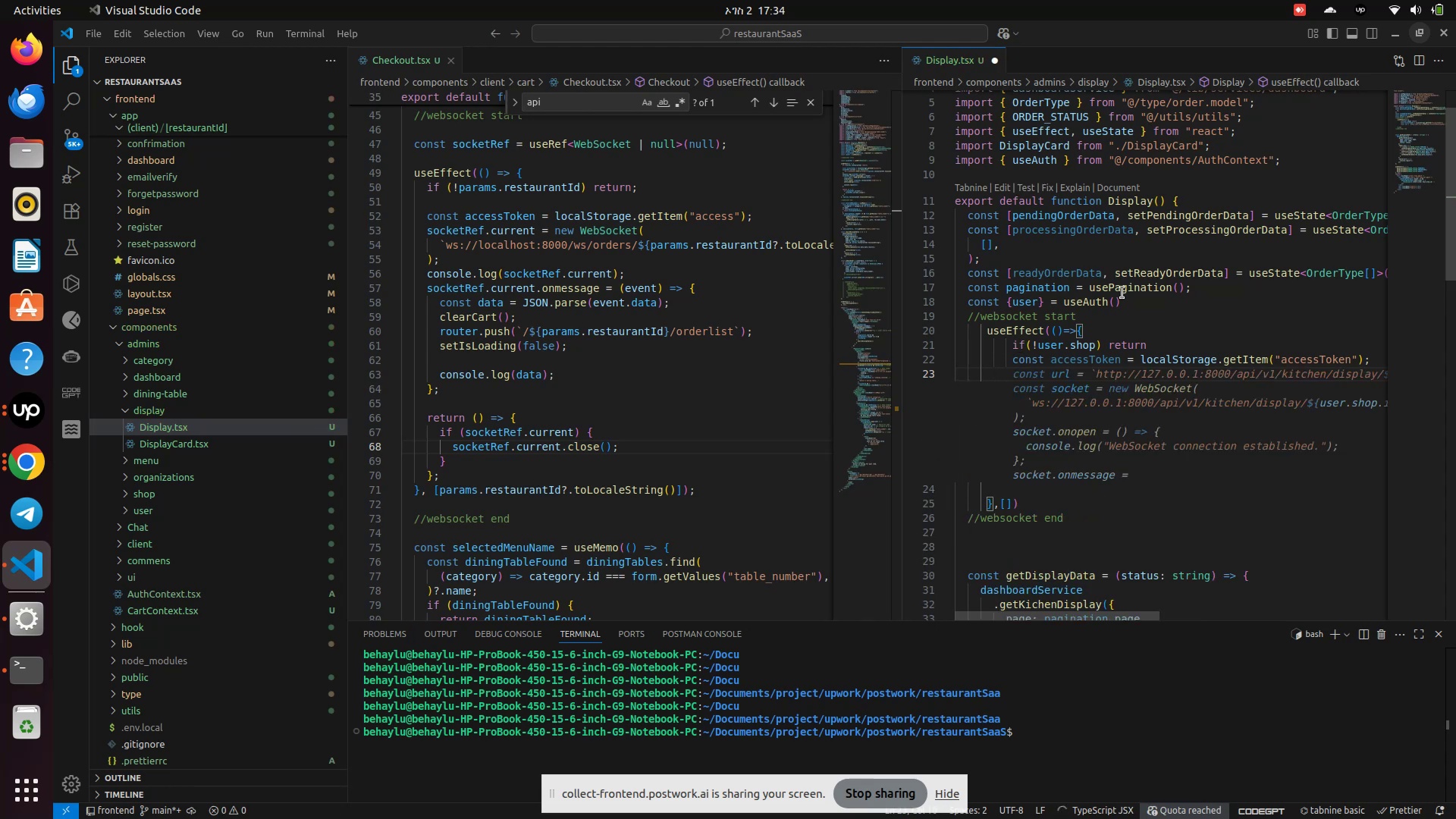 
left_click([1133, 302])
 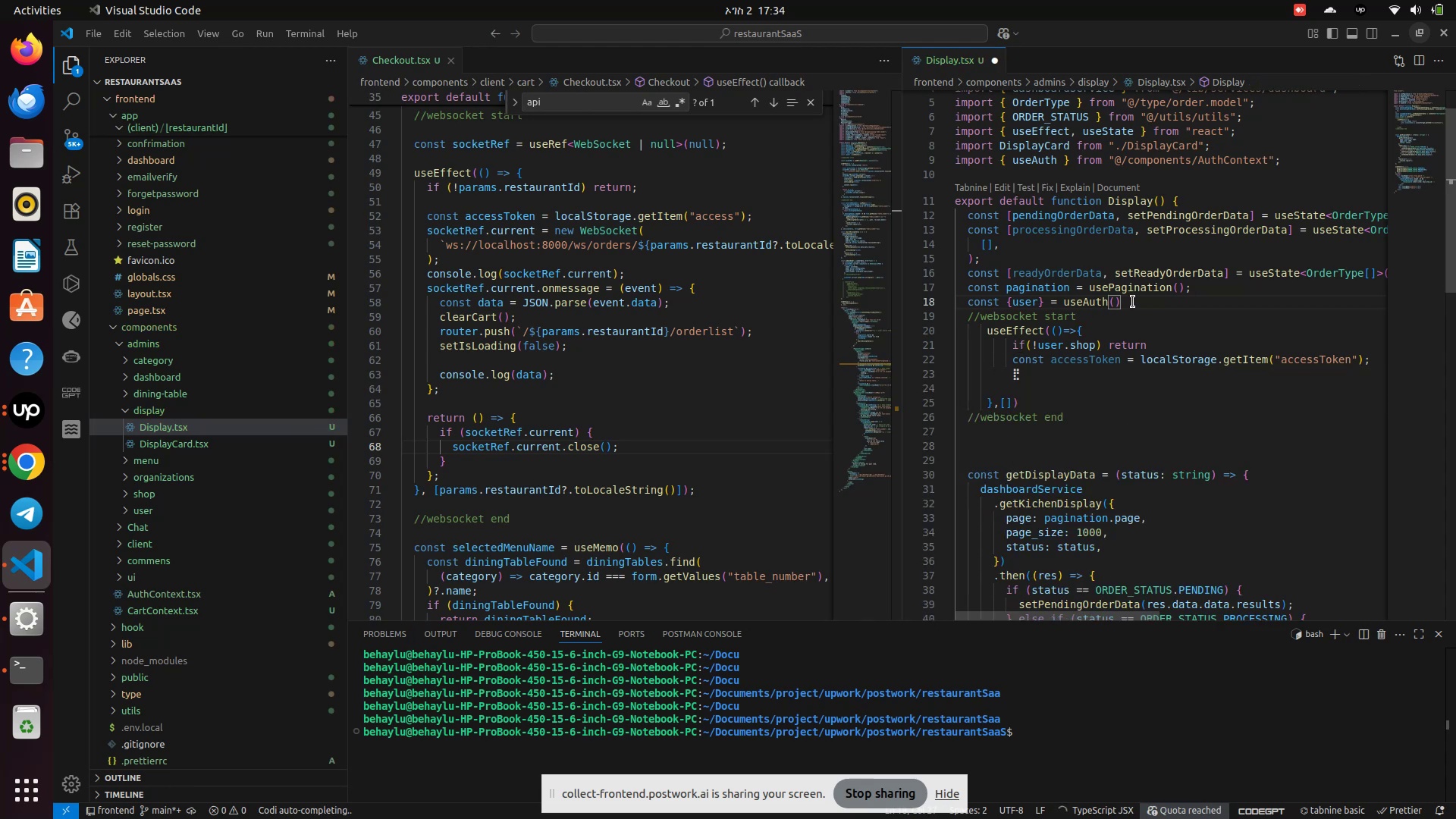 
key(Enter)
 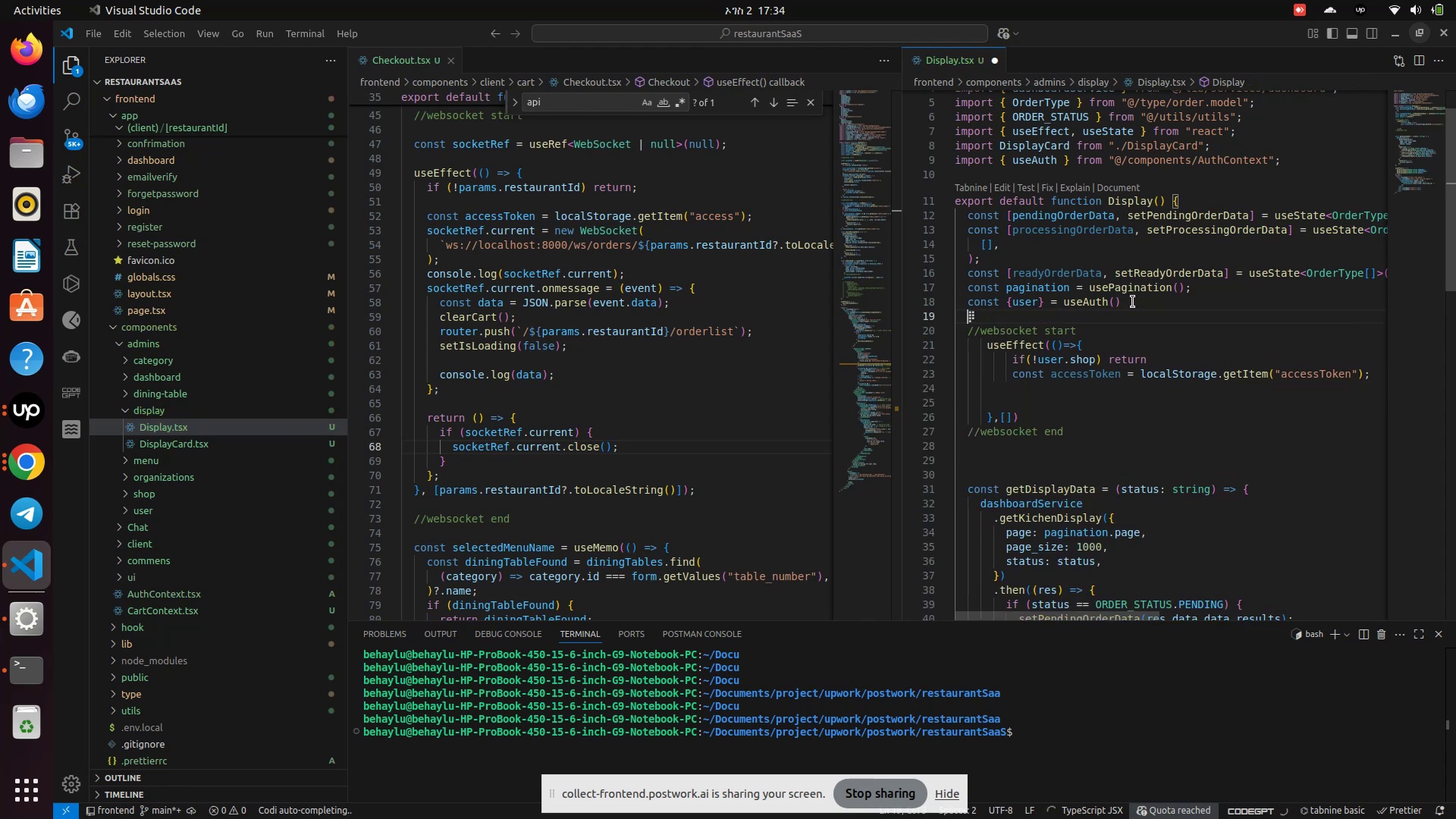 
type(const socke)
 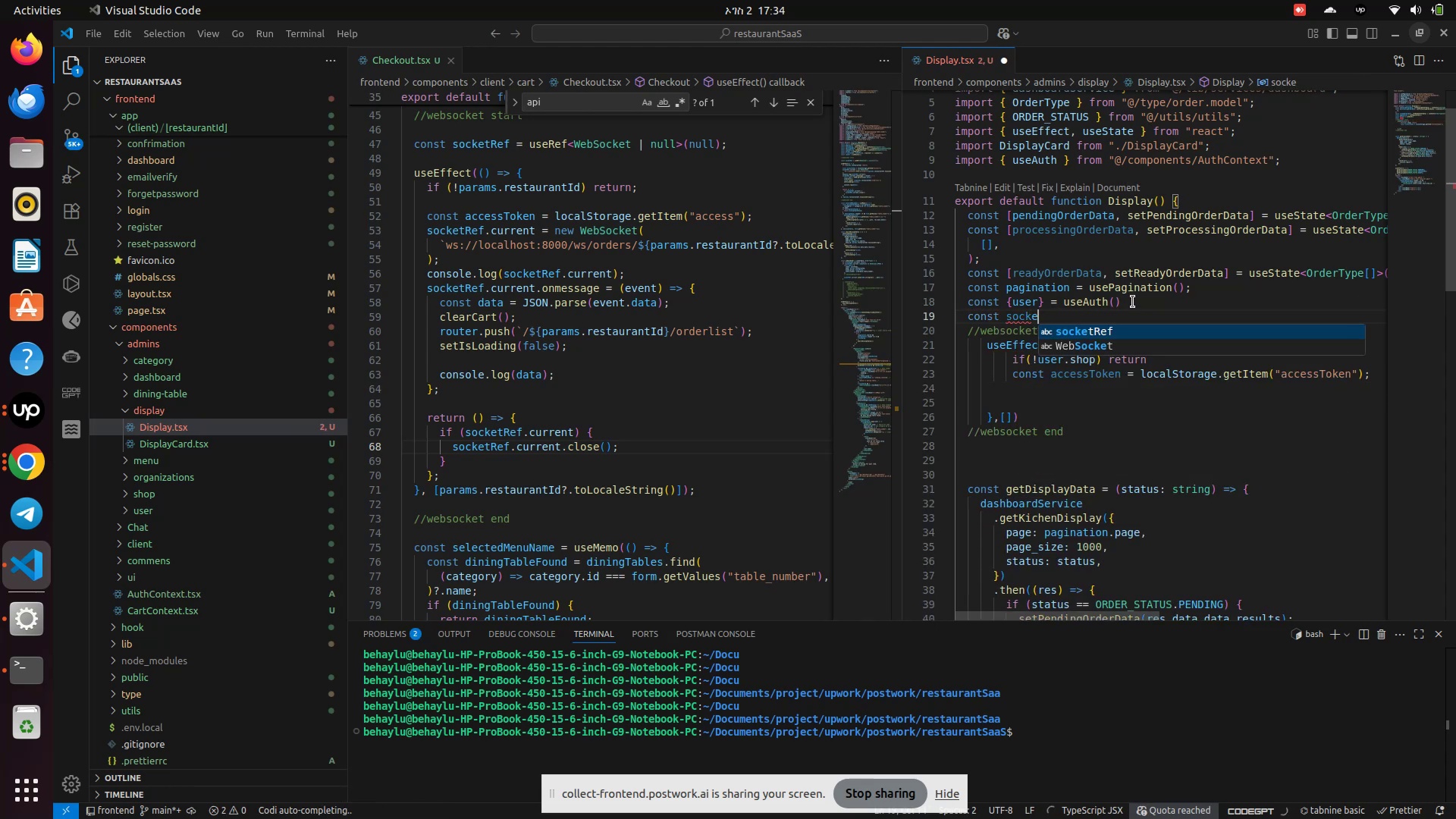 
key(Enter)
 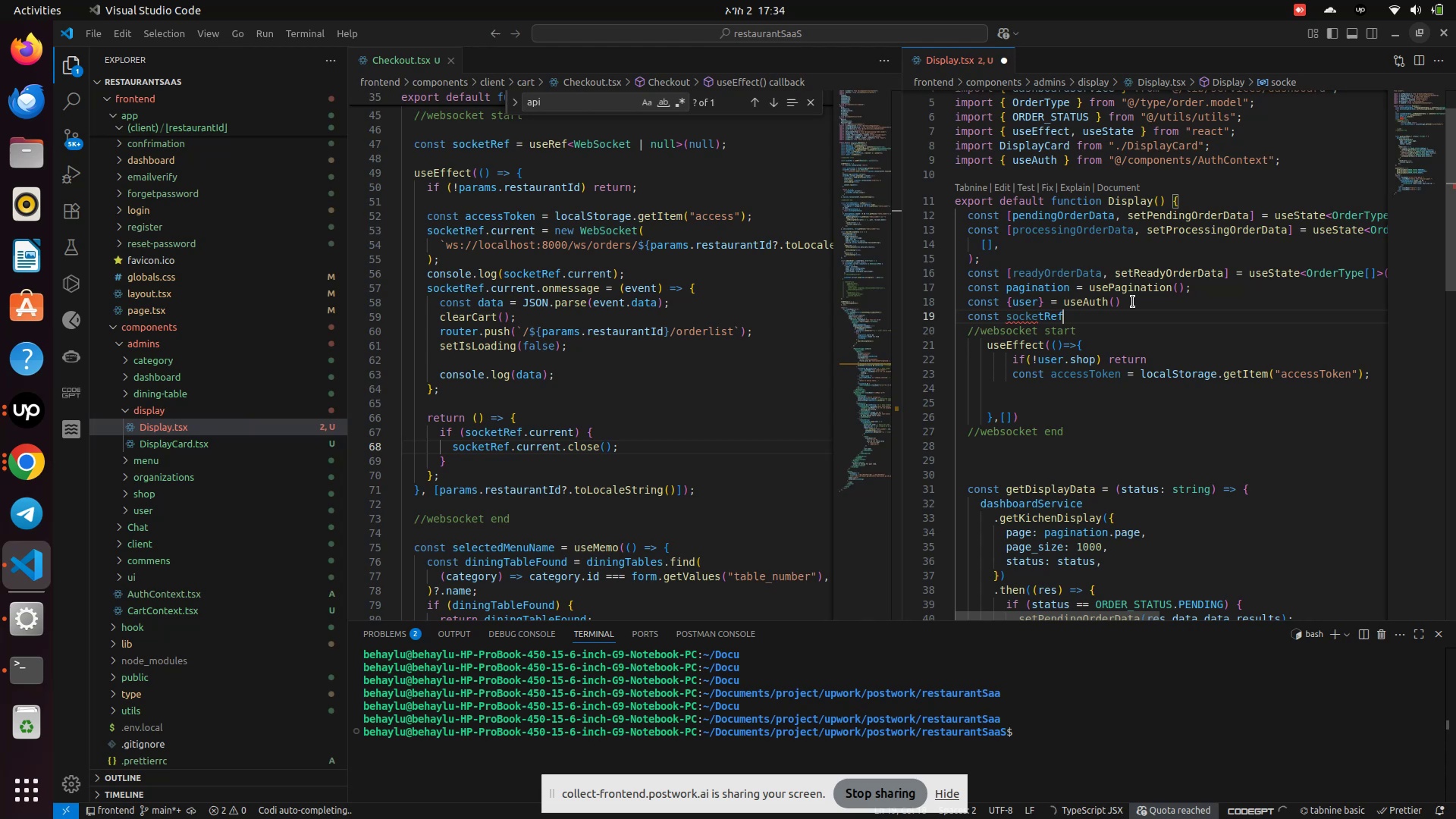 
type( = useRef()
 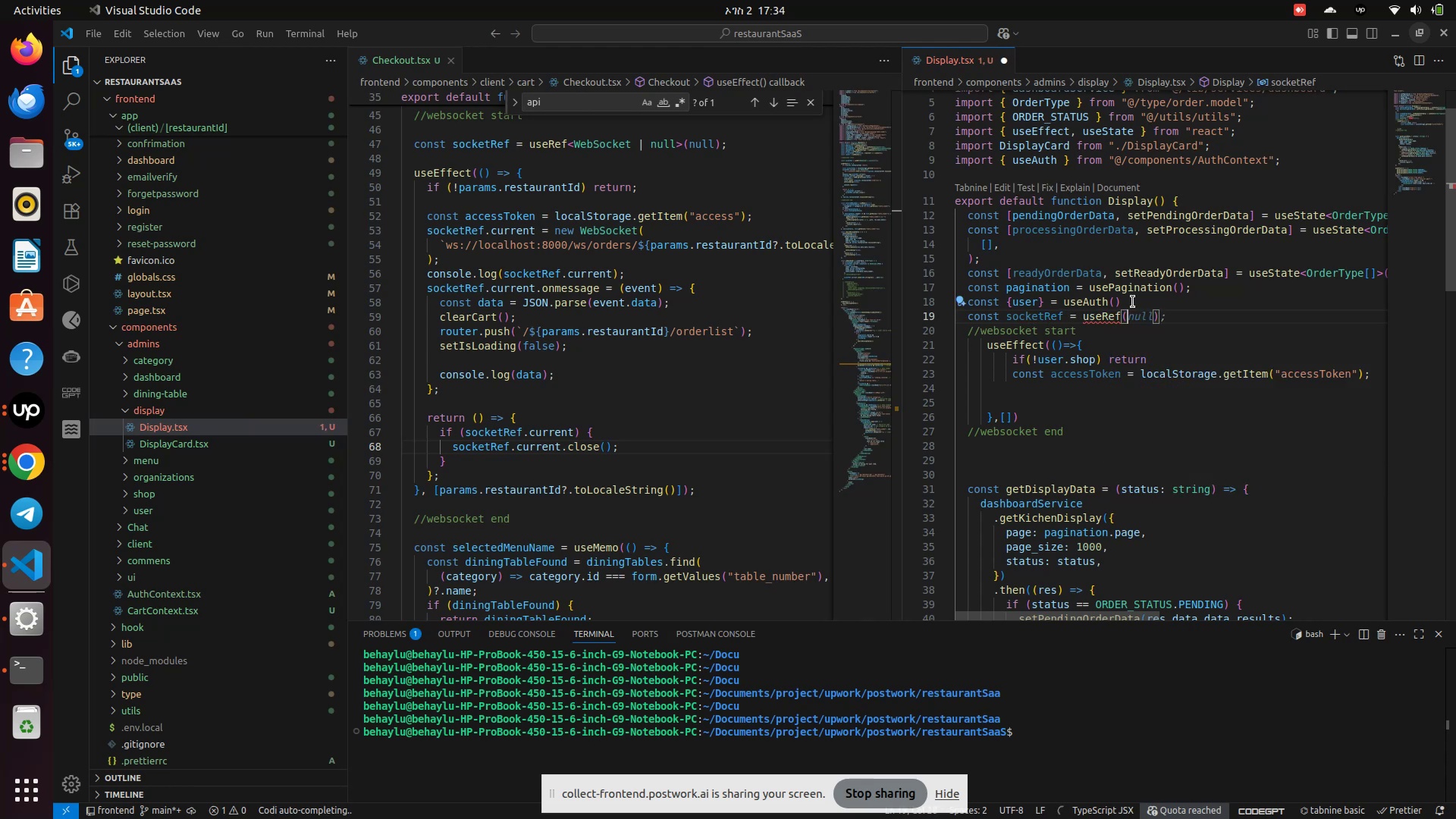 
type(null)
 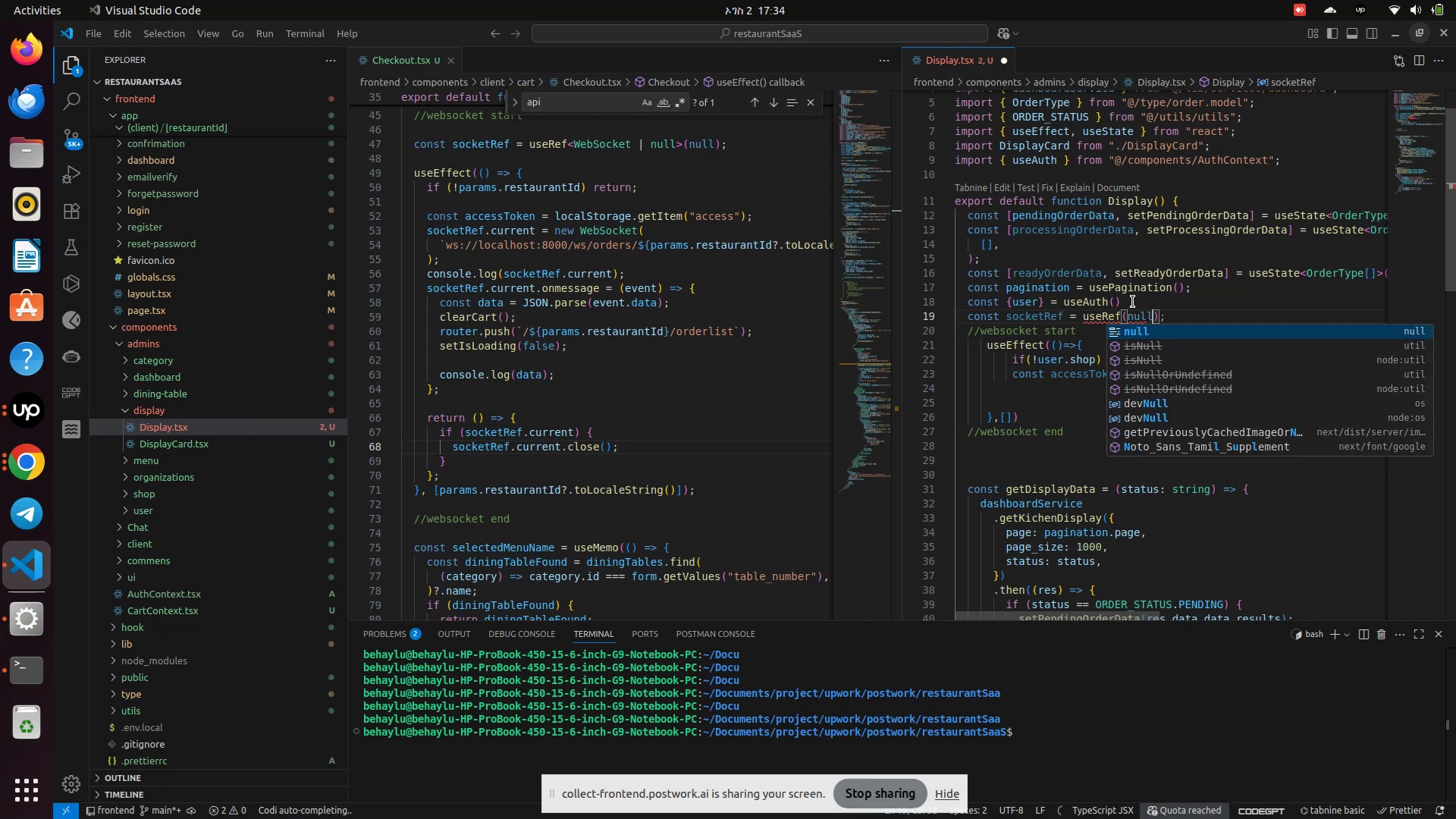 
key(ArrowLeft)
 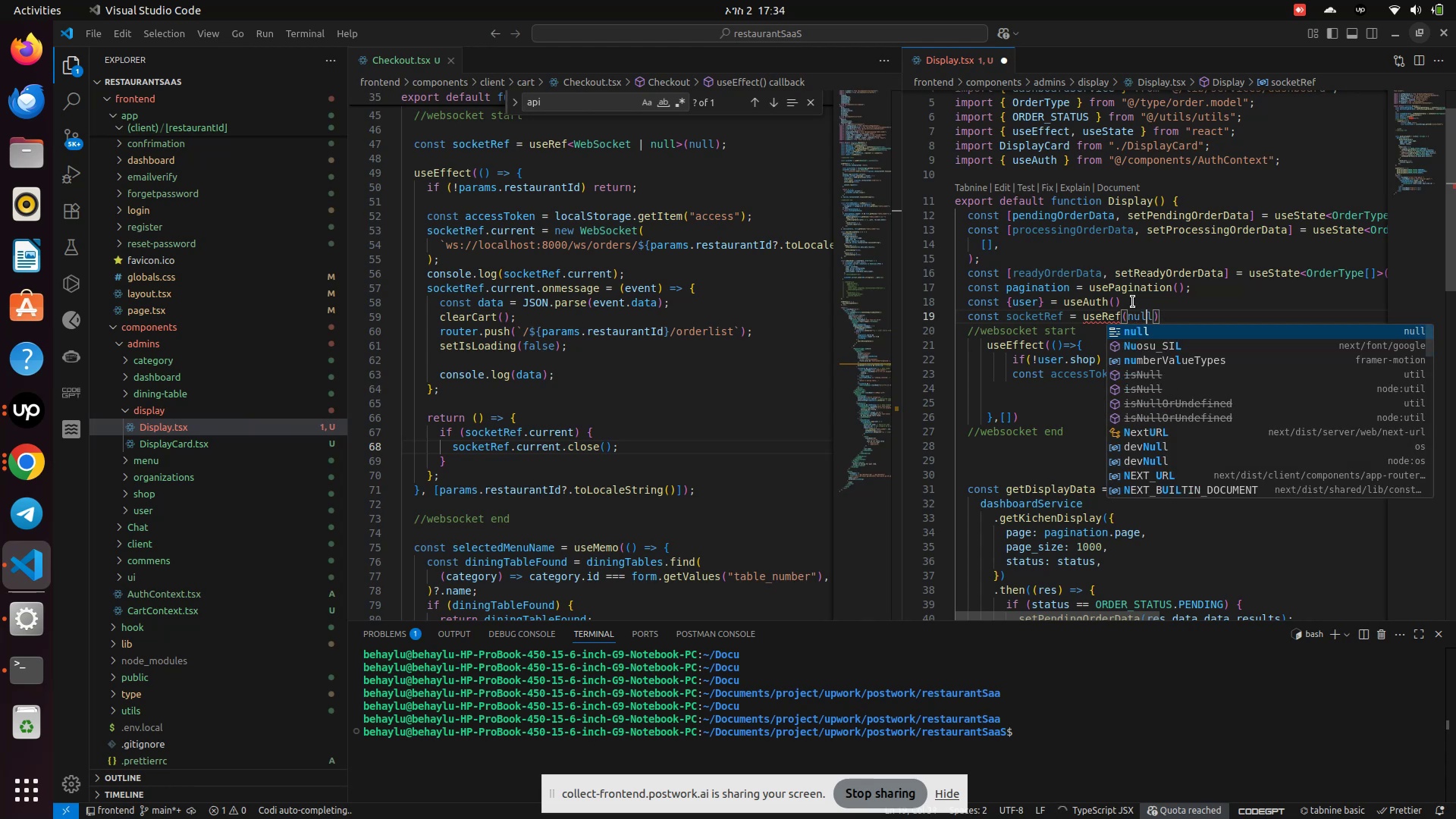 
key(ArrowLeft)
 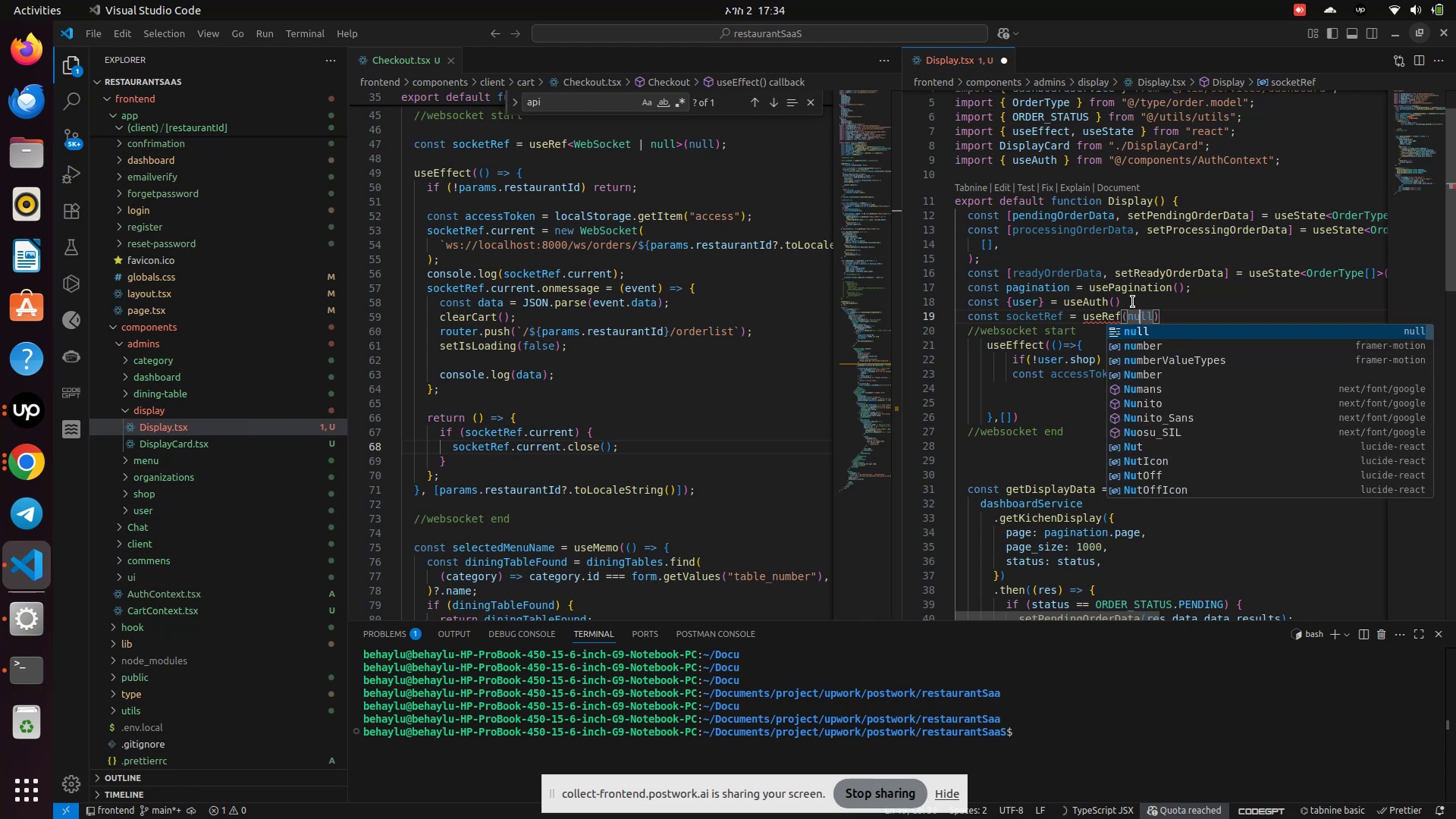 
key(ArrowLeft)
 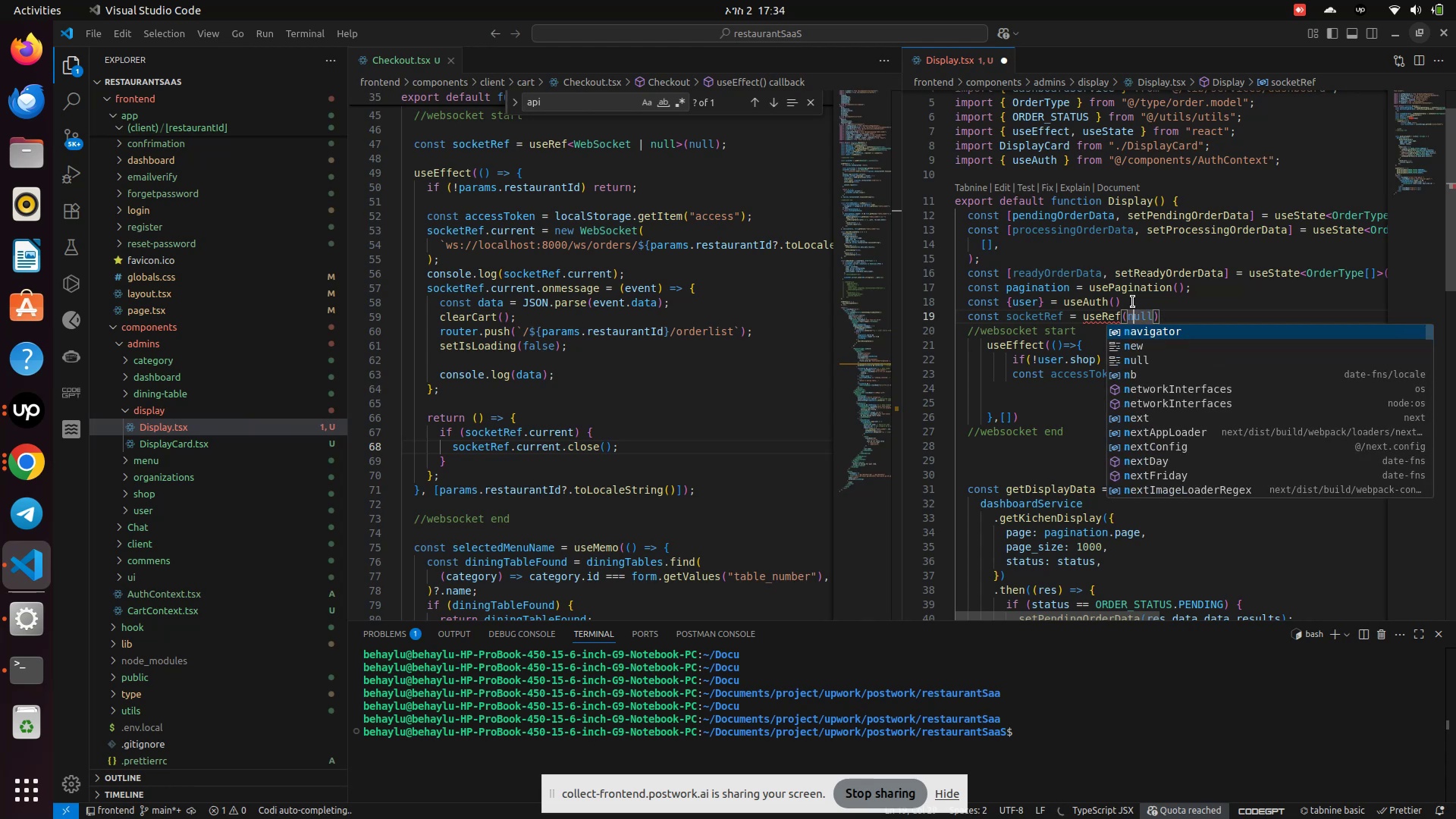 
key(ArrowLeft)
 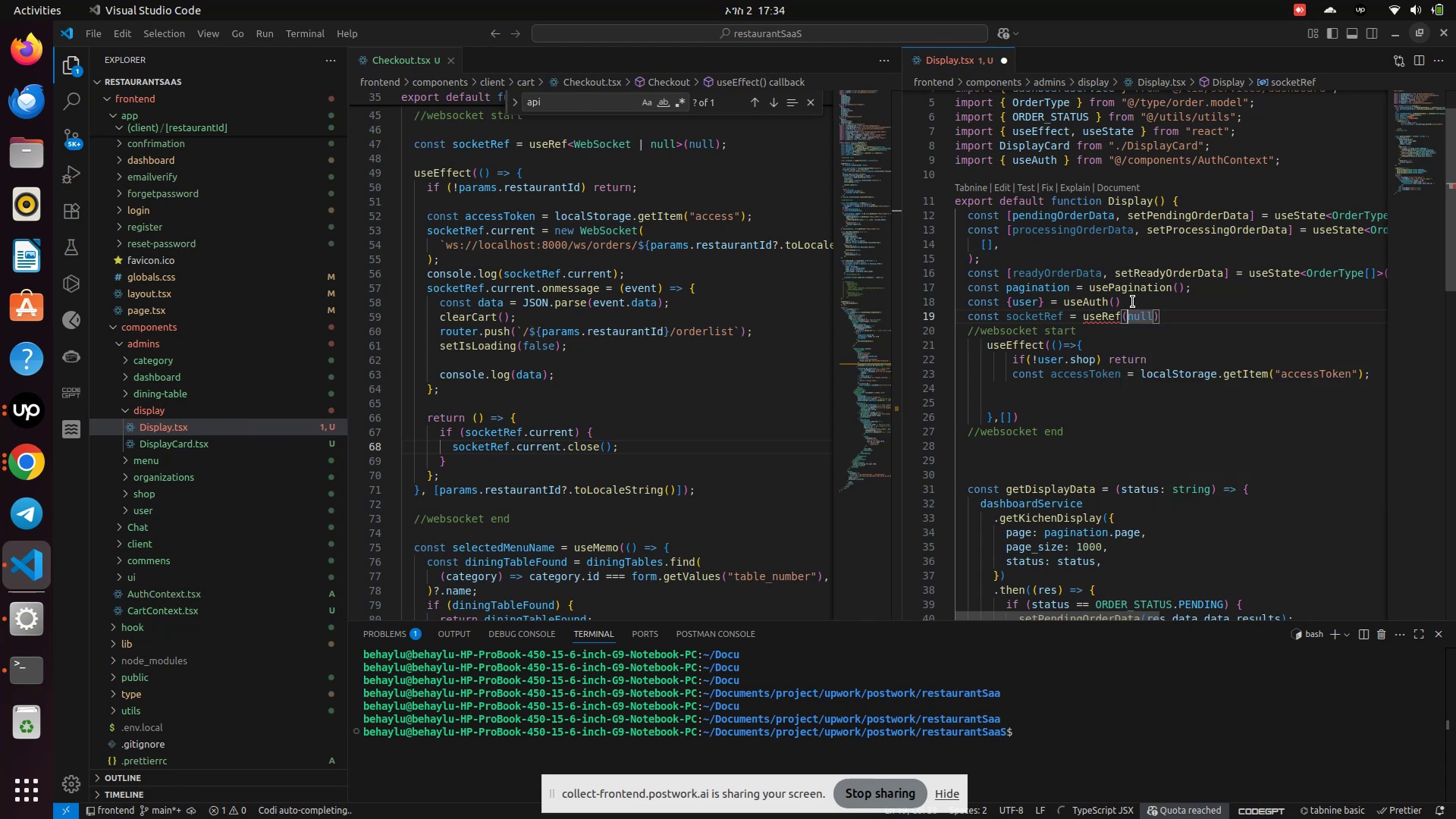 
key(ArrowLeft)
 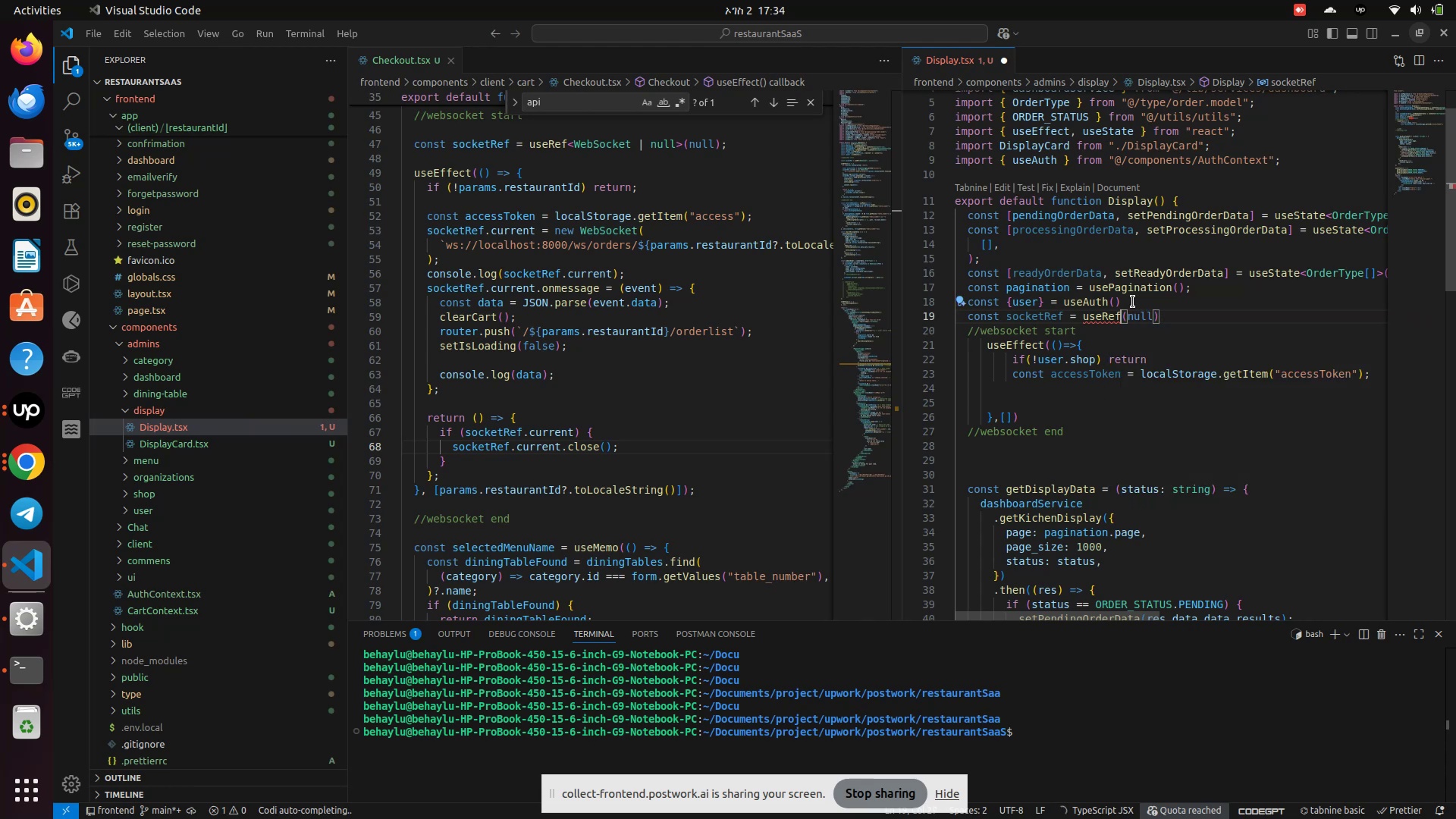 
type(<WebSo)
 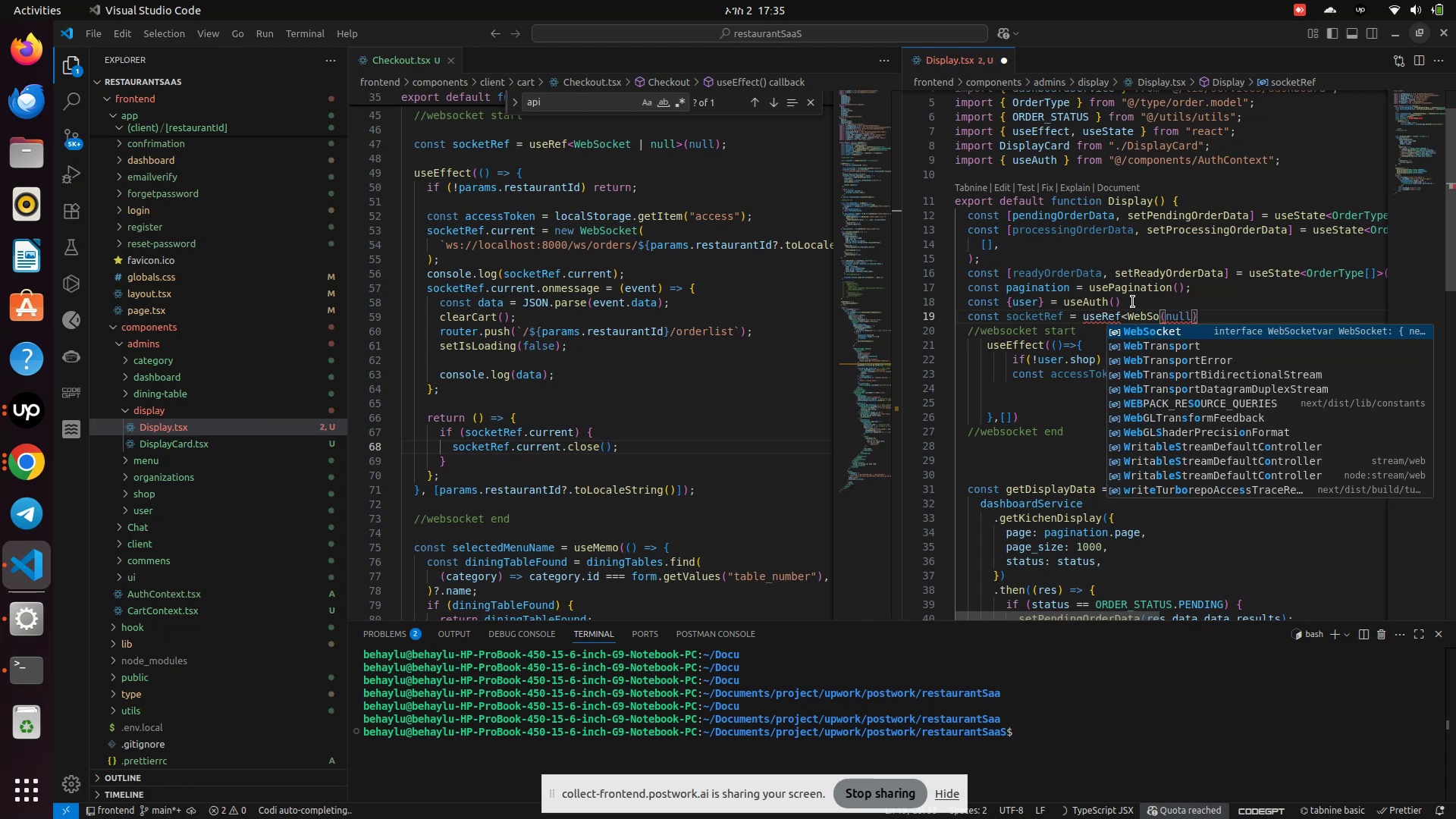 
key(Enter)
 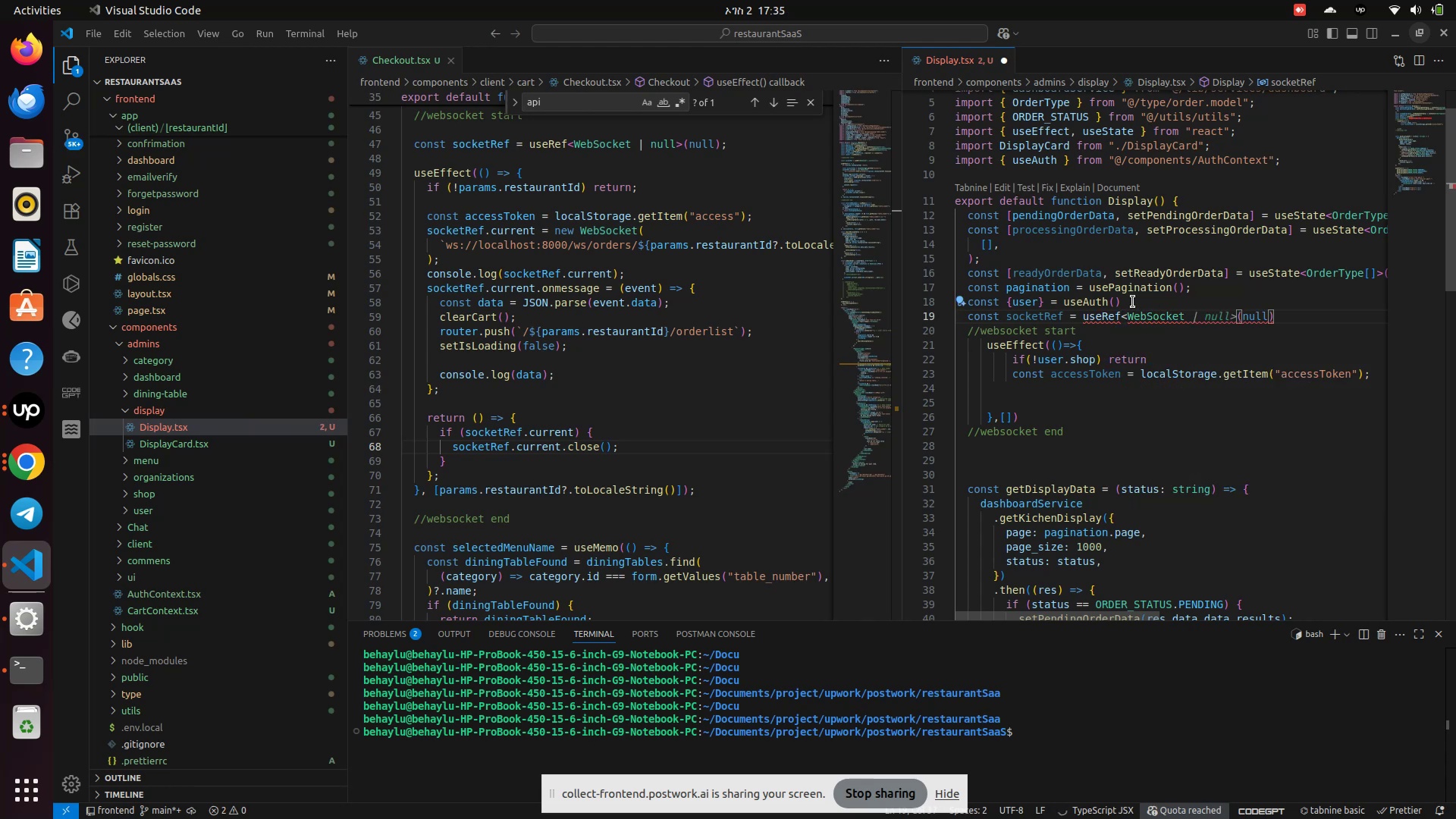 
hold_key(key=ShiftLeft, duration=0.62)
 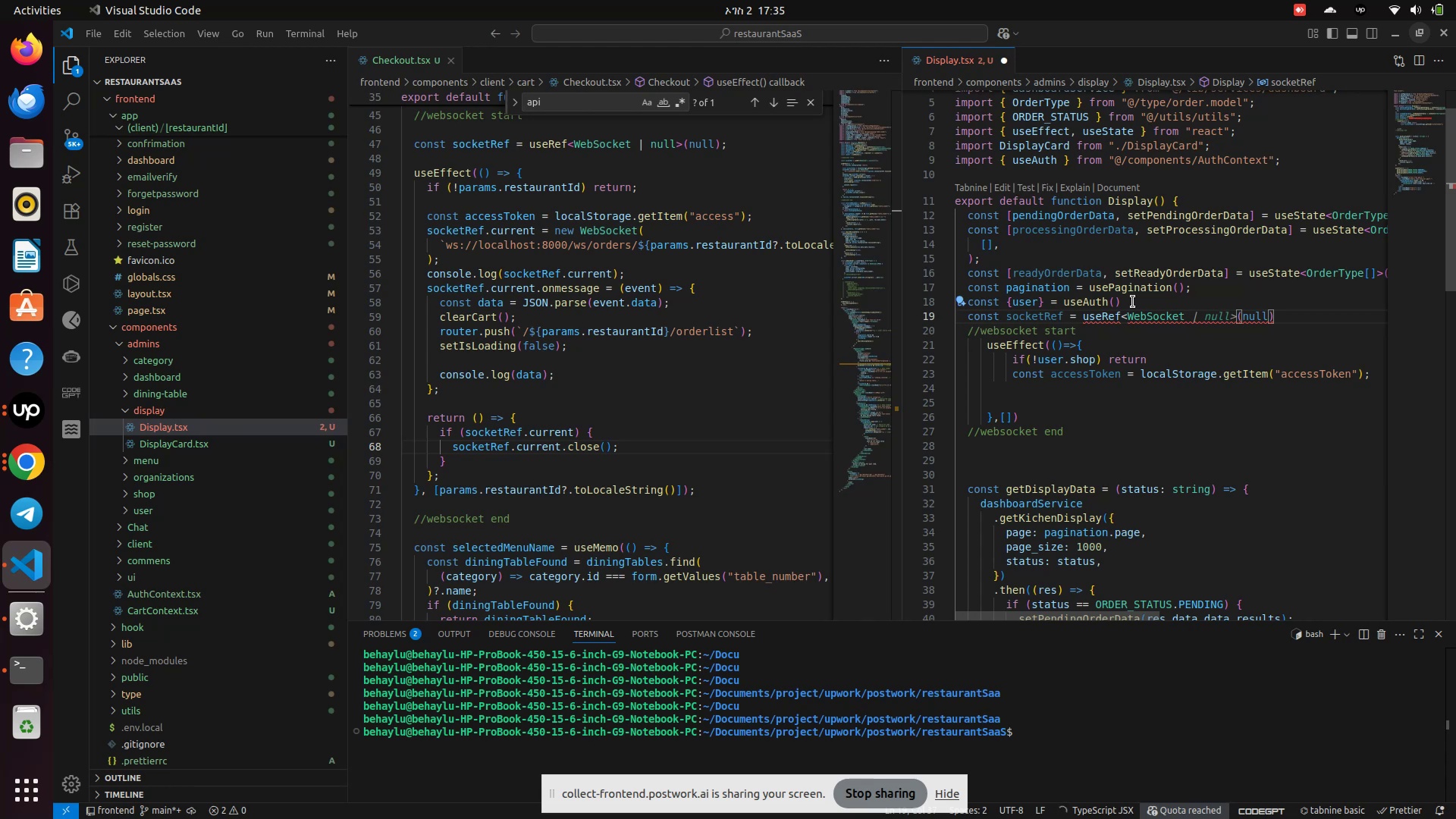 
type( | null>)
 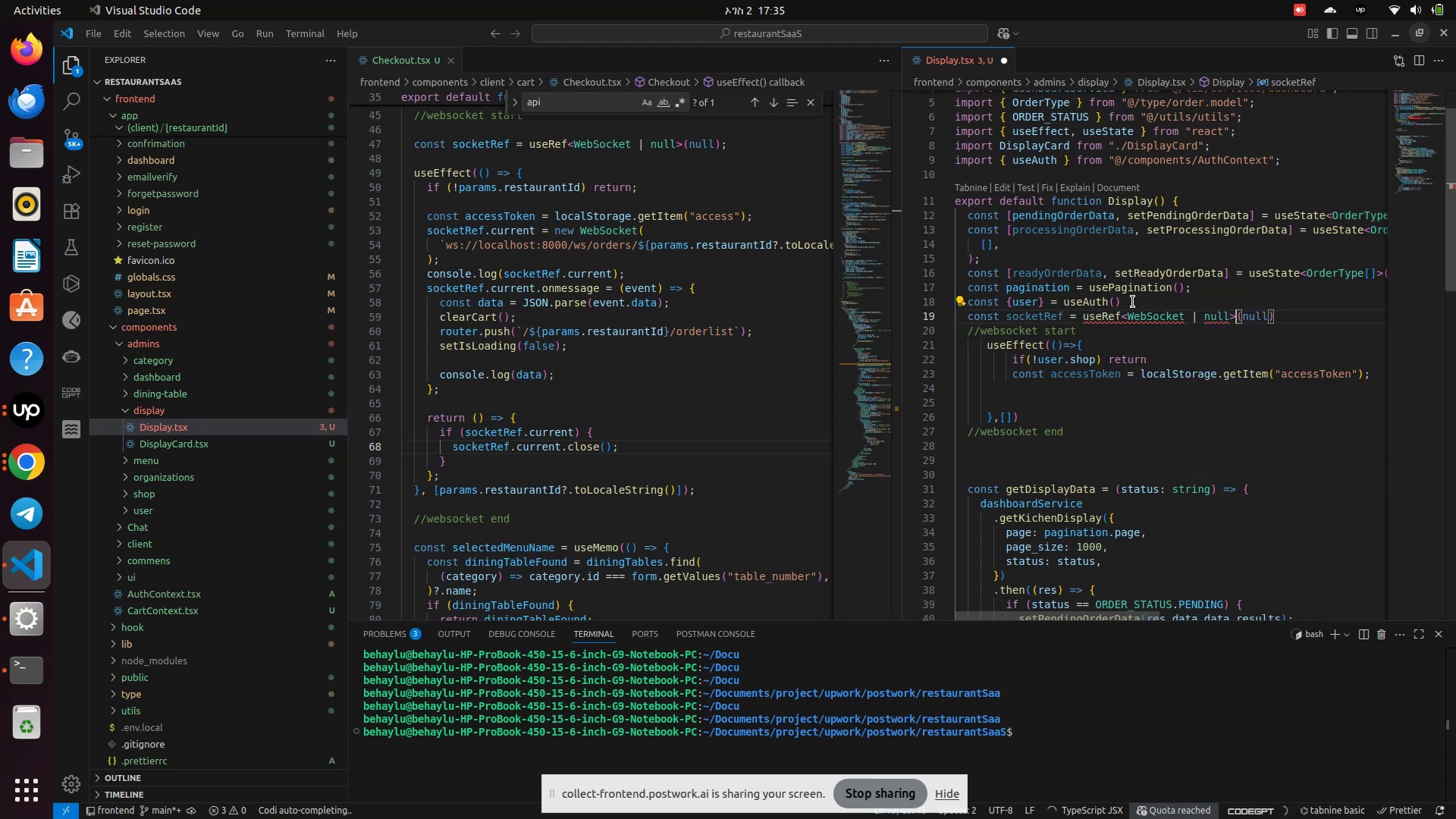 
wait(5.06)
 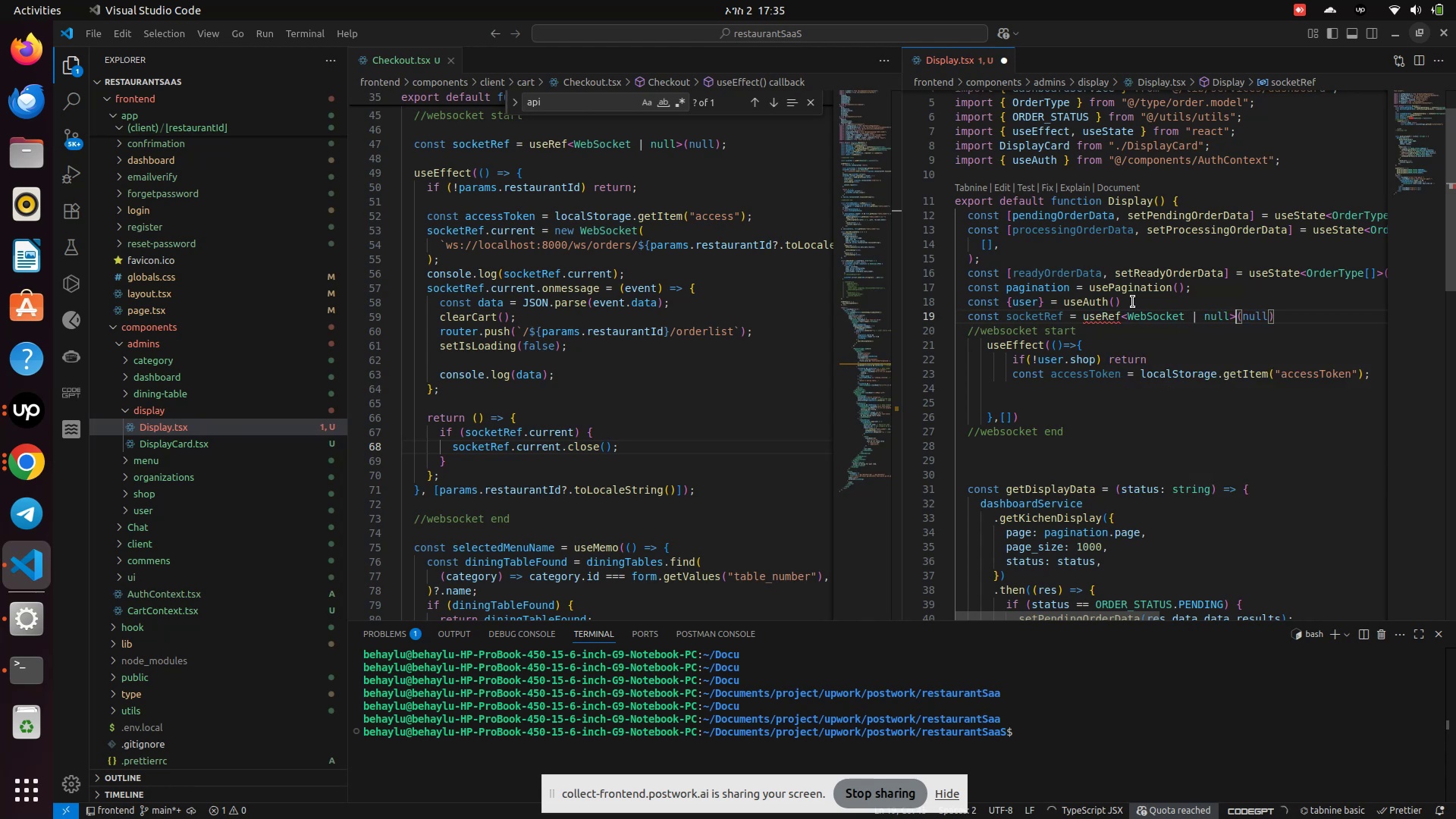 
left_click([1198, 294])
 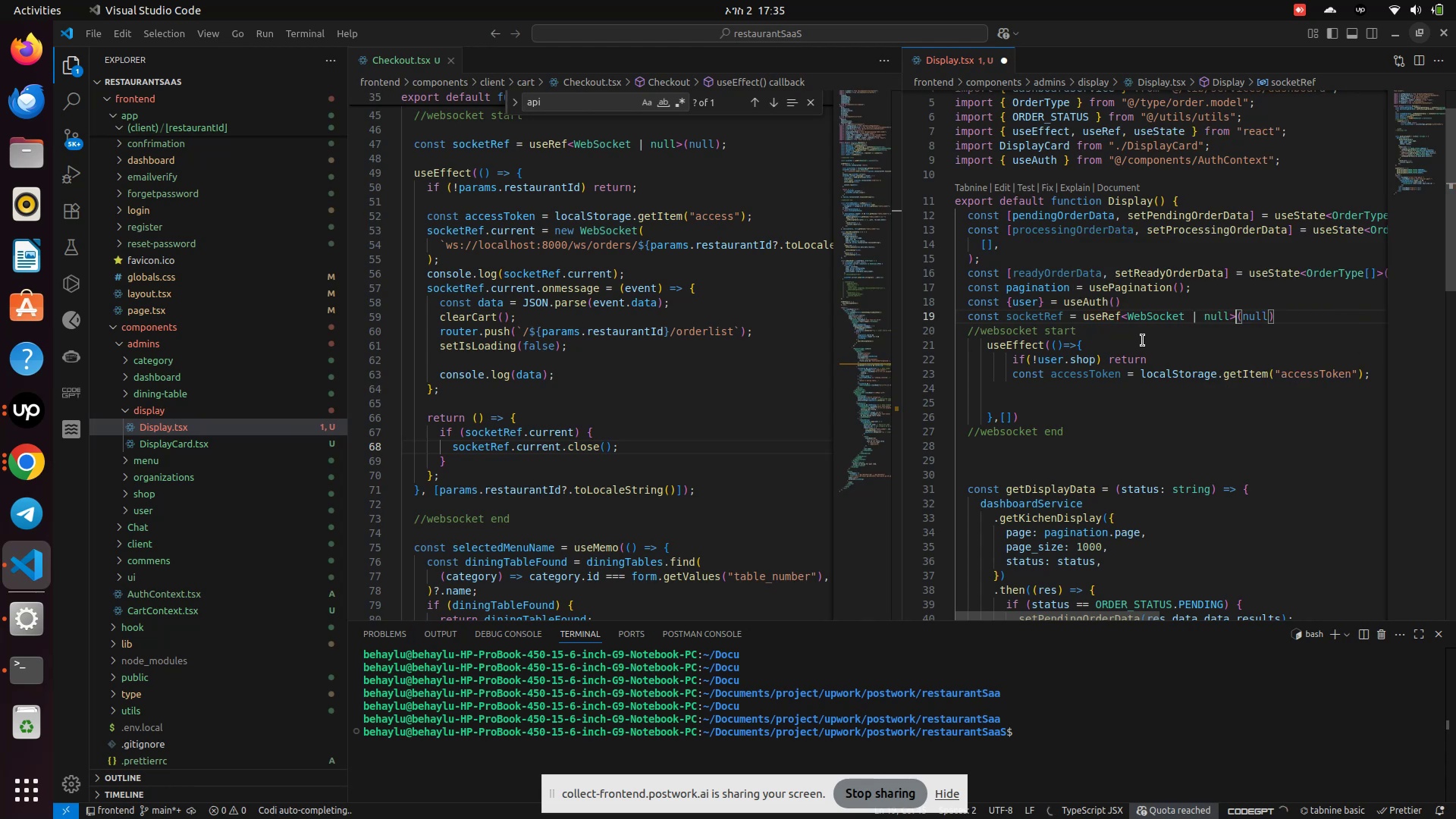 
left_click([1137, 403])
 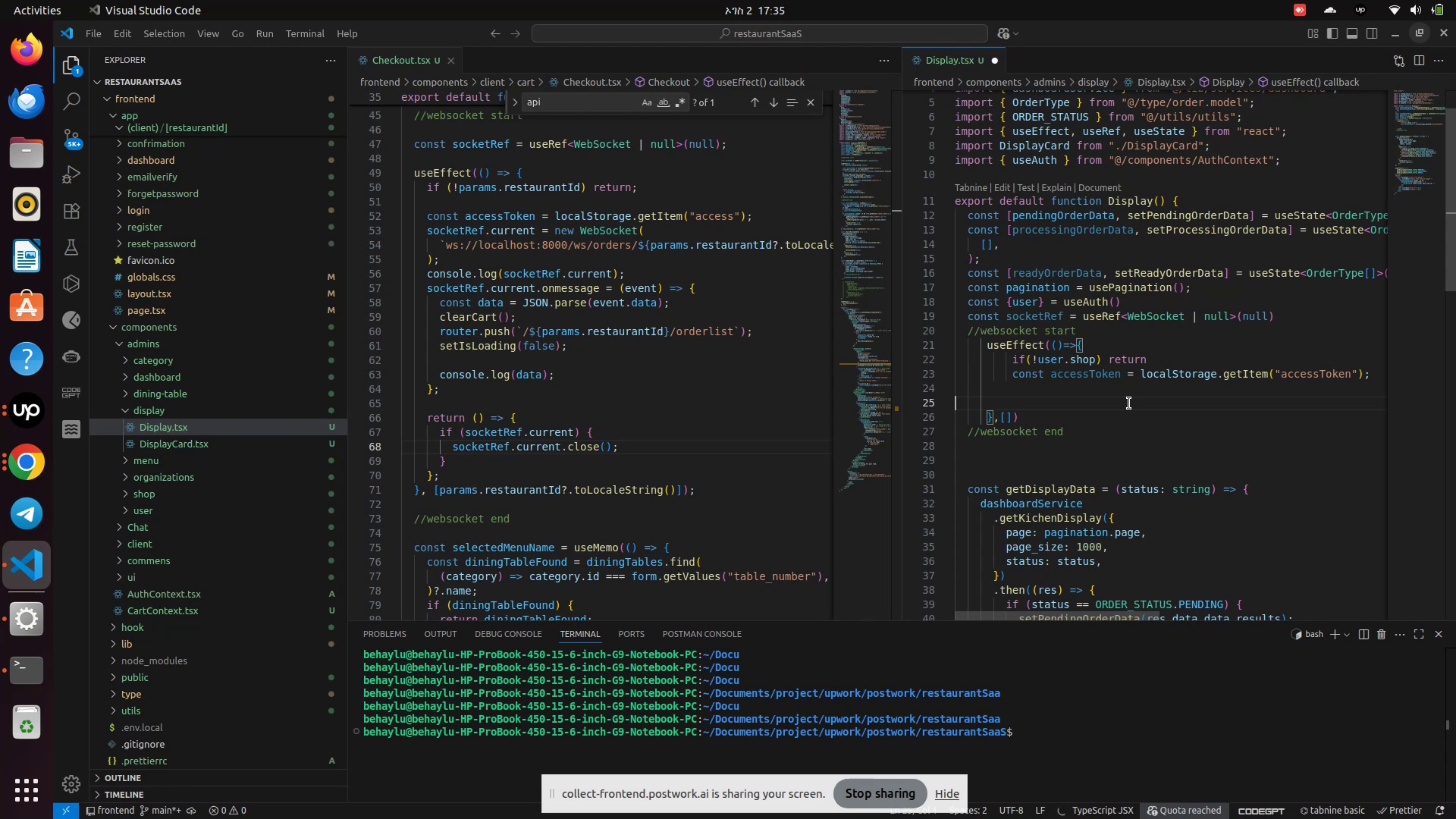 
wait(13.27)
 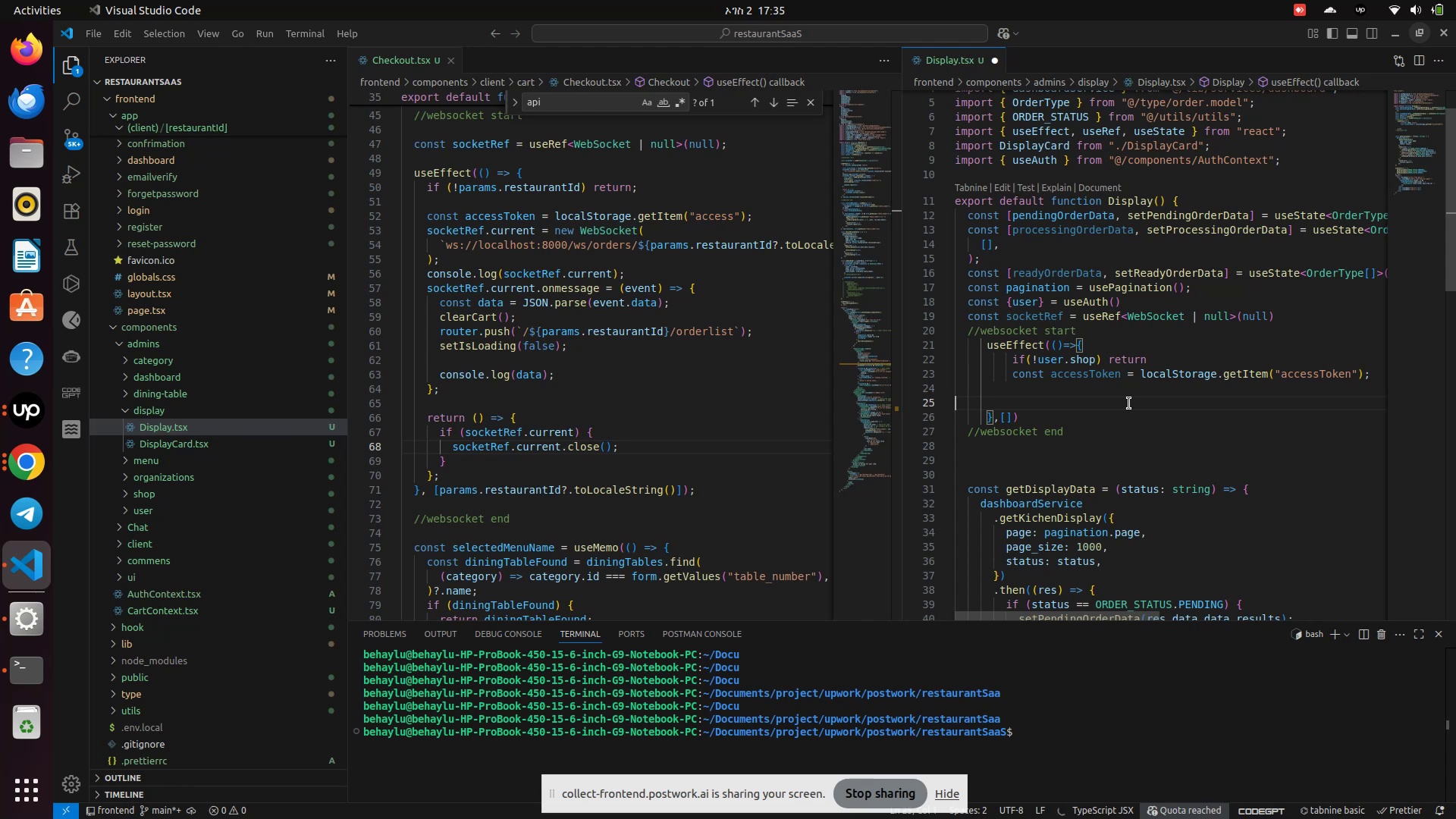 
left_click([1040, 393])
 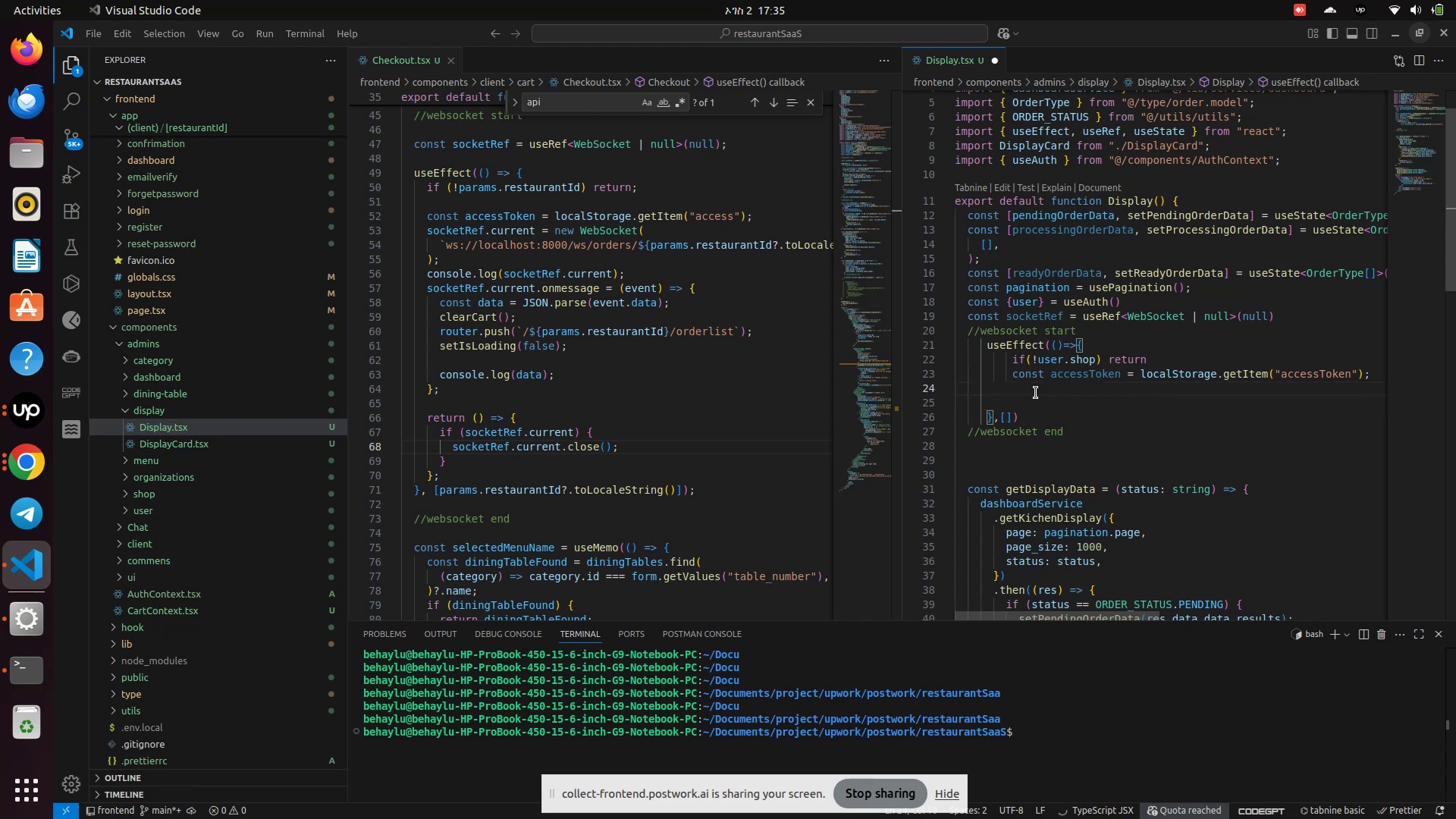 
type(soce)
key(Backspace)
 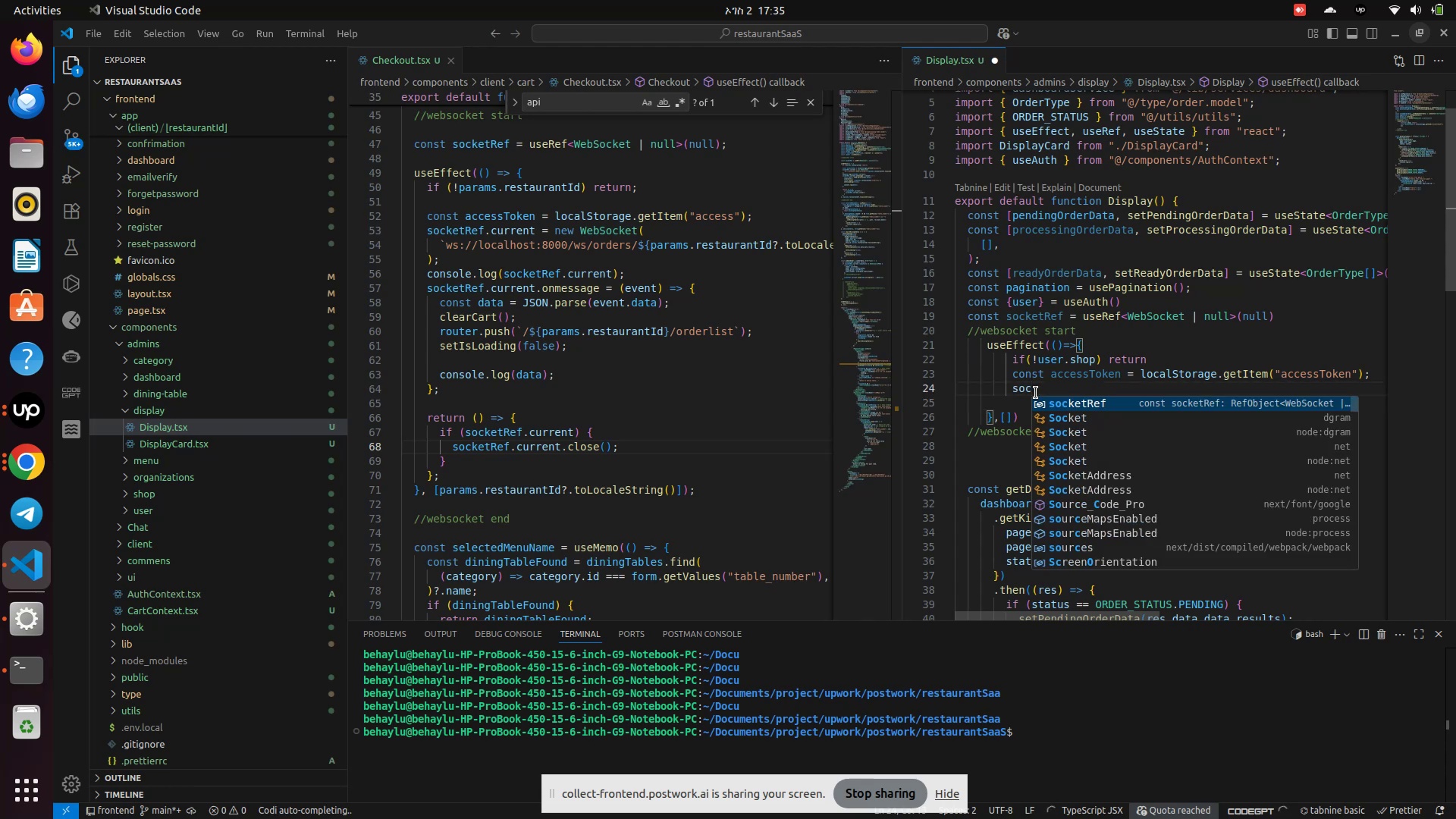 
key(Enter)
 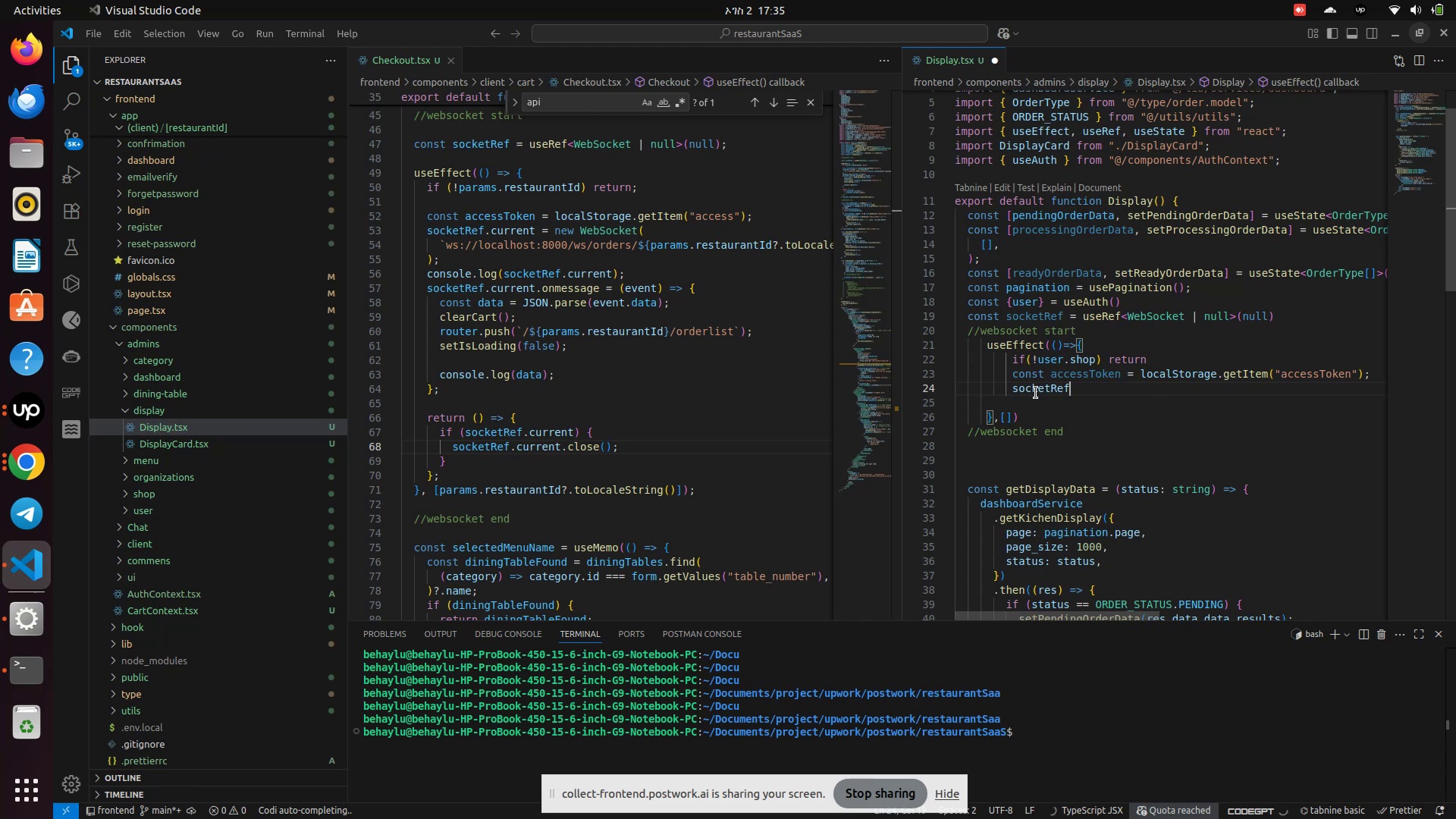 
type(.cu)
 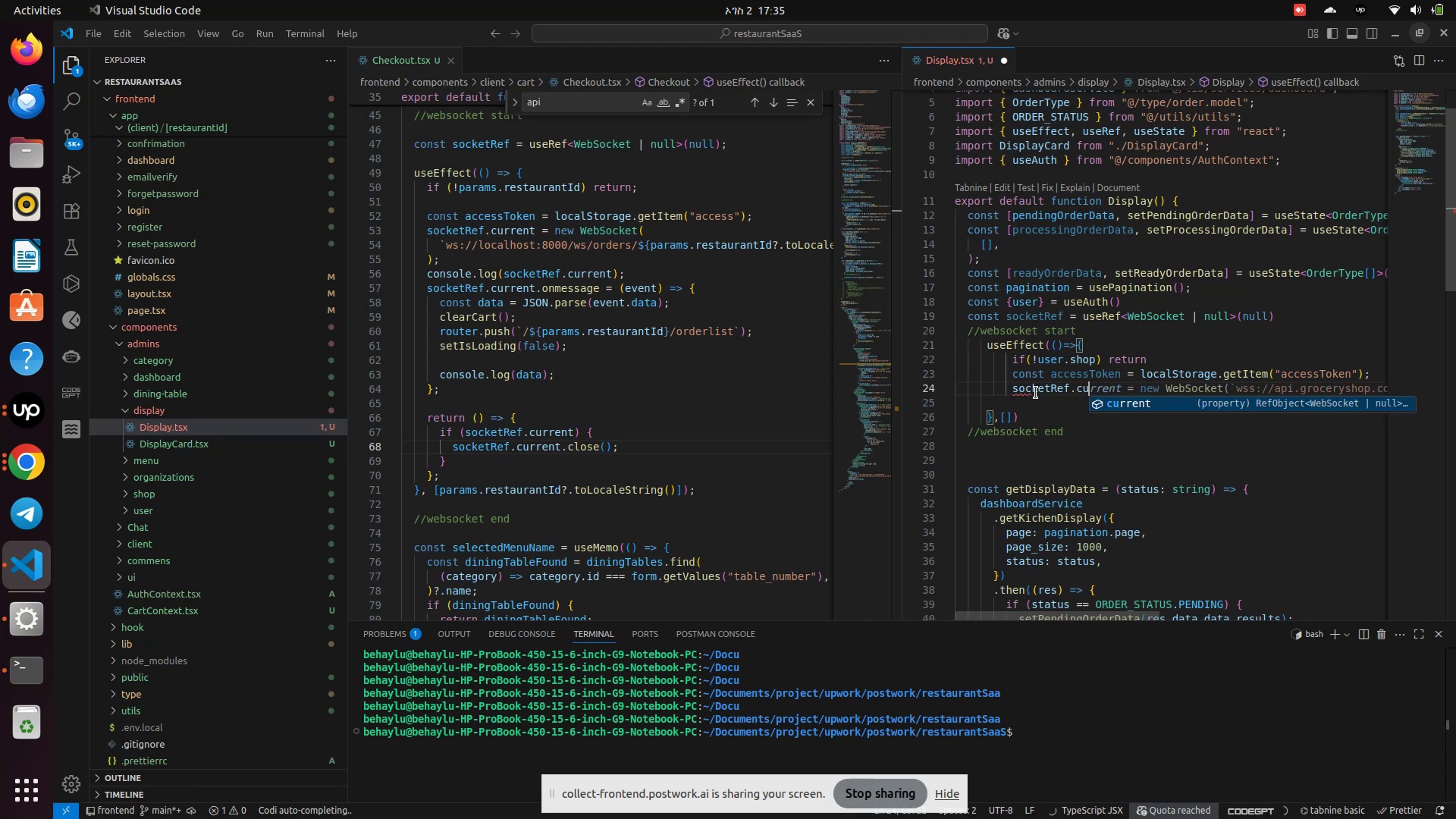 
key(Enter)
 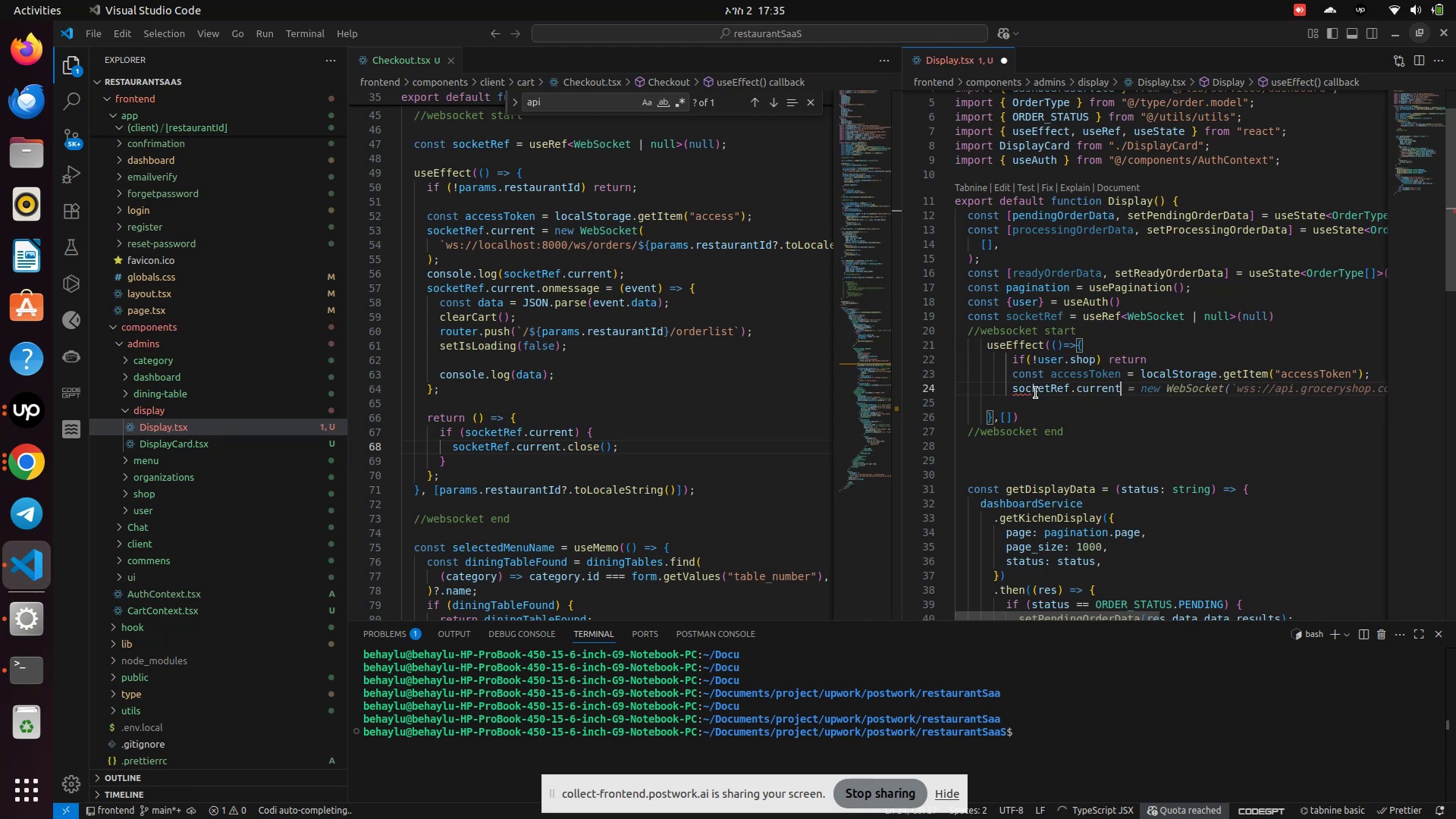 
type( = new WebSock)
 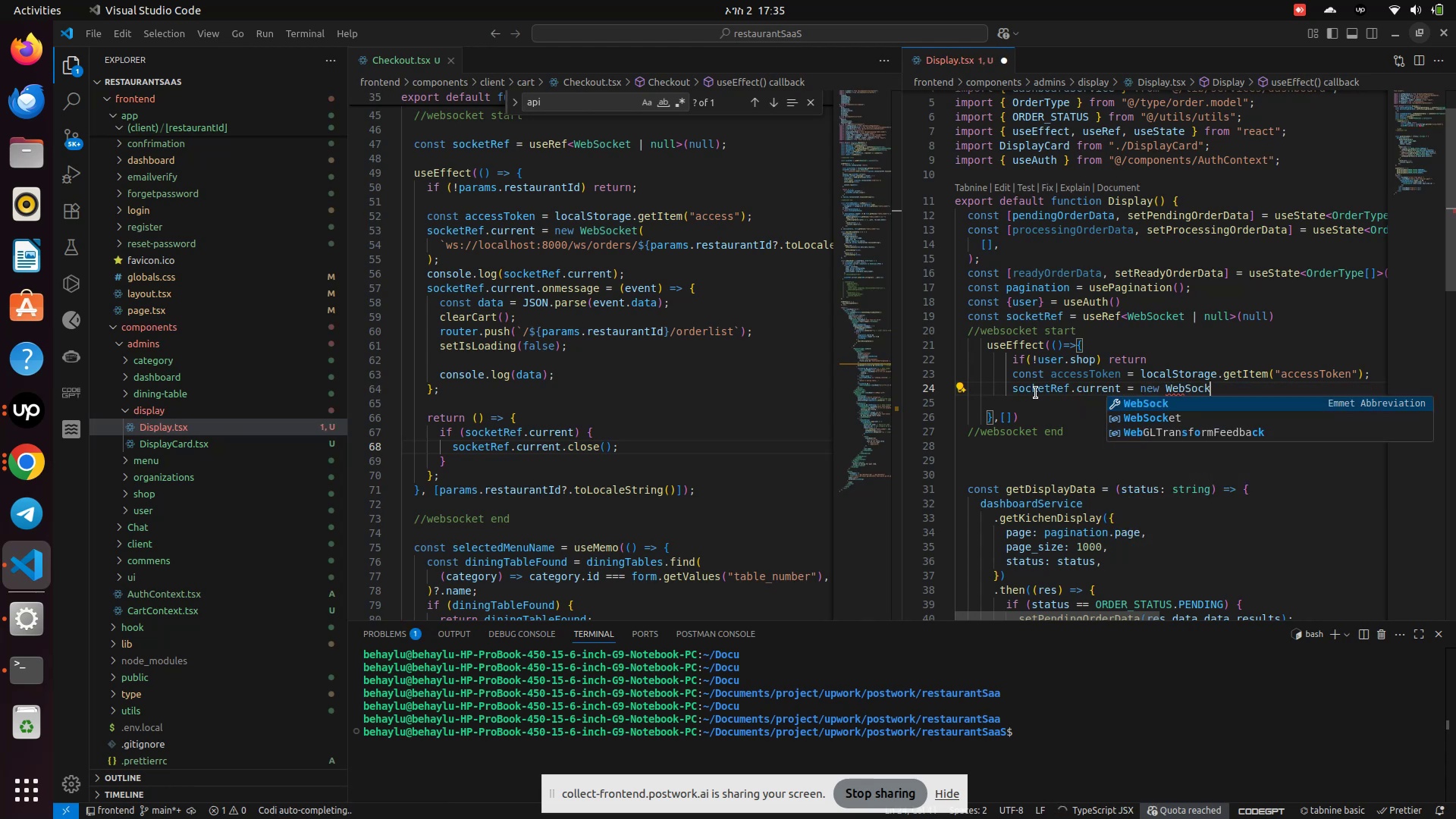 
key(ArrowDown)
 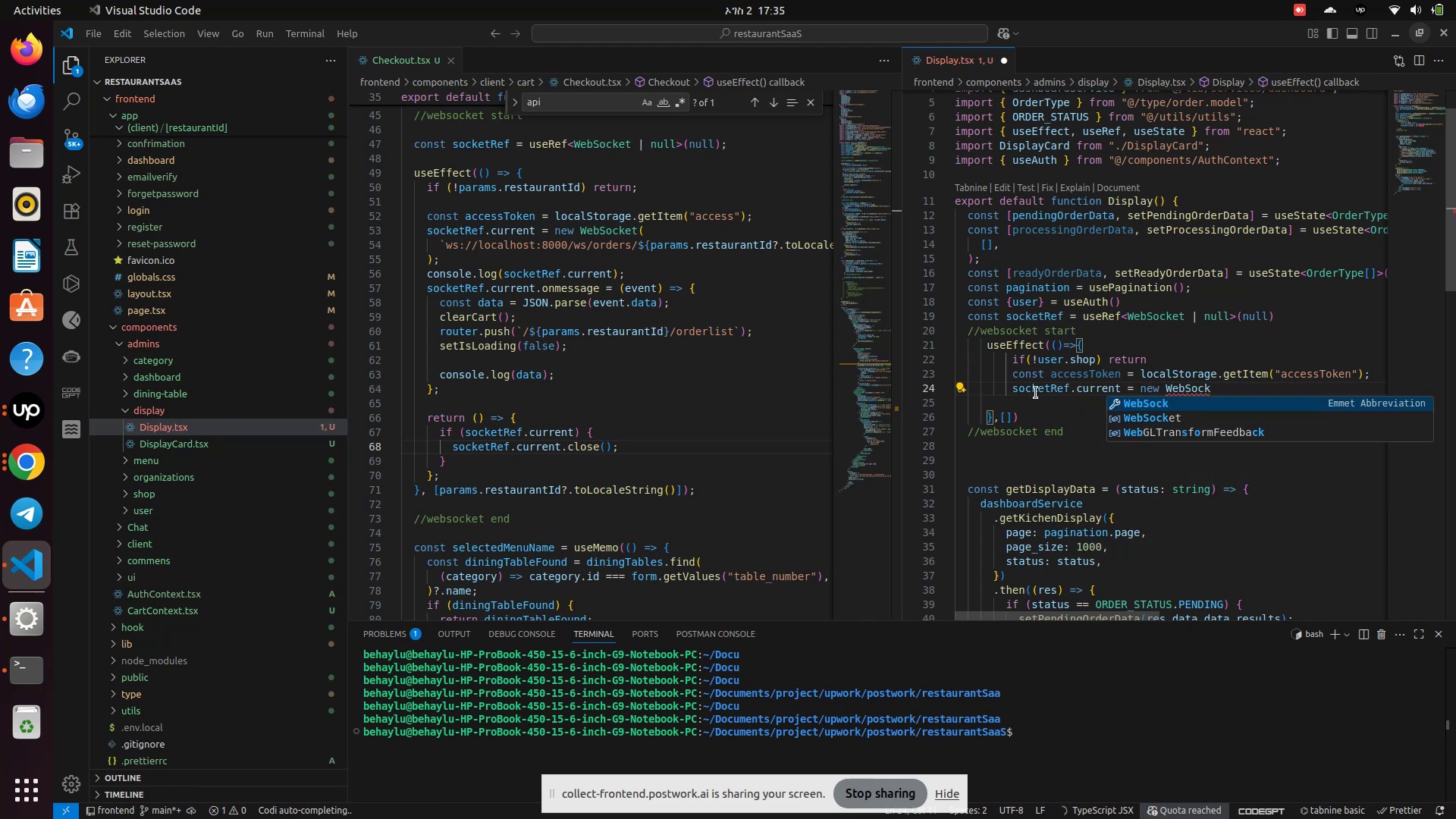 
key(ArrowUp)
 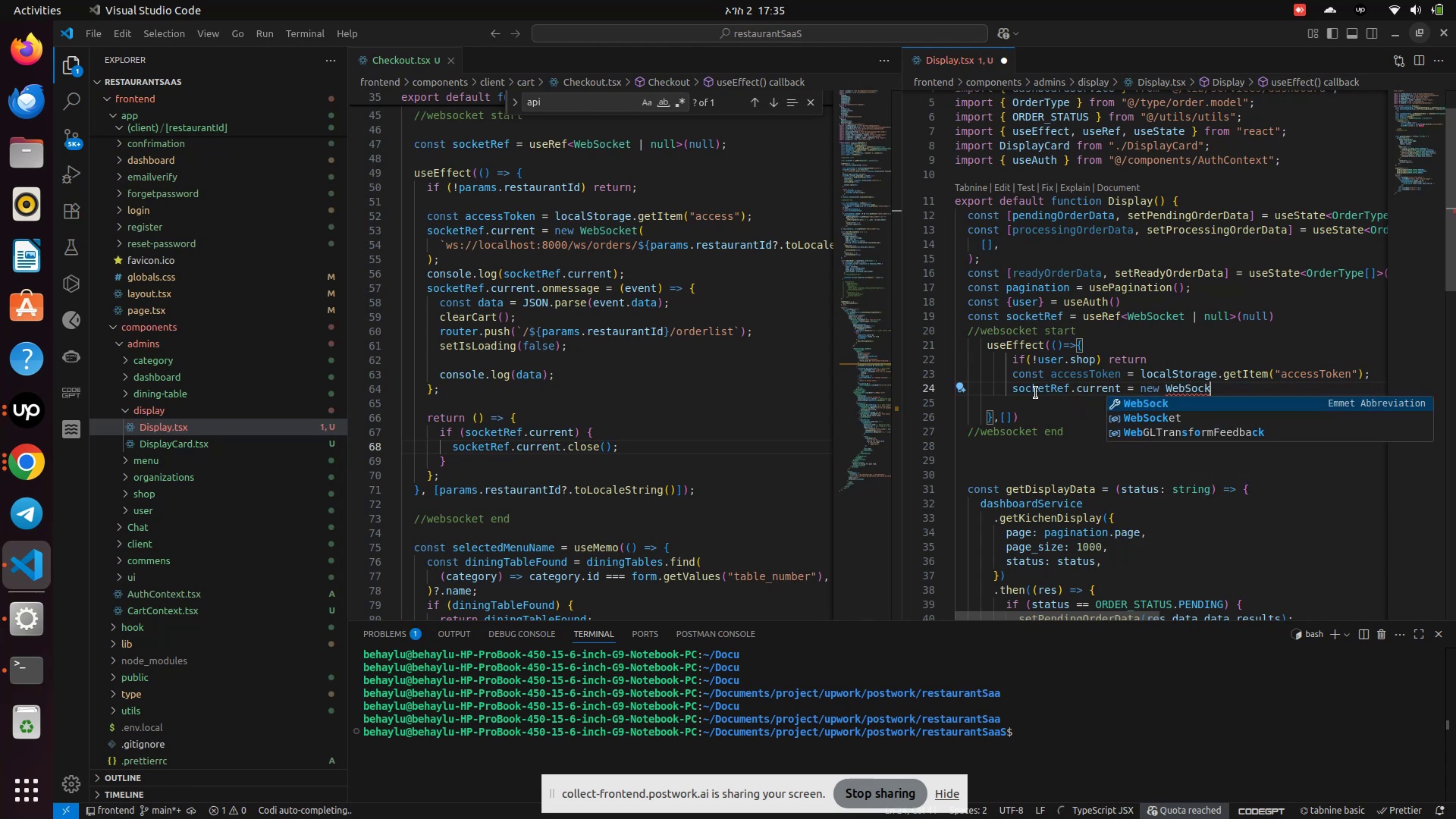 
key(ArrowDown)
 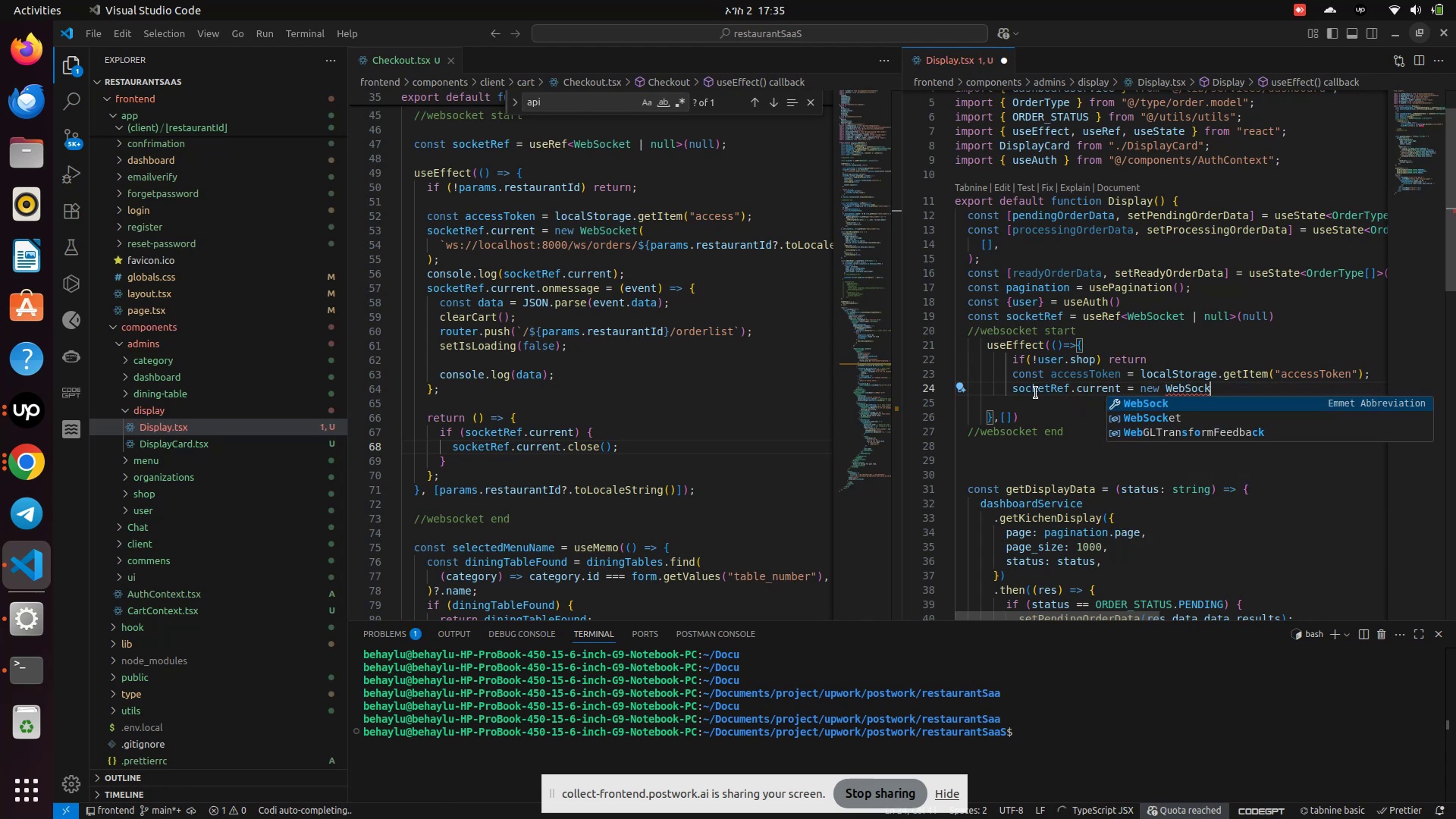 
key(ArrowUp)
 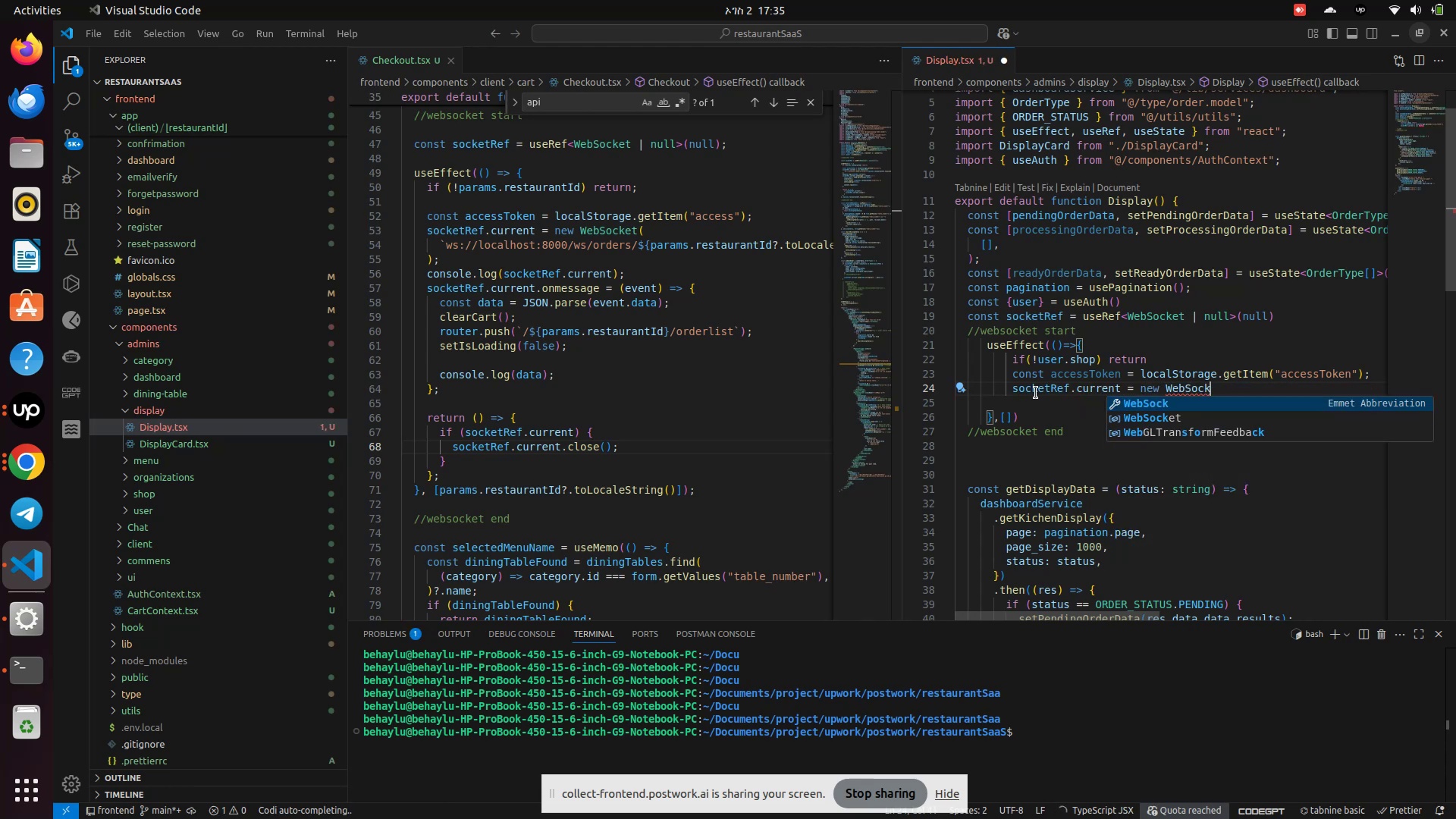 
key(ArrowDown)
 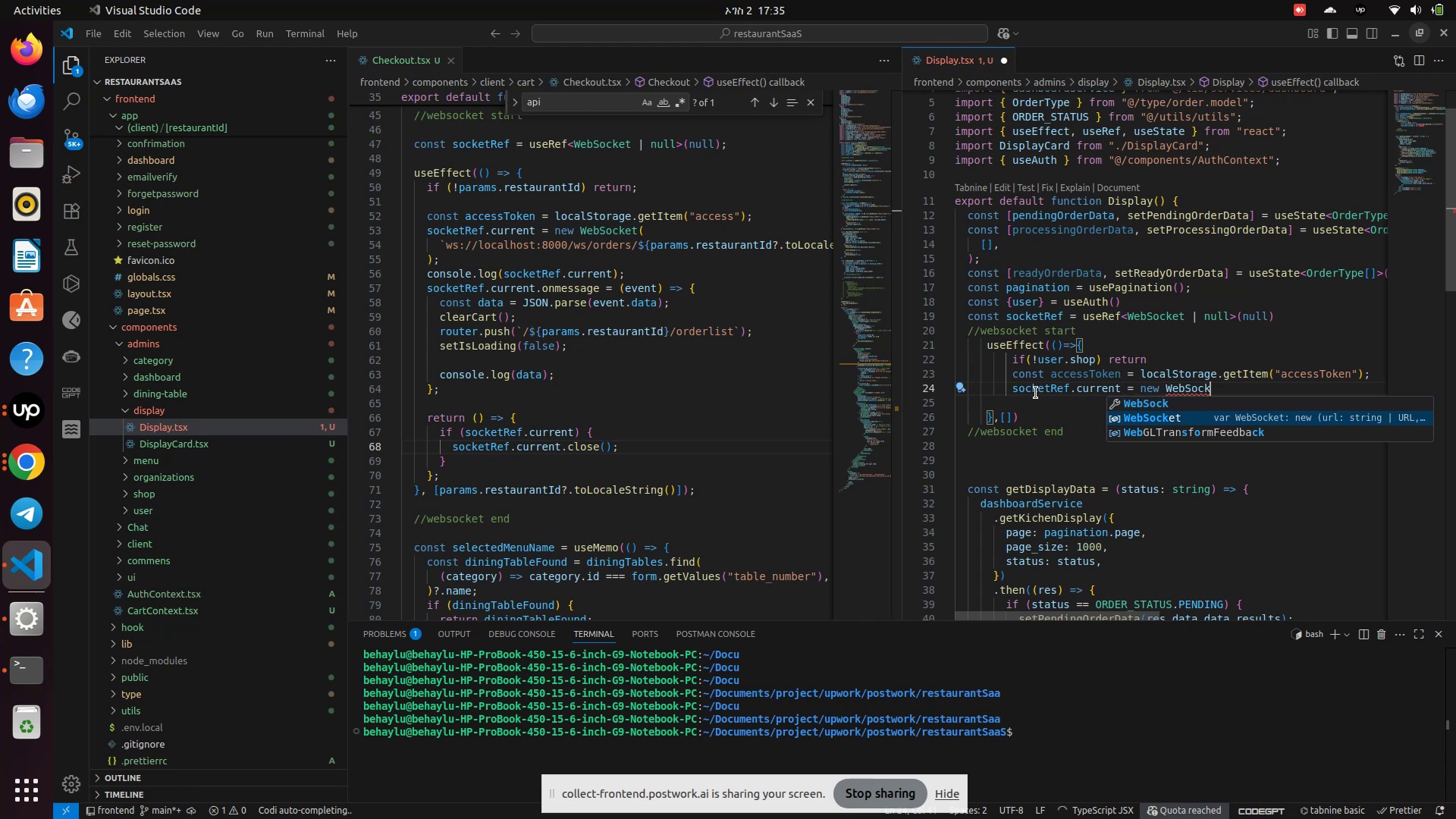 
key(Enter)
 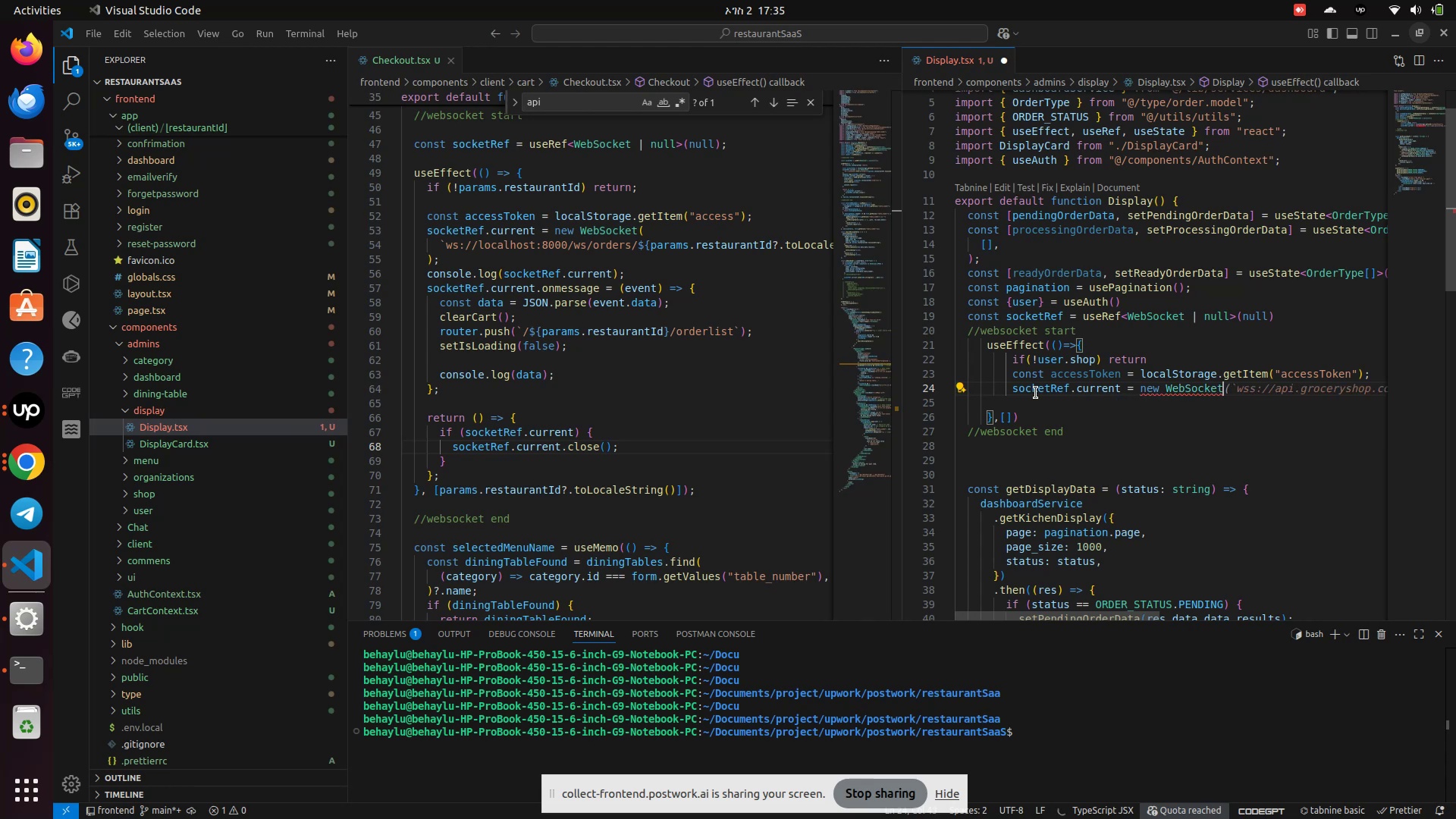 
type(('ws://localhost:8000/api/ws/orders)
 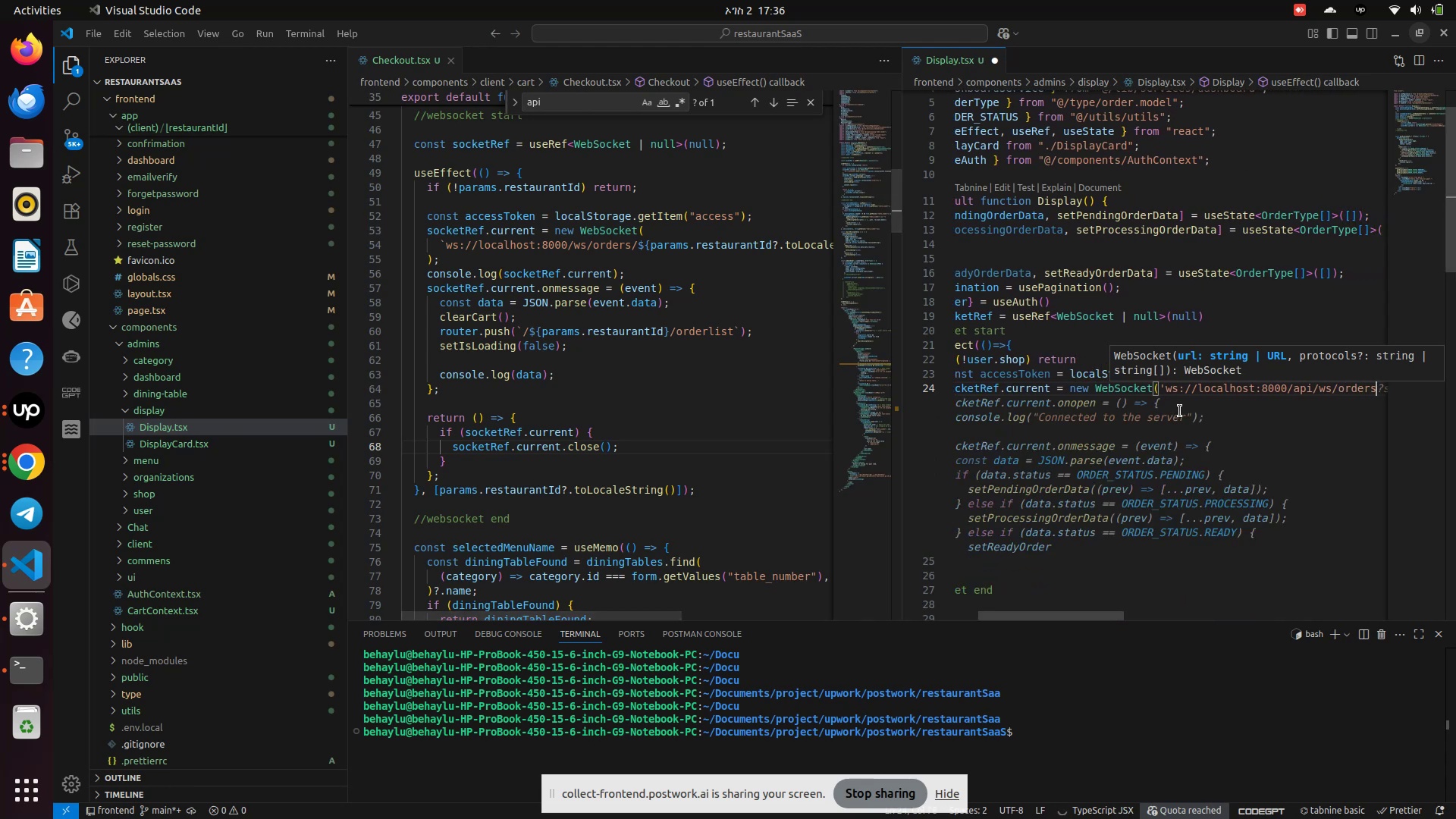 
wait(5.88)
 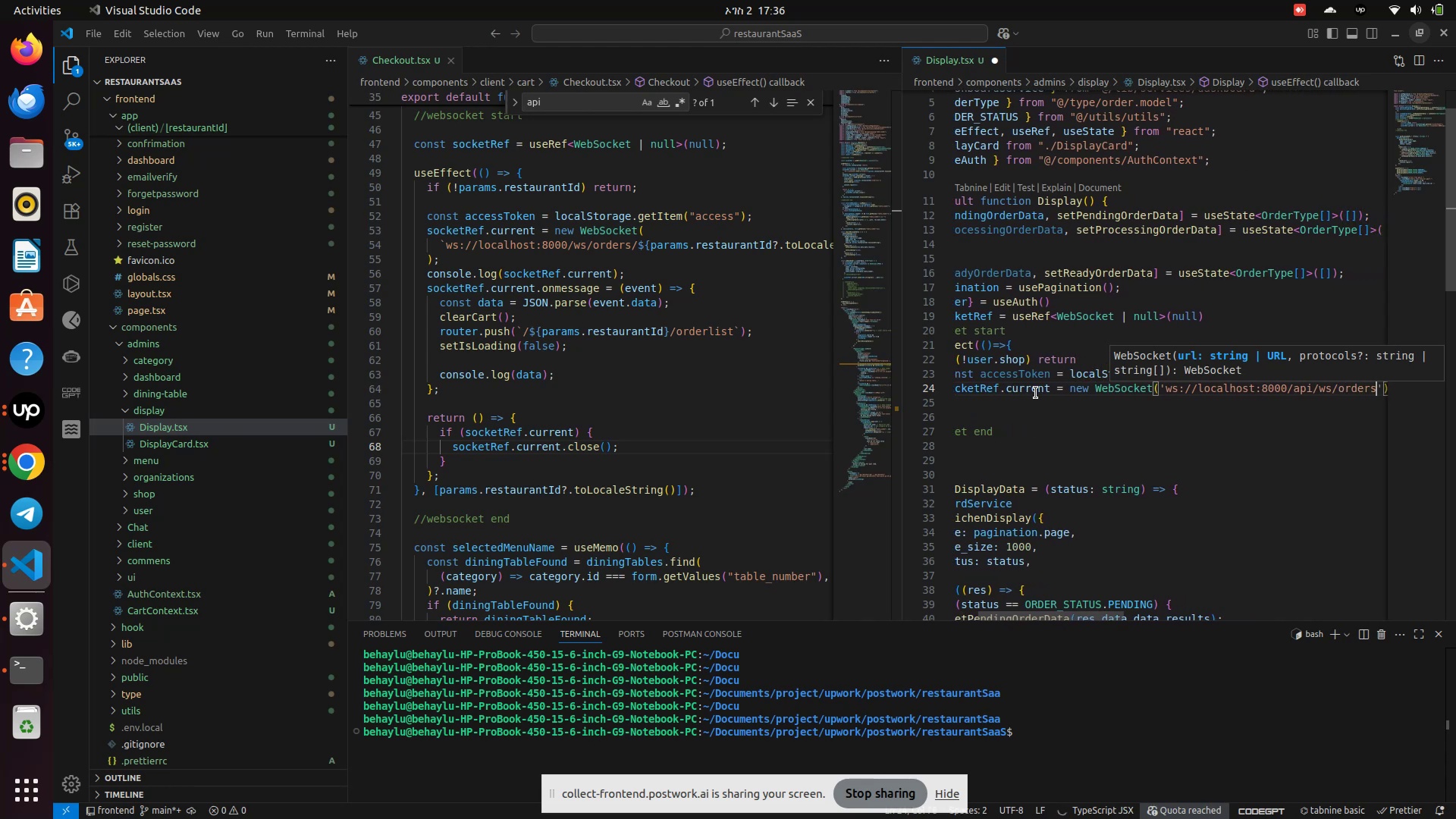 
key(Backspace)
 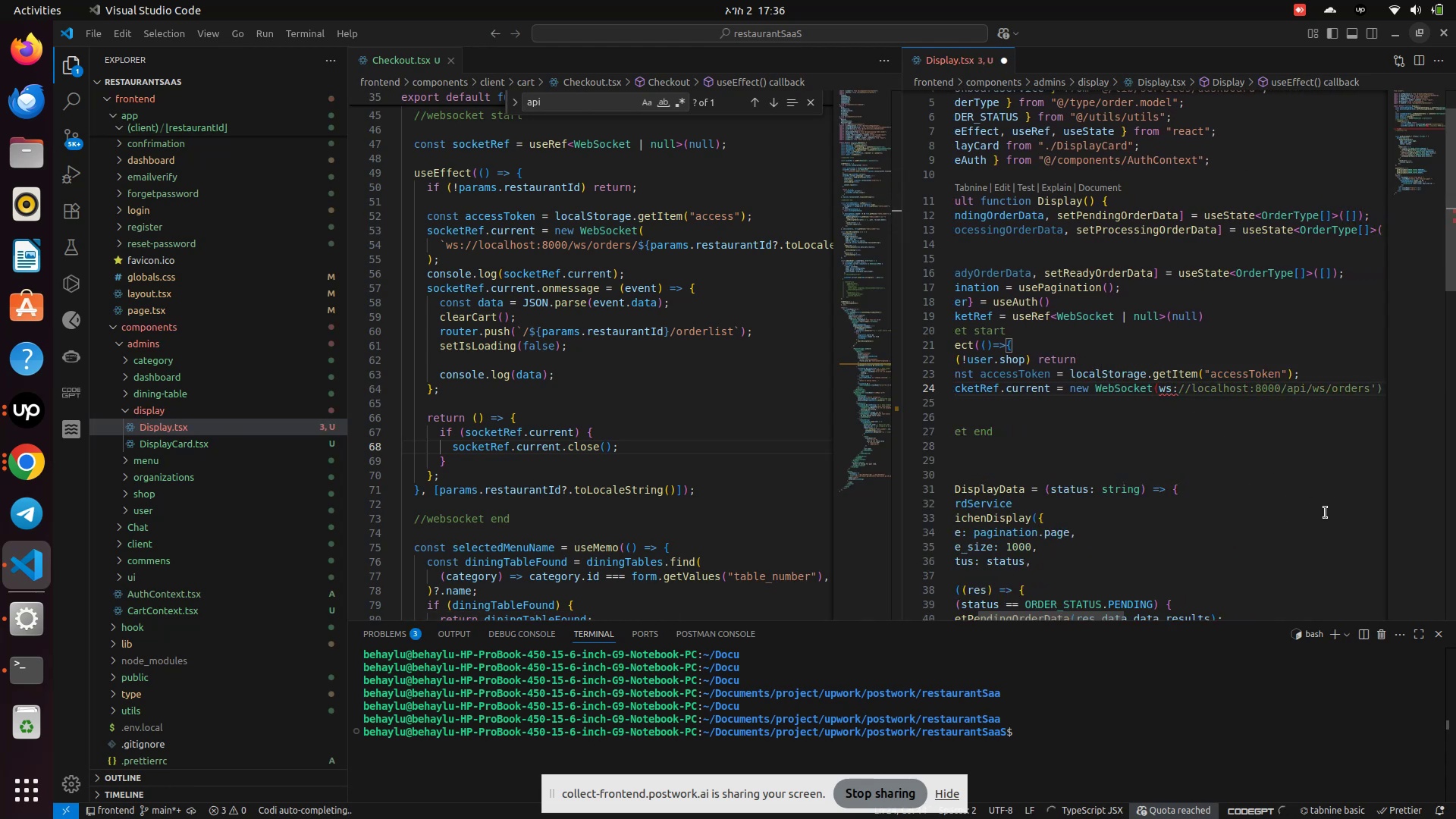 
key(Backquote)
 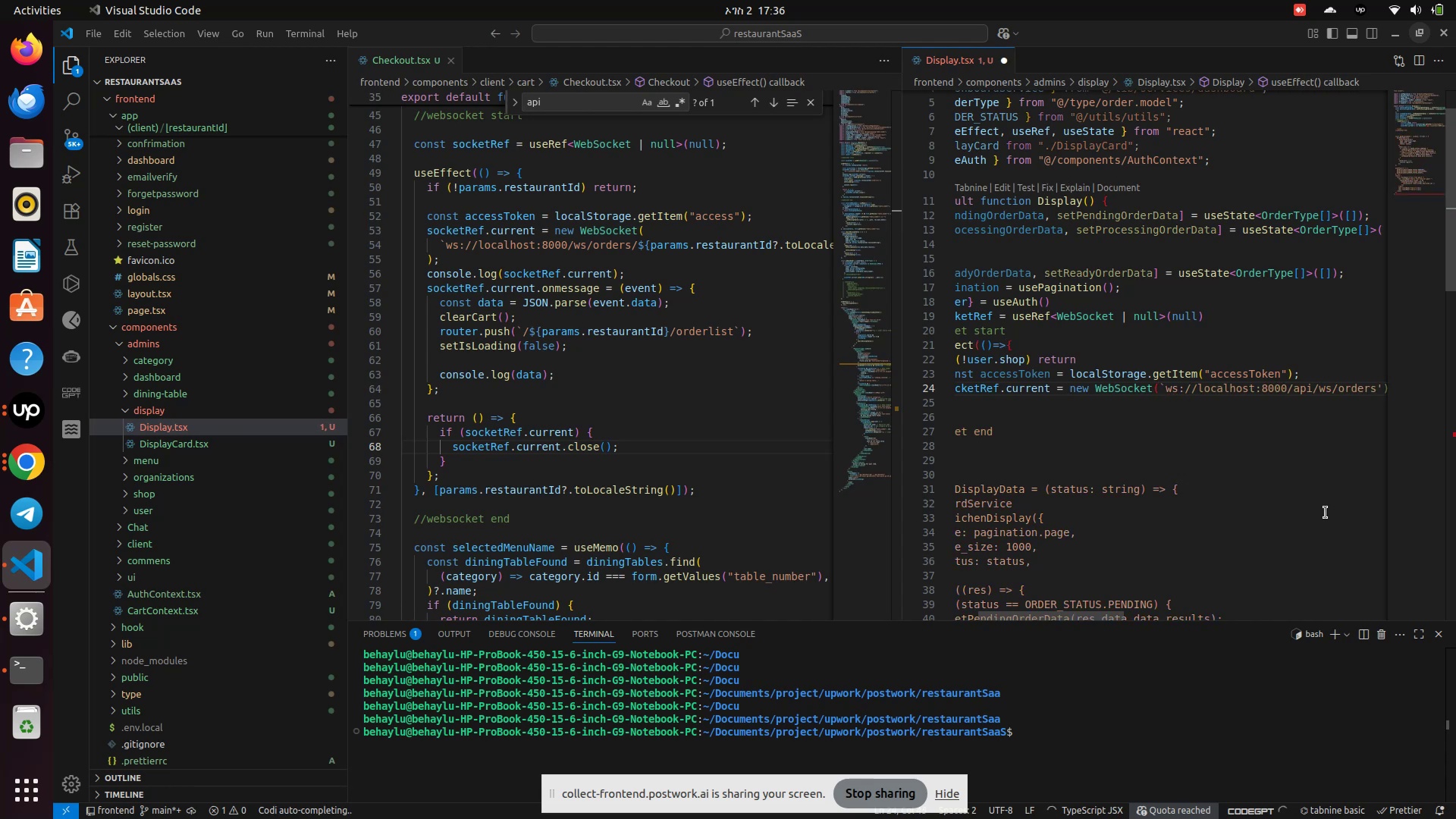 
hold_key(key=ArrowRight, duration=1.34)
 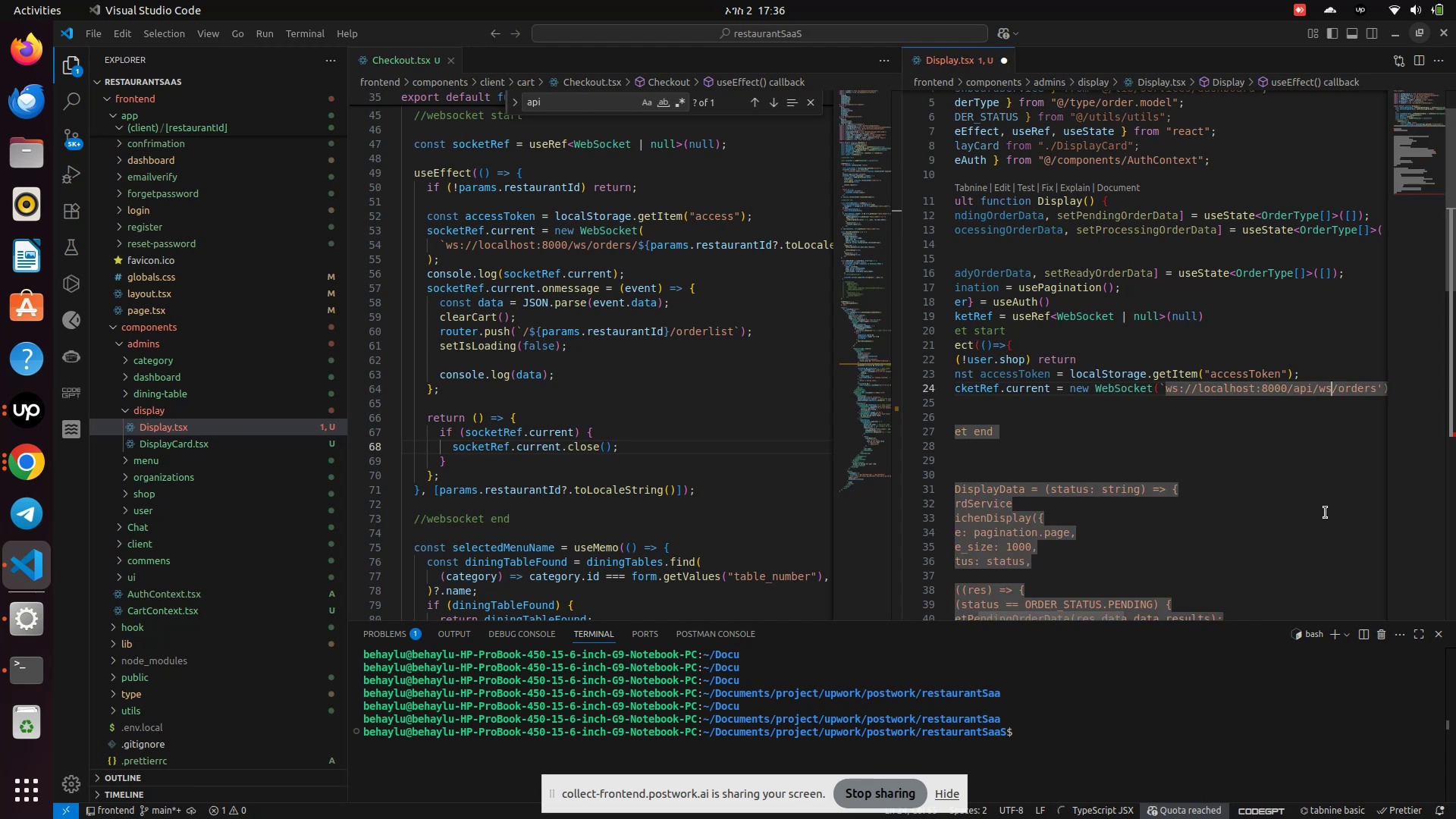 
key(ArrowRight)
 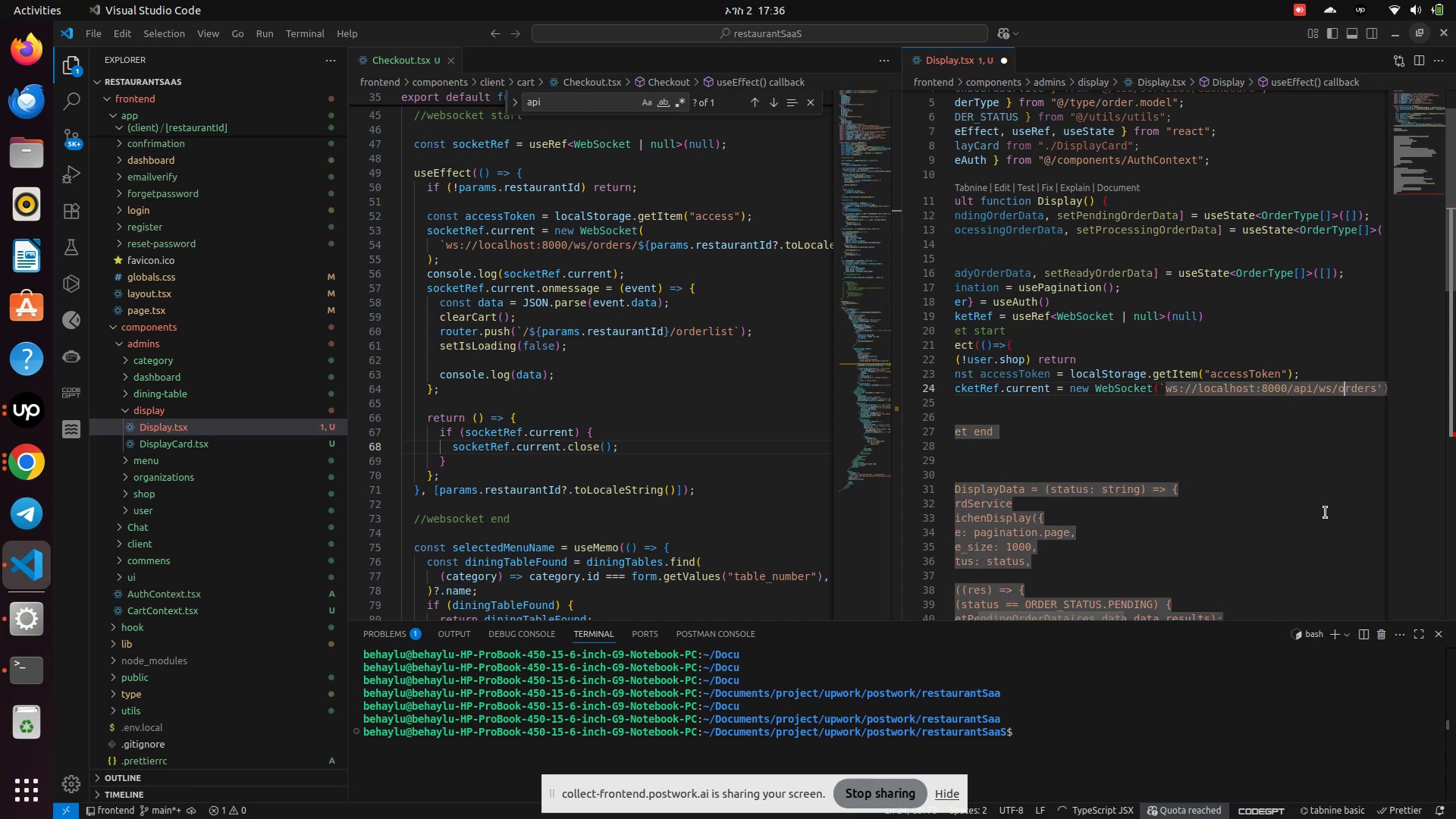 
key(ArrowRight)
 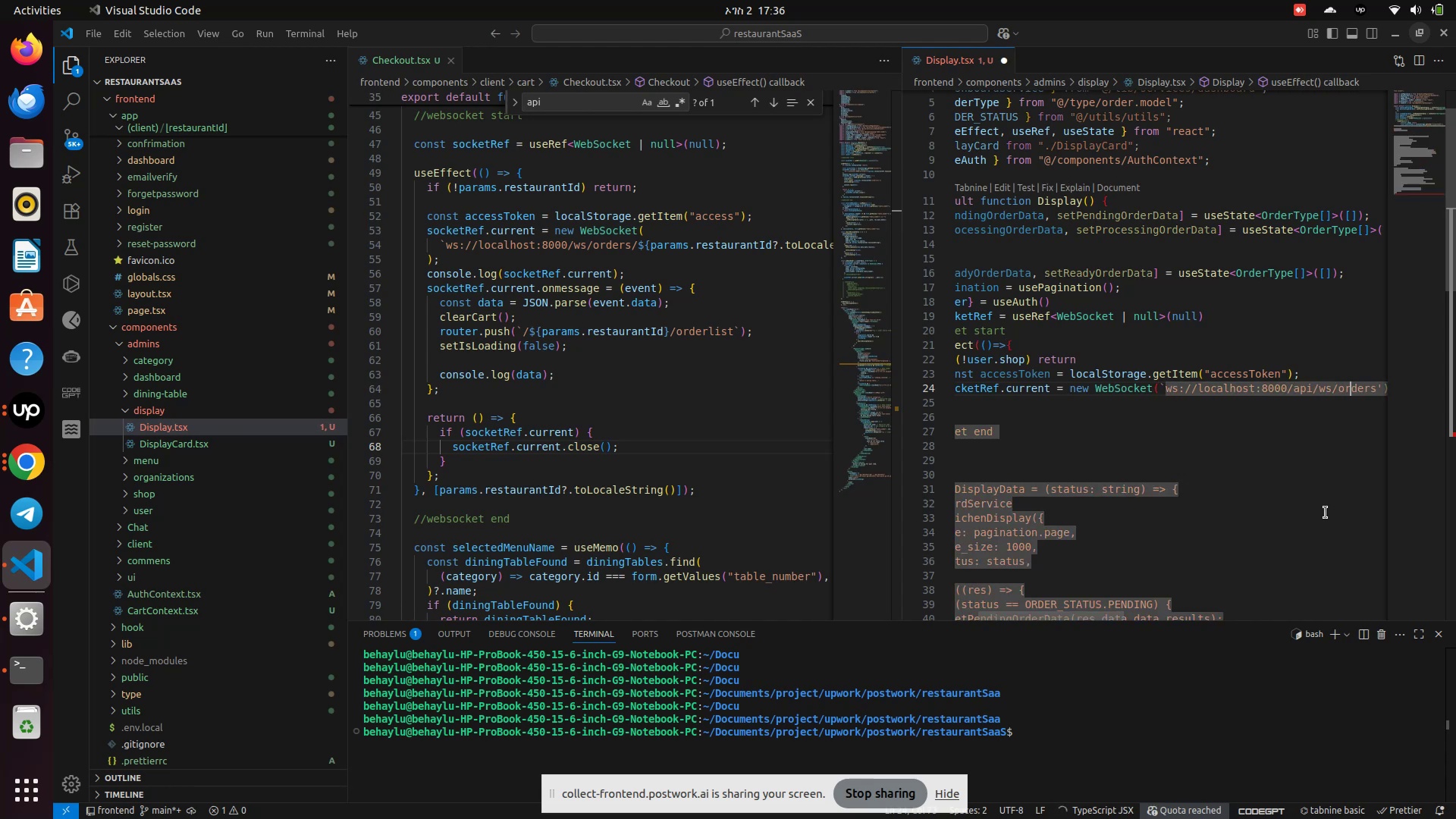 
key(ArrowRight)
 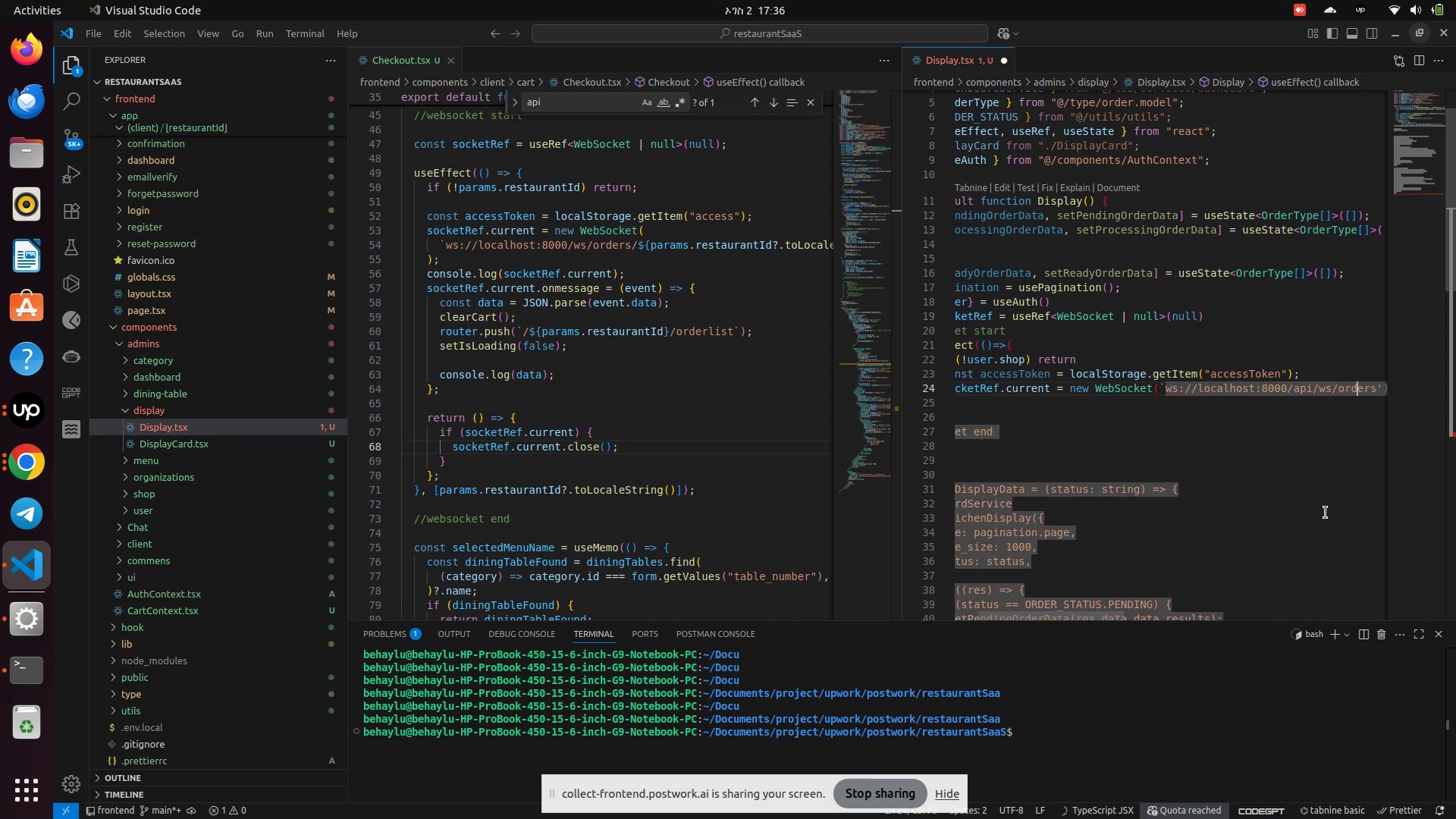 
key(ArrowRight)
 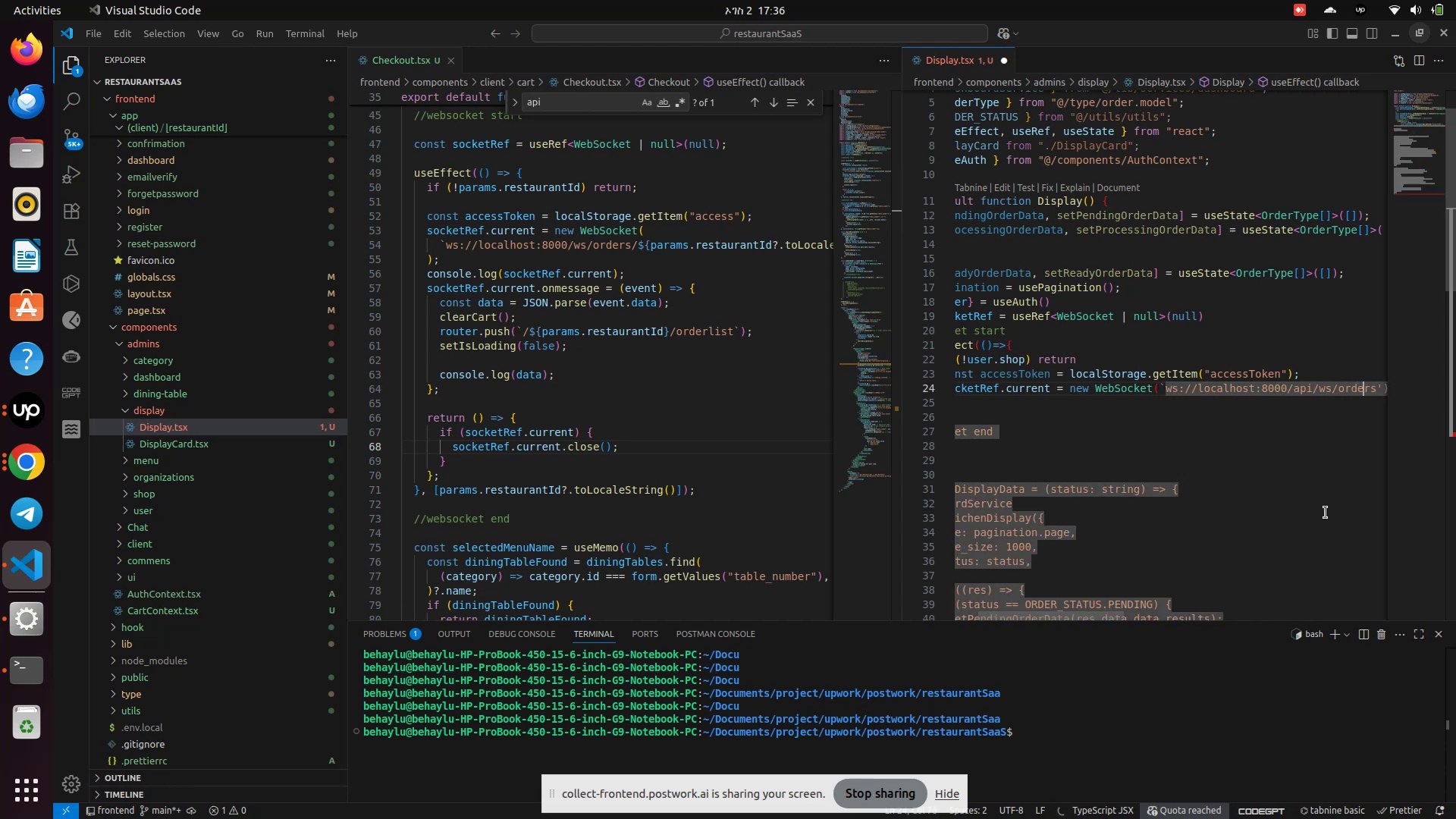 
key(ArrowRight)
 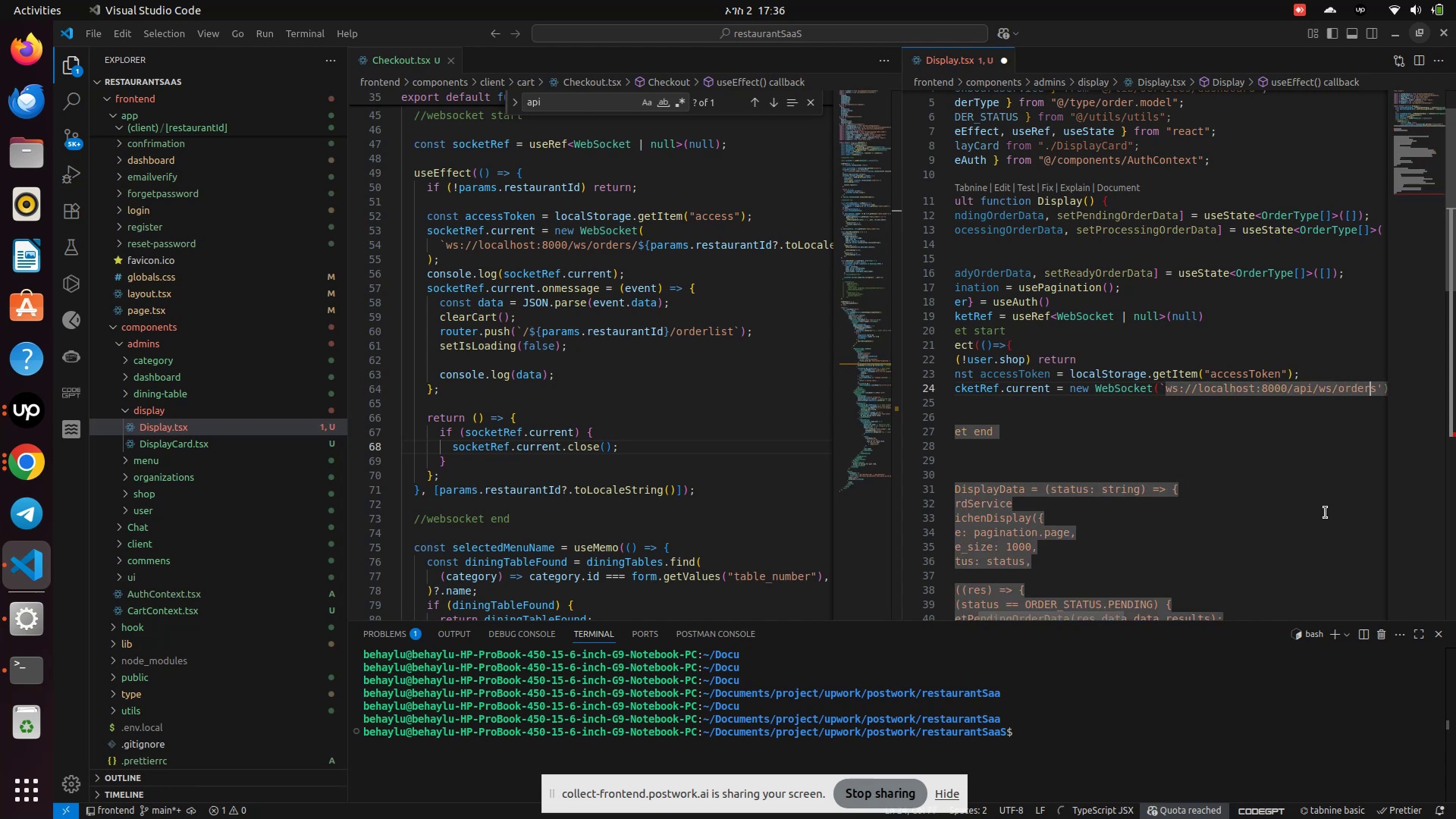 
key(ArrowRight)
 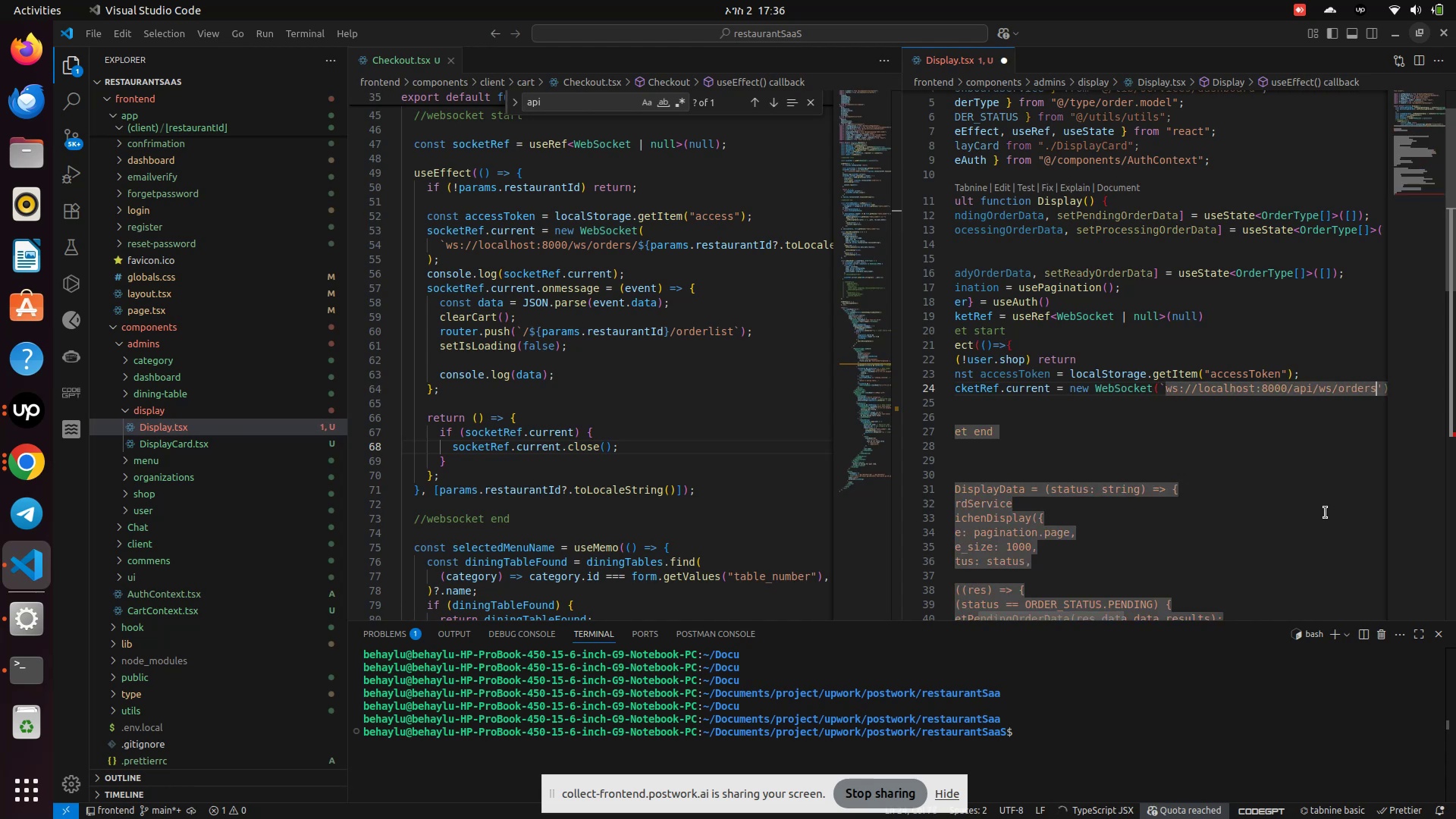 
key(ArrowRight)
 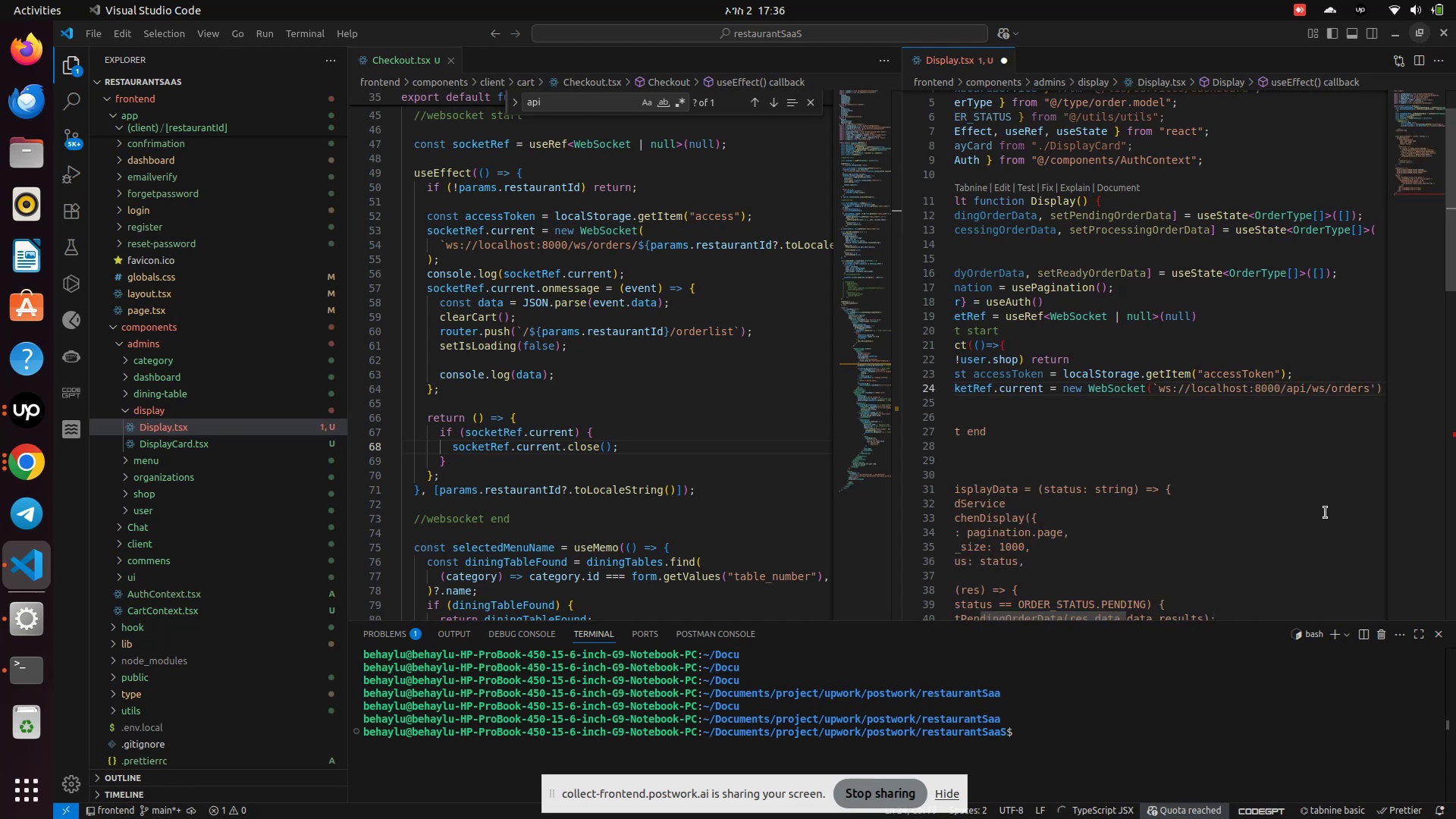 
key(Backspace)
 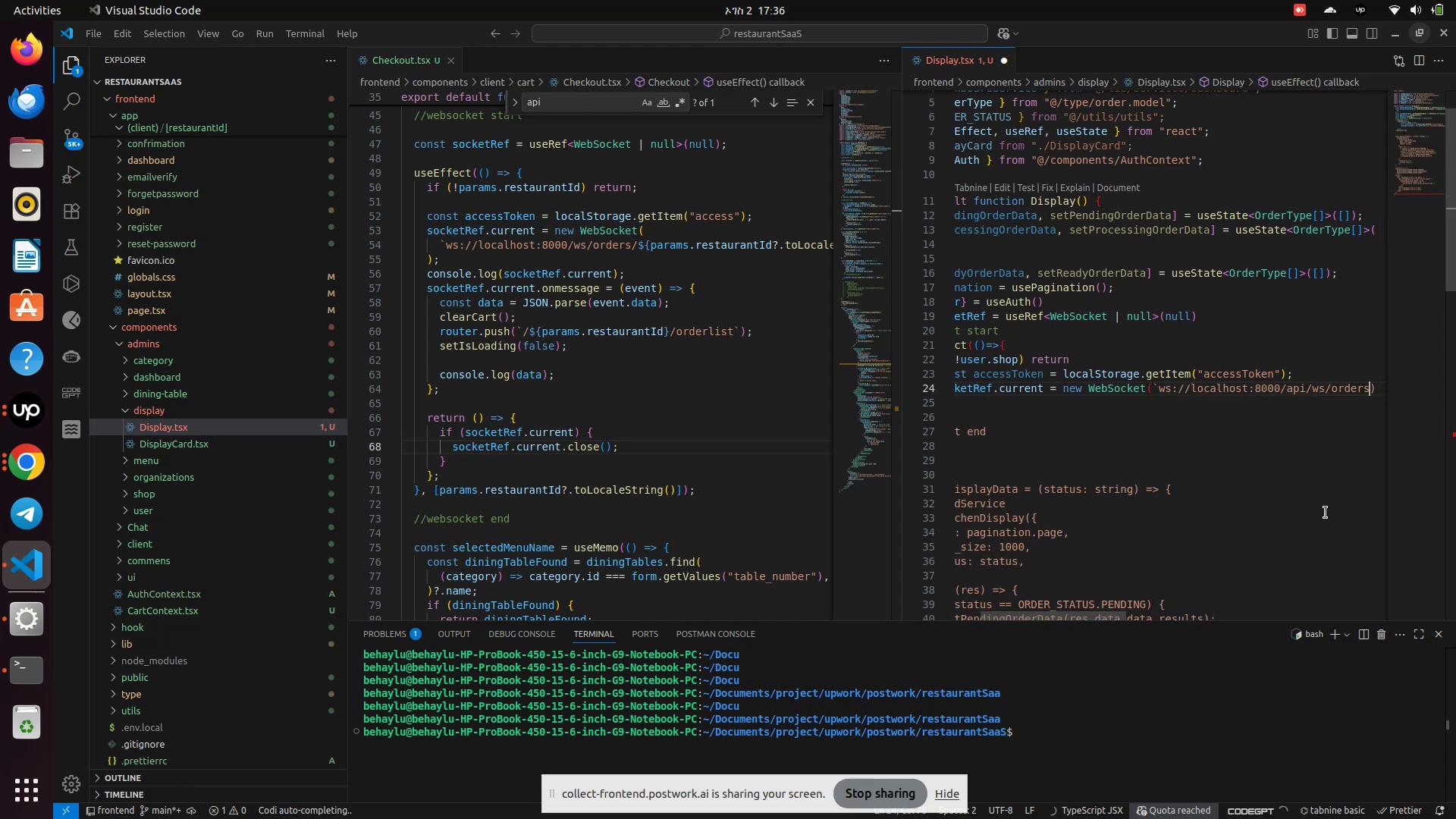 
key(Backquote)
 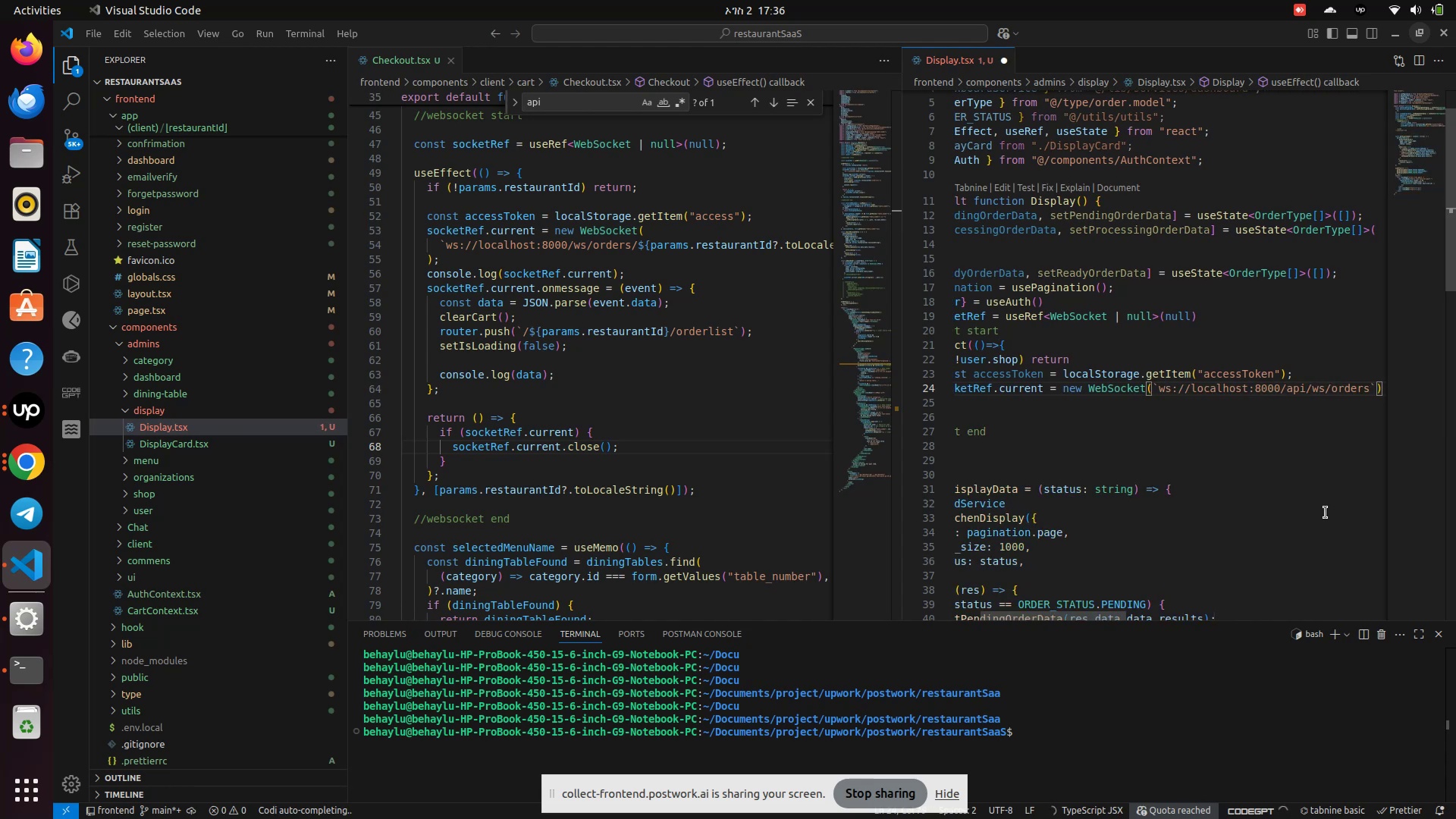 
key(ArrowLeft)
 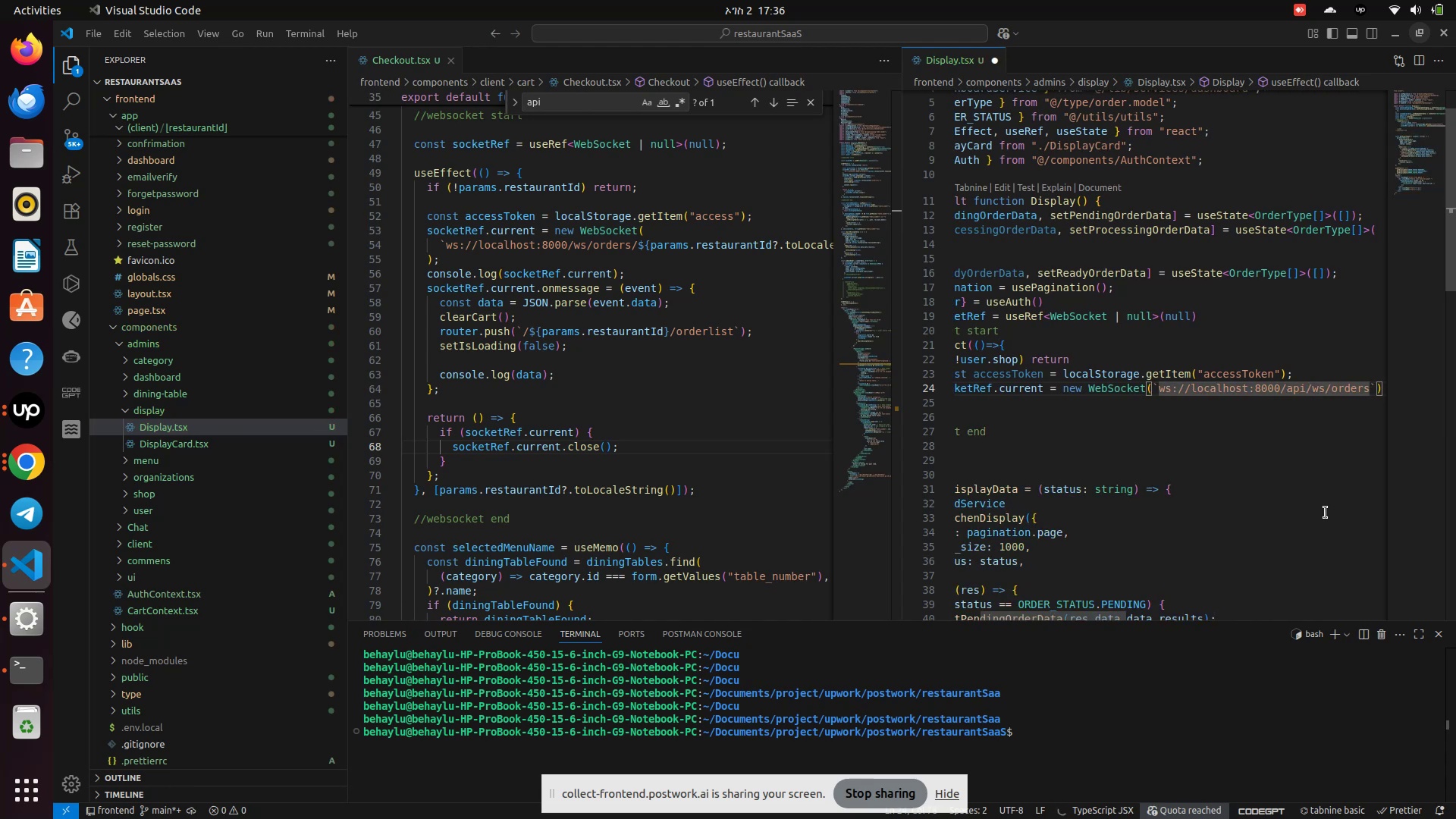 
key(Slash)
 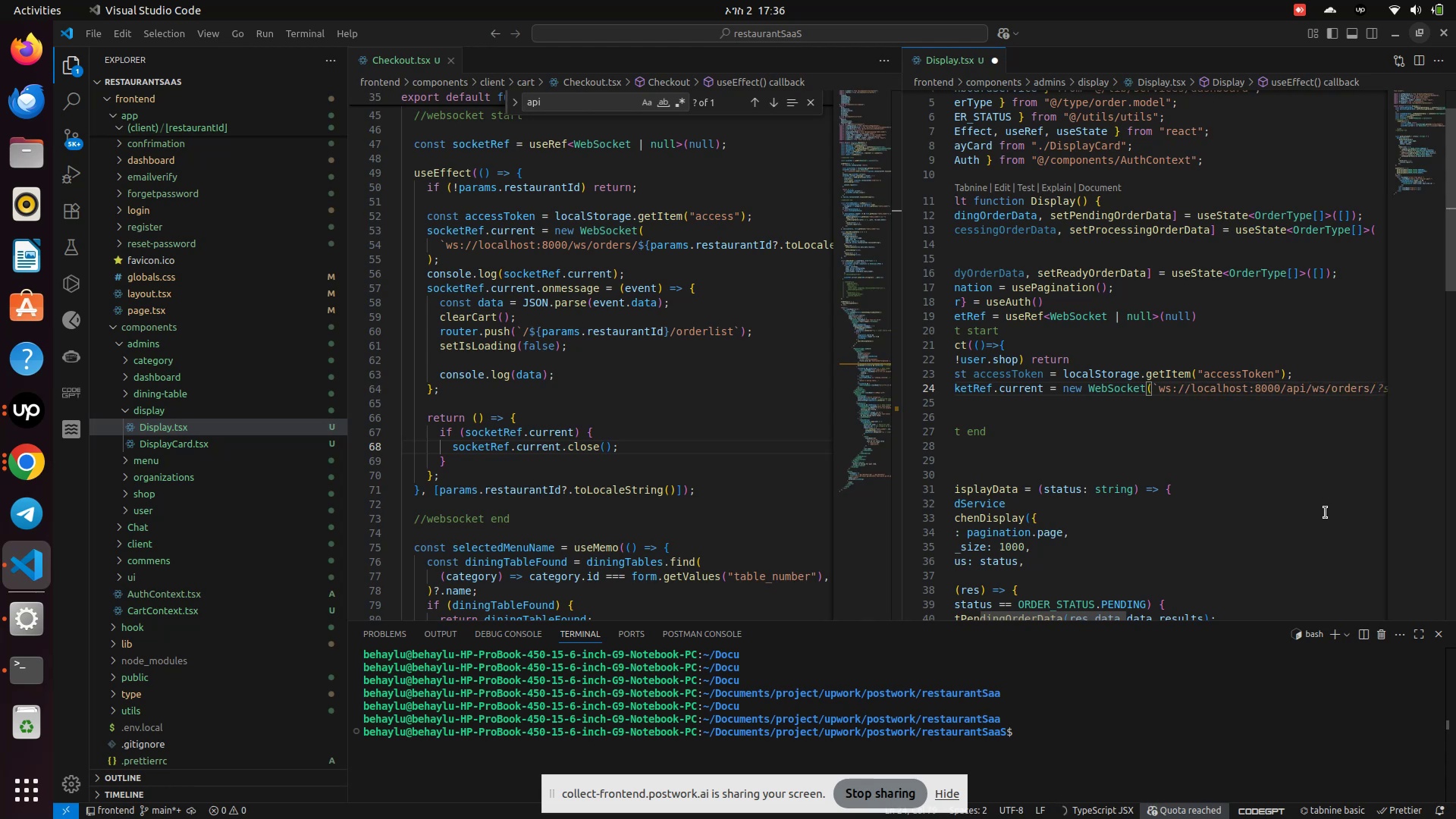 
type(${params)
 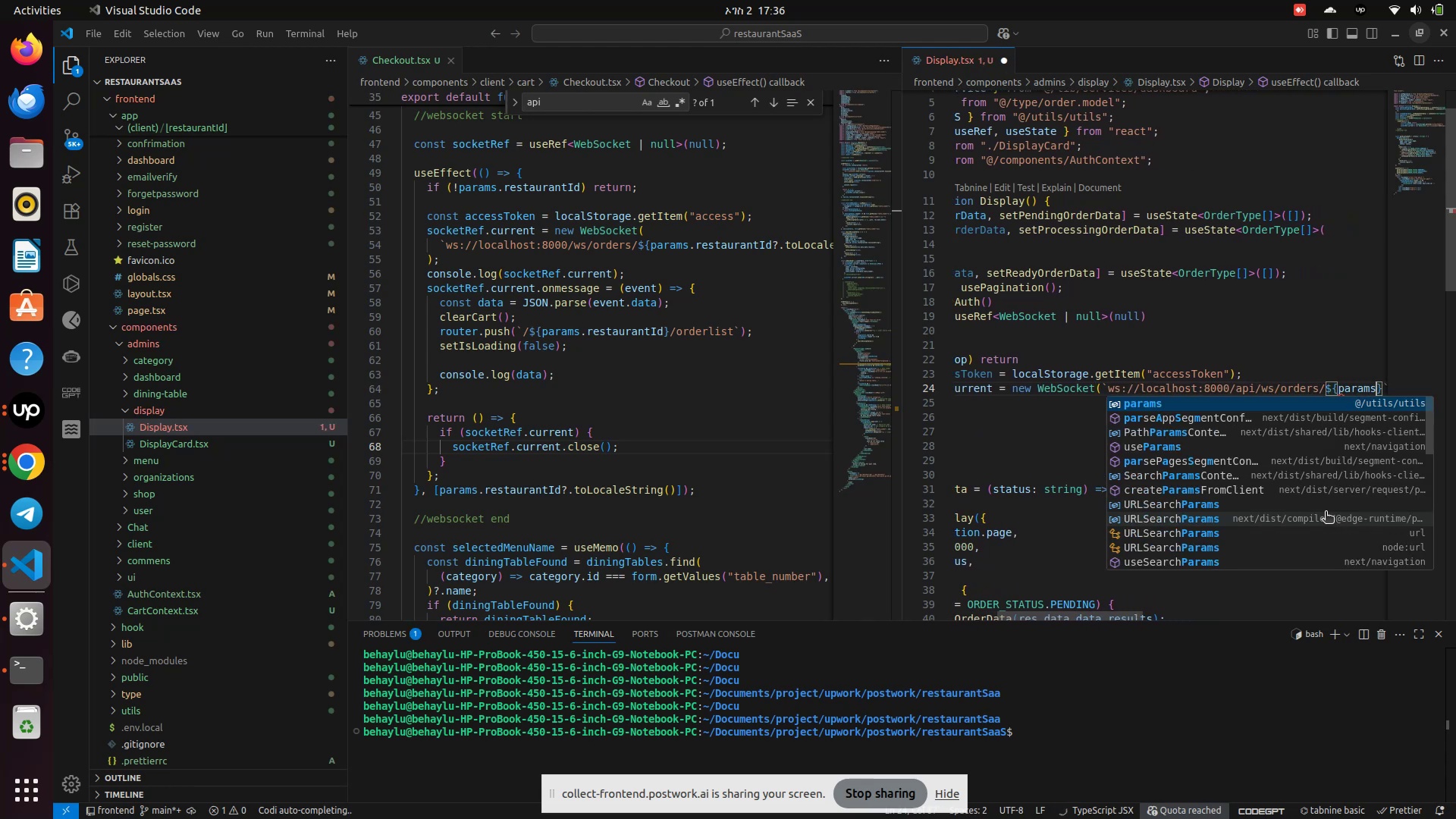 
key(Enter)
 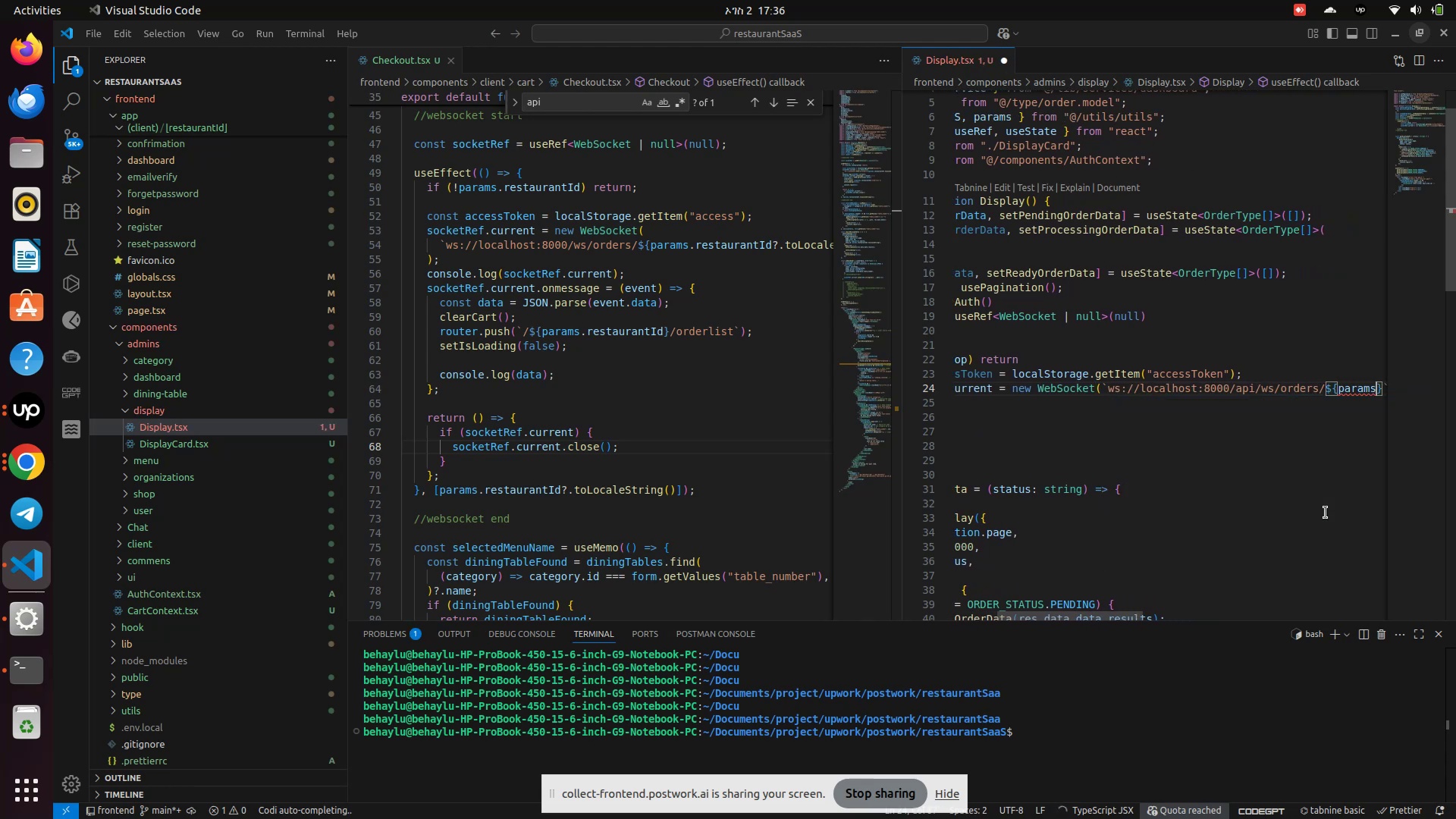 
type(.)
key(Backspace)
key(Backspace)
key(Backspace)
key(Backspace)
key(Backspace)
key(Backspace)
key(Backspace)
type(user)
 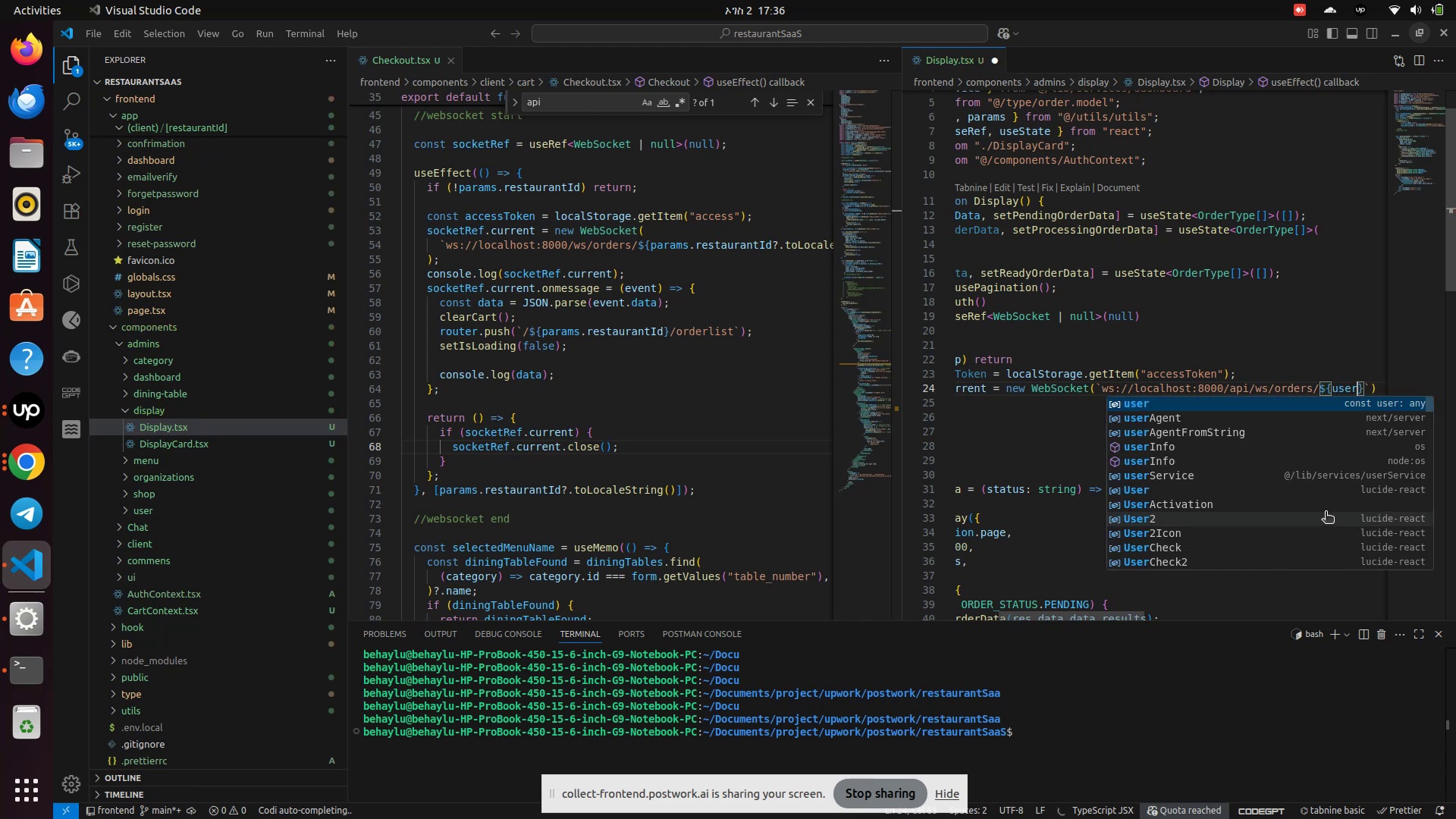 
key(Enter)
 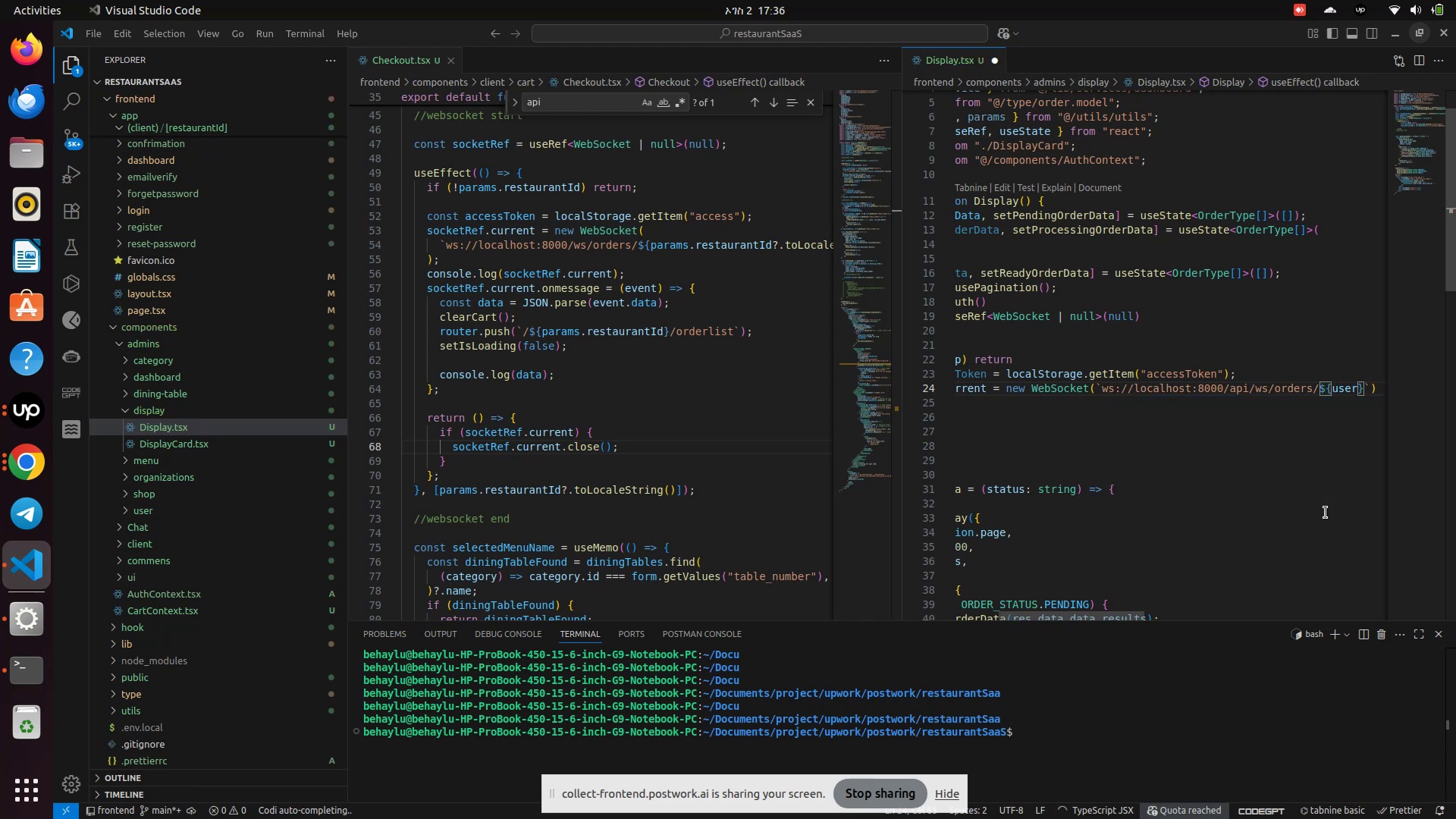 
type(.shop)
 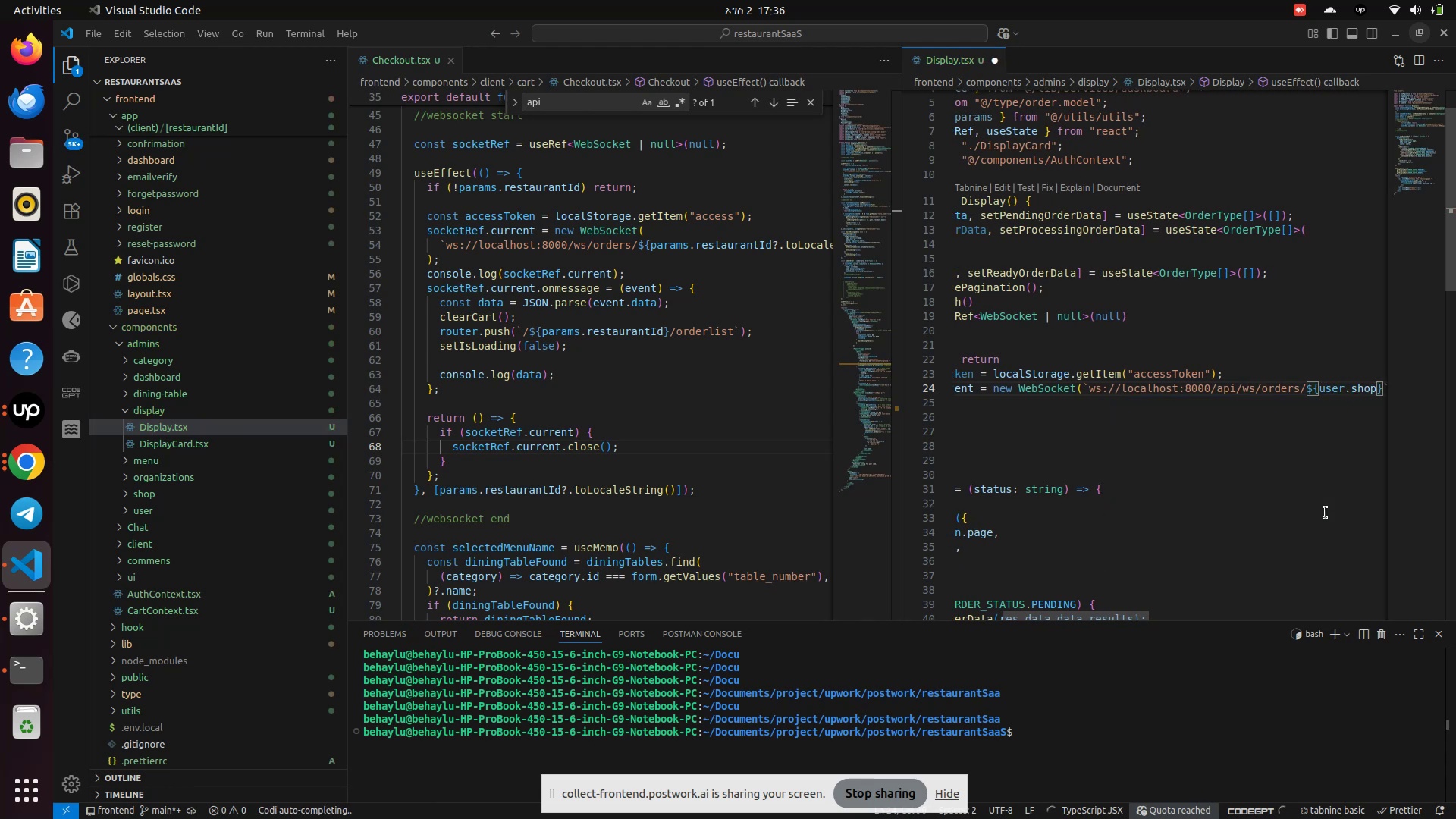 
key(ArrowRight)
 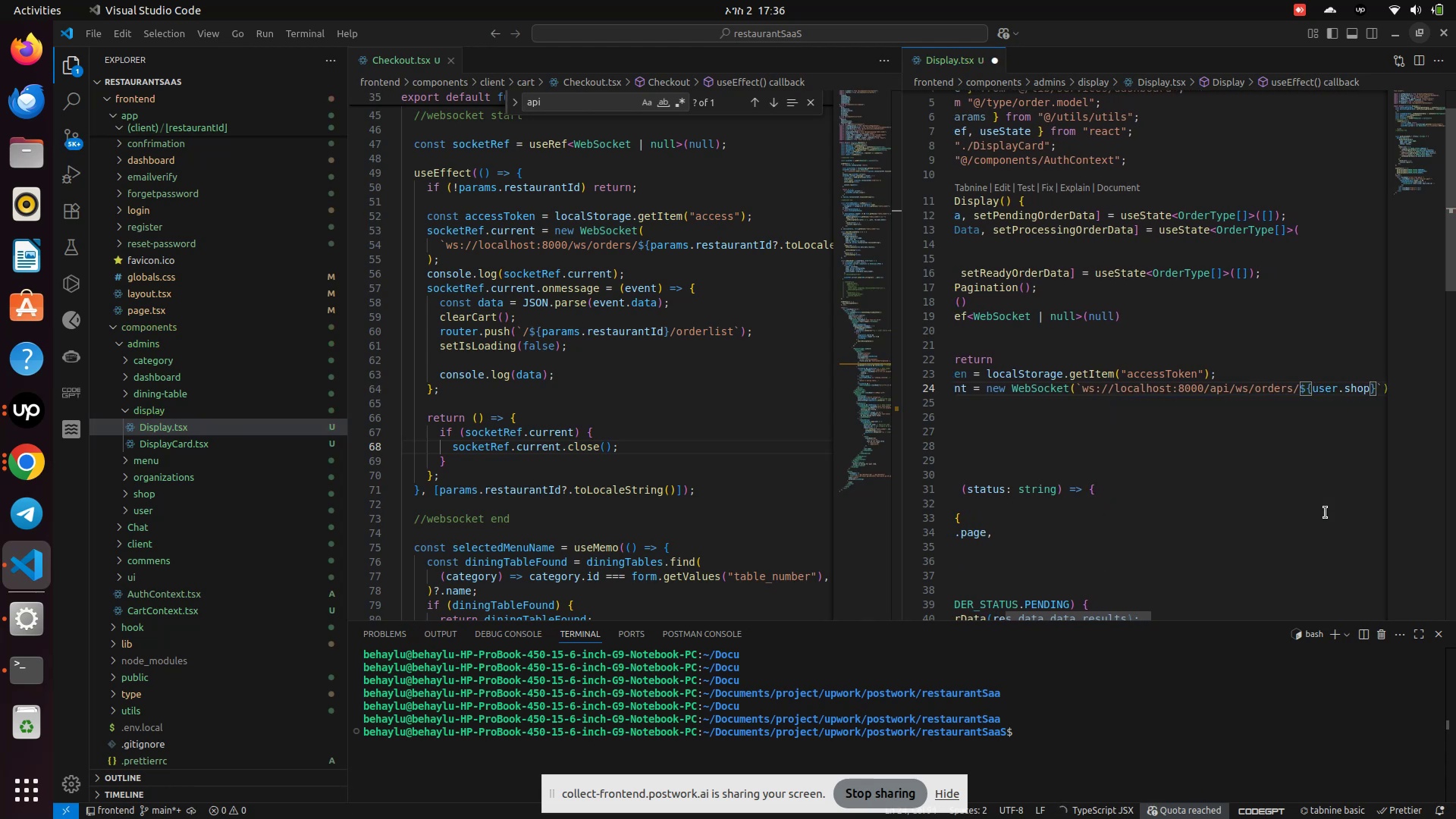 
type(/?a)
key(Backspace)
type(took)
key(Backspace)
key(Backspace)
type(ken=${accessToken})
 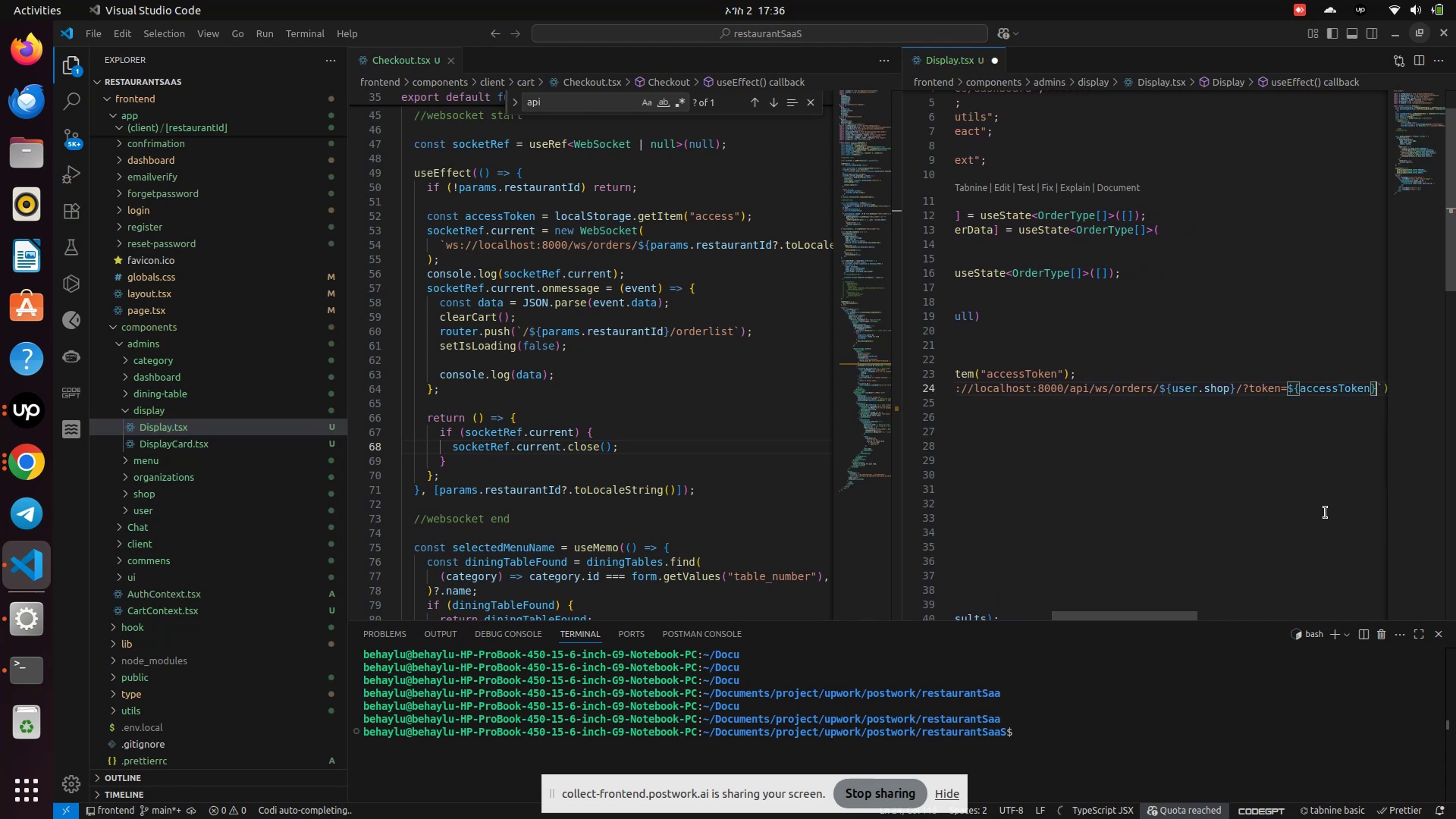 
key(ArrowRight)
 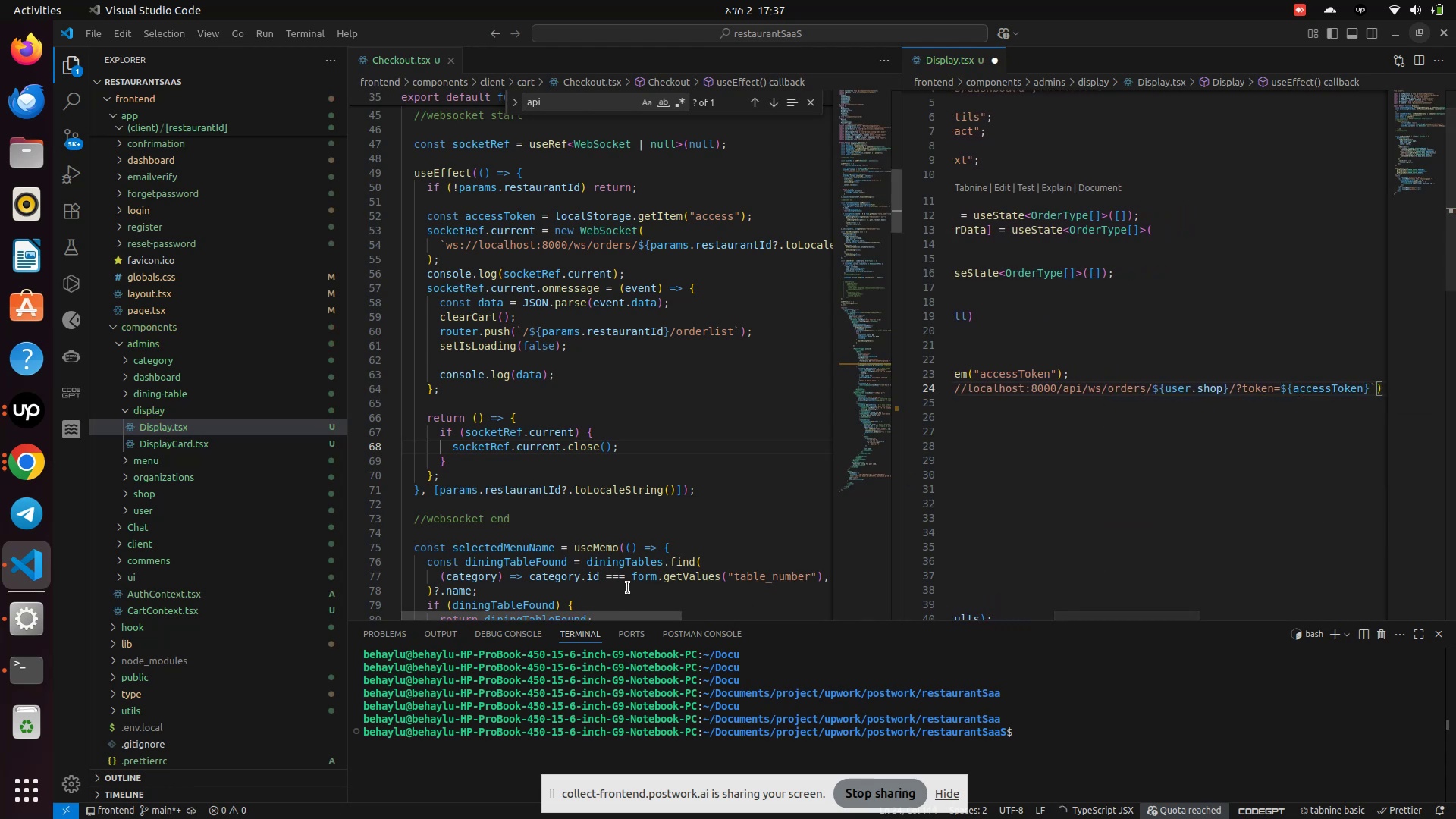 
left_click_drag(start_coordinate=[619, 612], to_coordinate=[802, 618])
 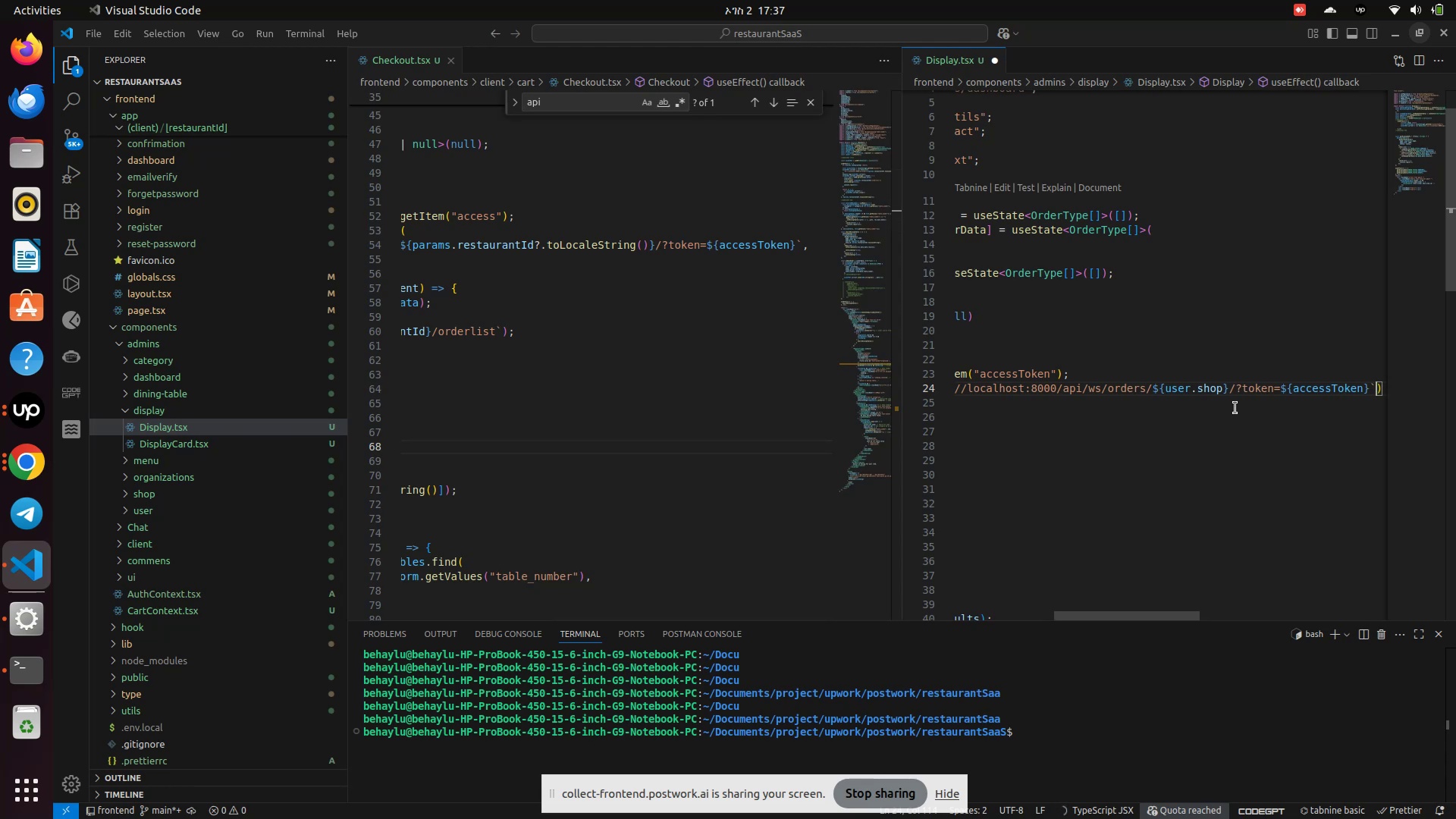 
left_click([1221, 428])
 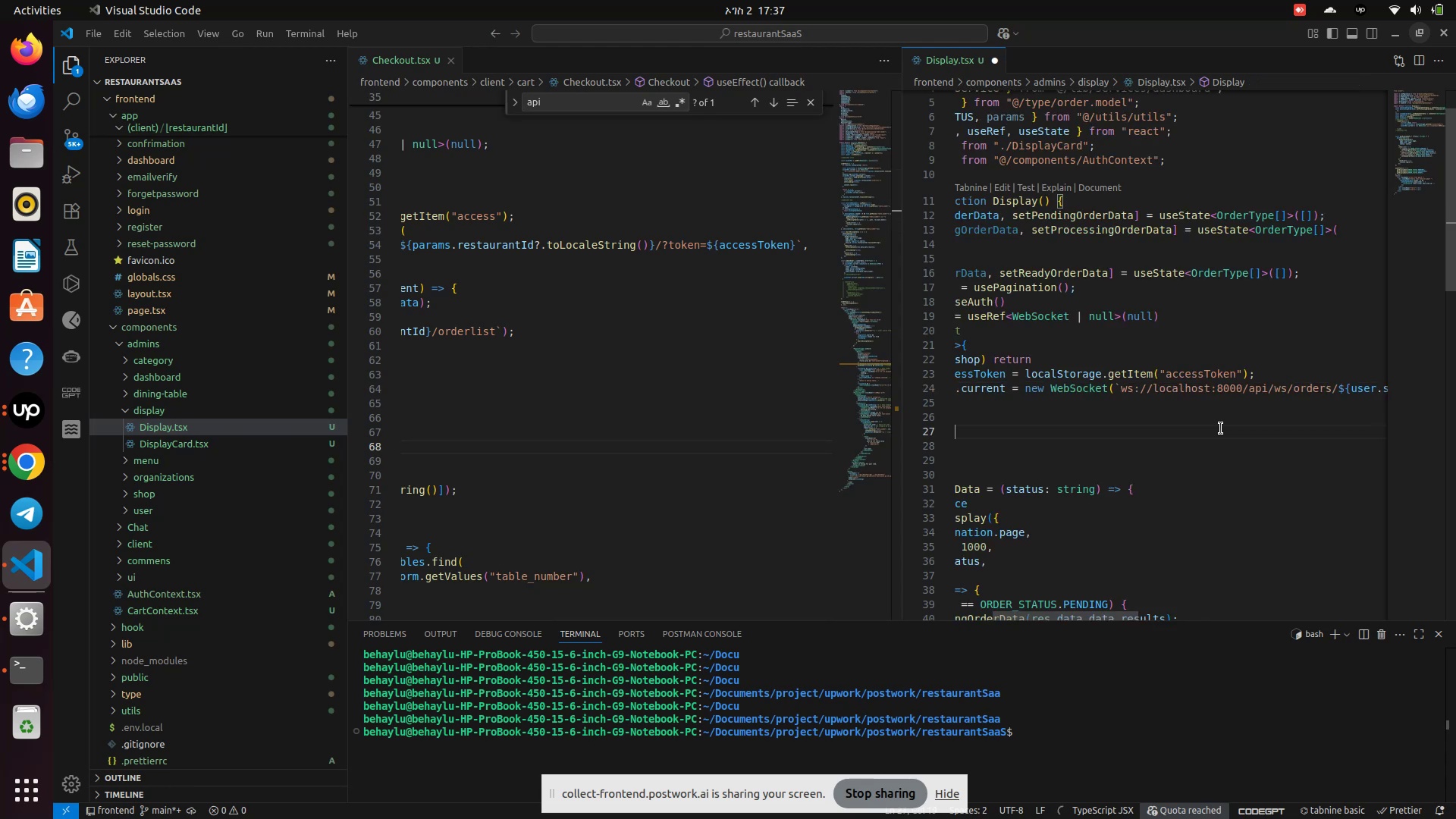 
key(Control+S)
 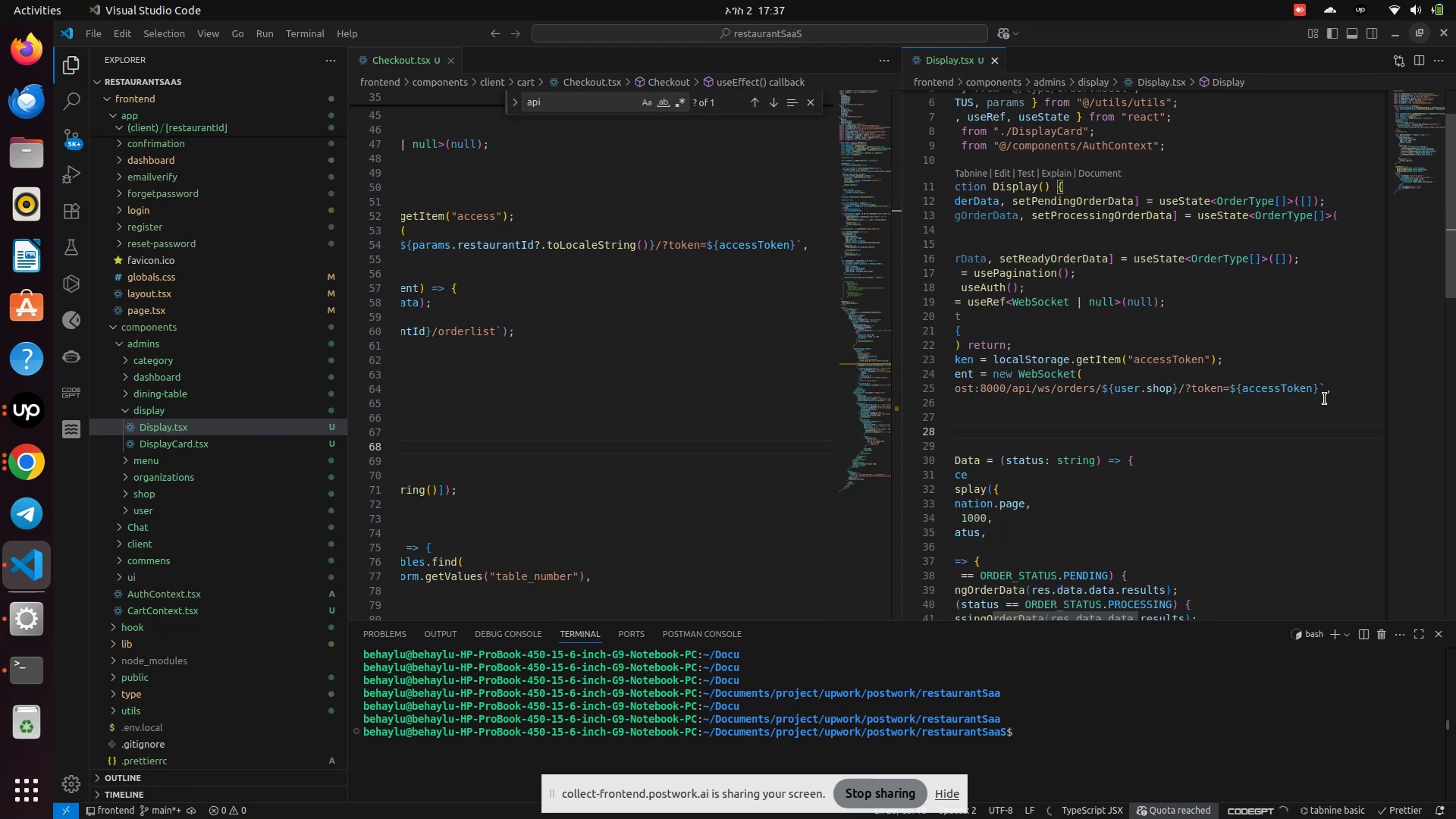 
left_click([1337, 395])
 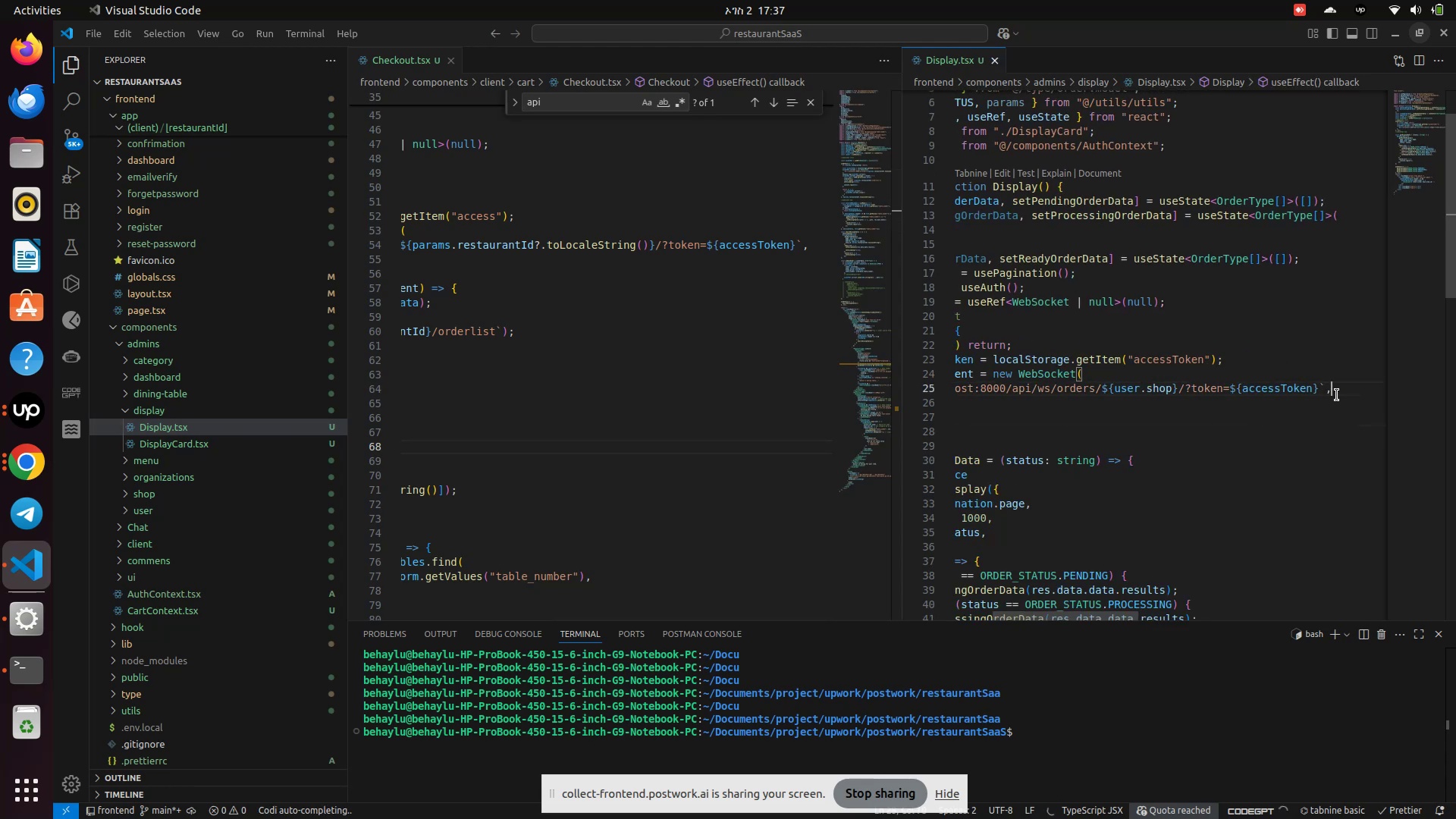 
key(Enter)
 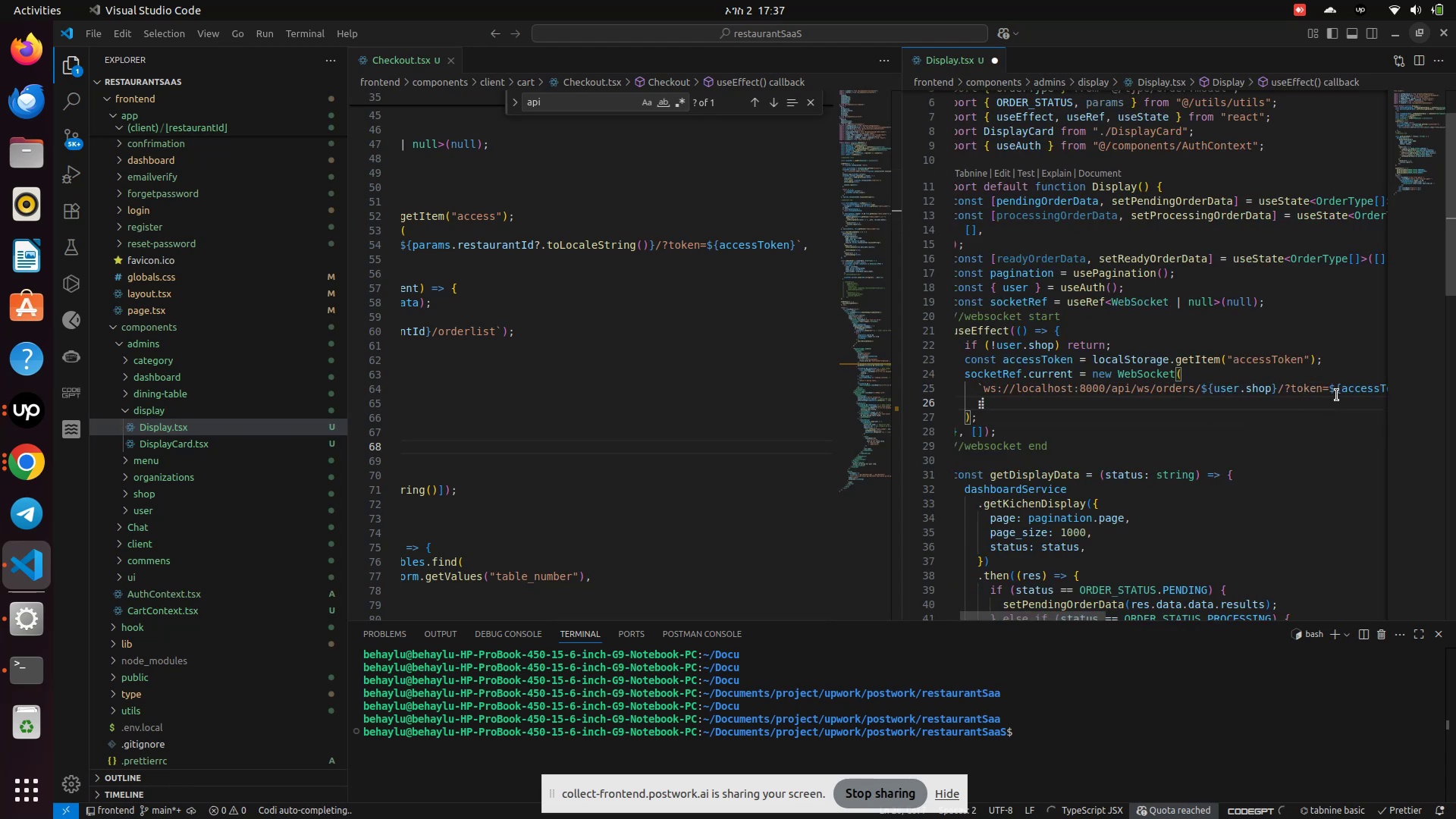 
key(ArrowDown)
 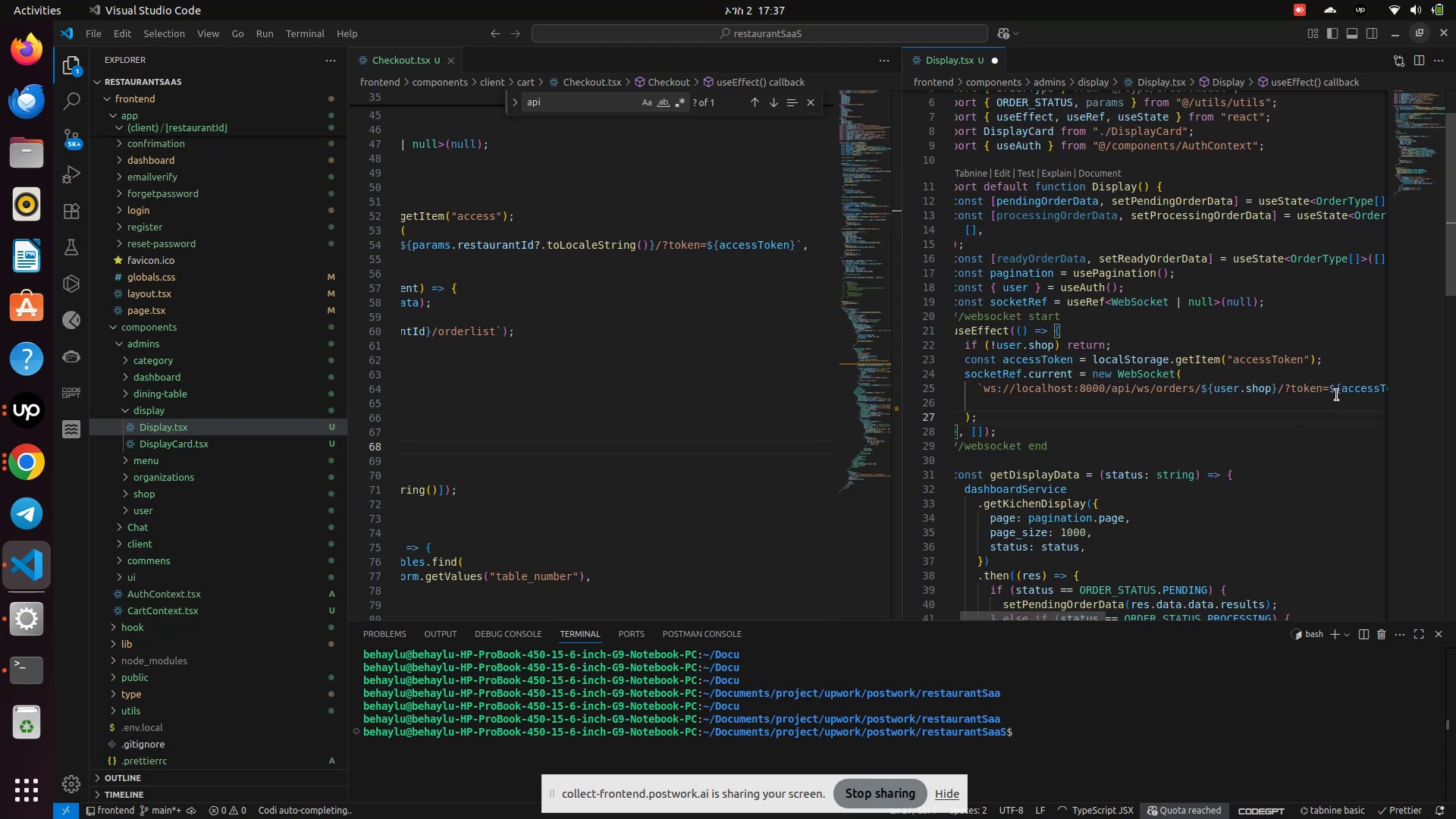 
key(Enter)
 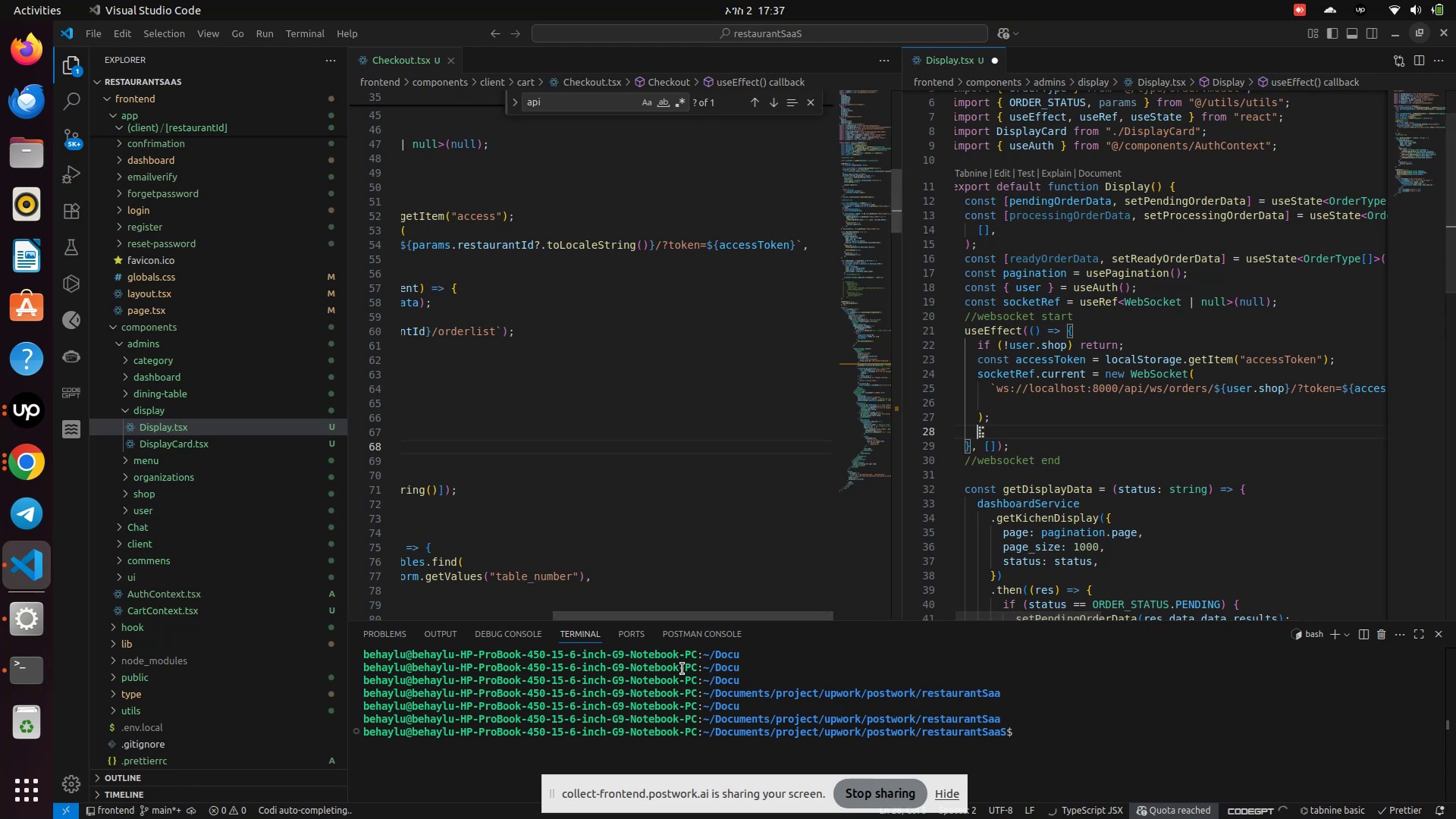 
left_click_drag(start_coordinate=[686, 618], to_coordinate=[428, 610])
 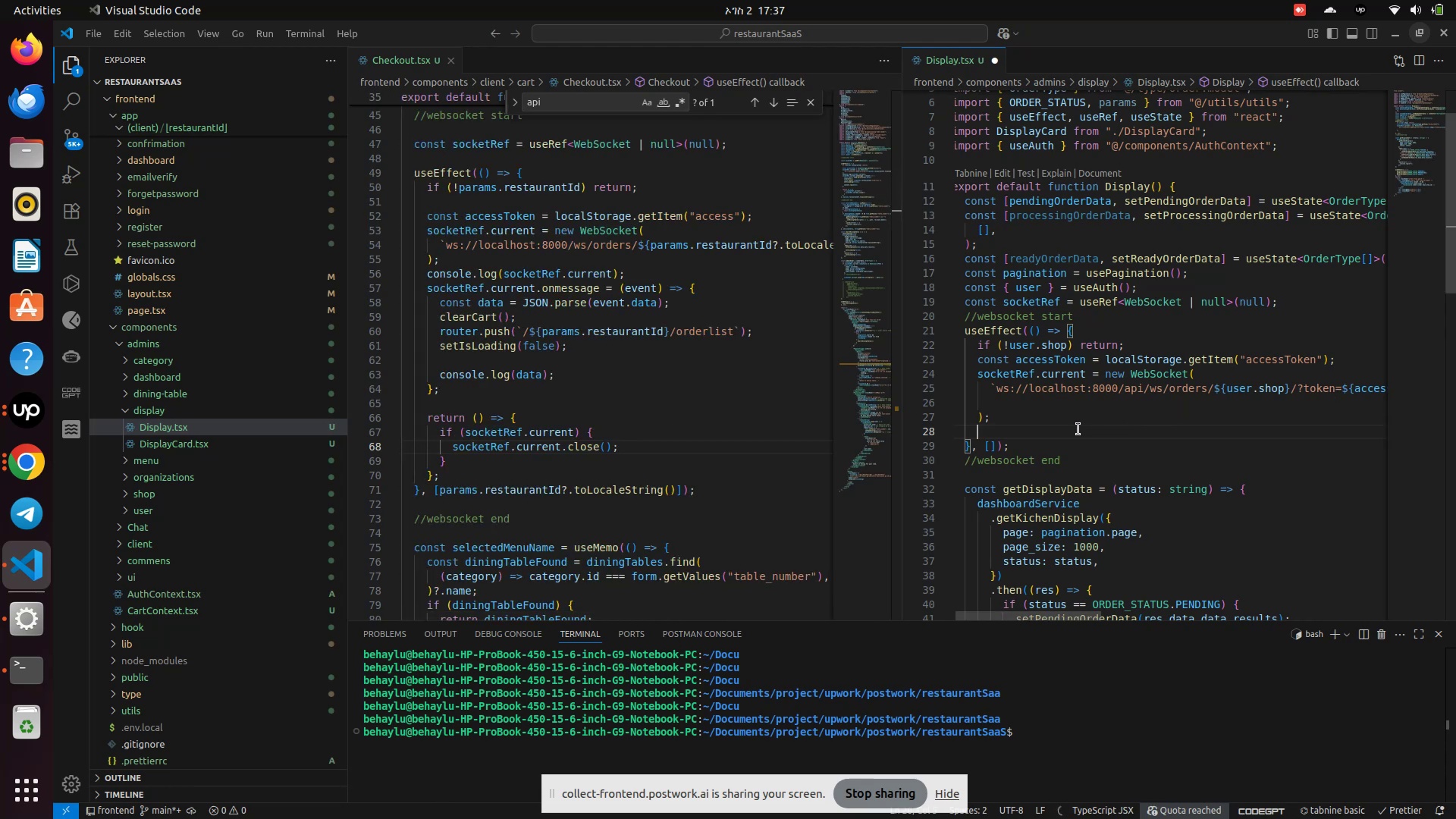 
type(sock)
 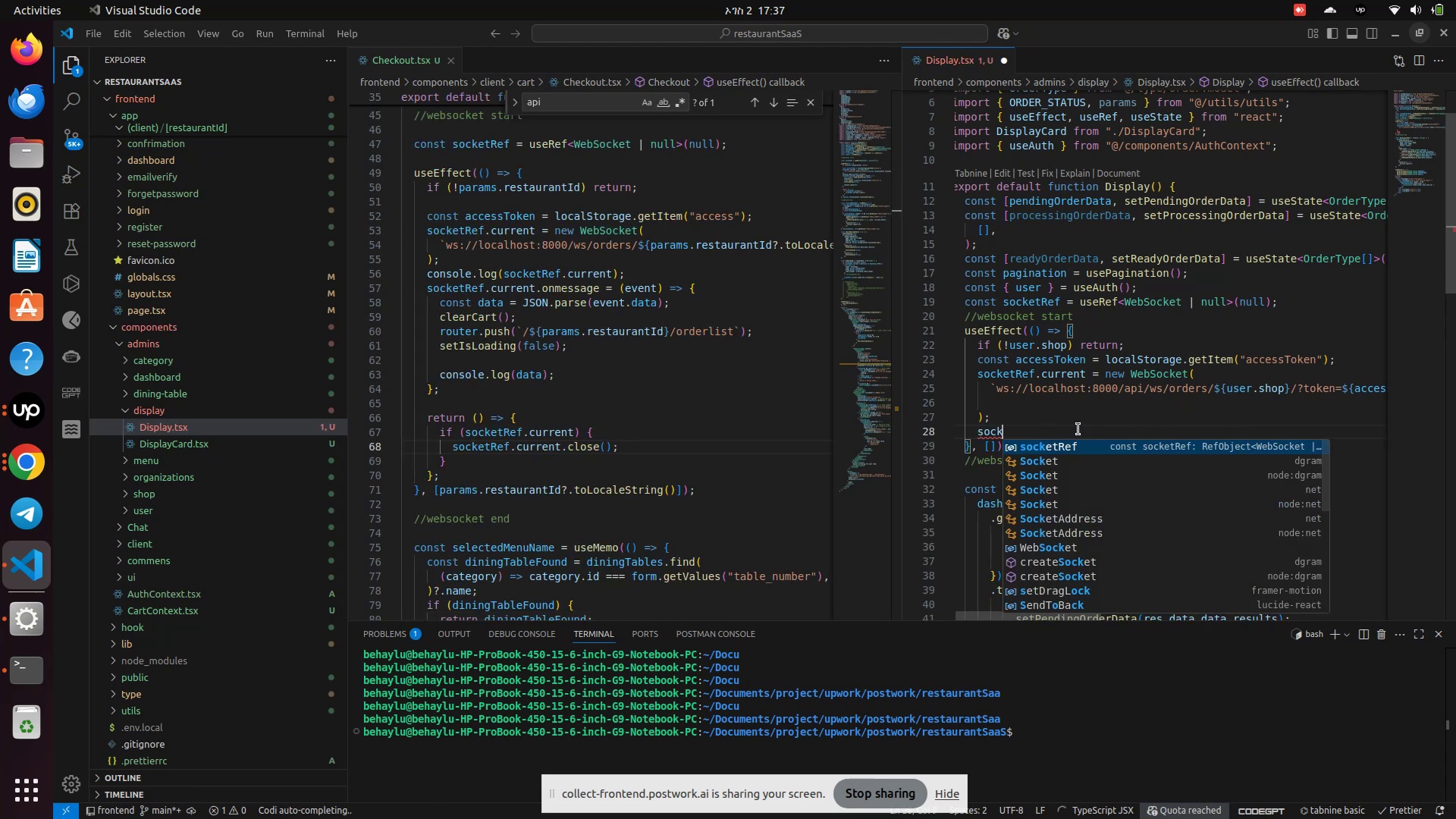 
key(Enter)
 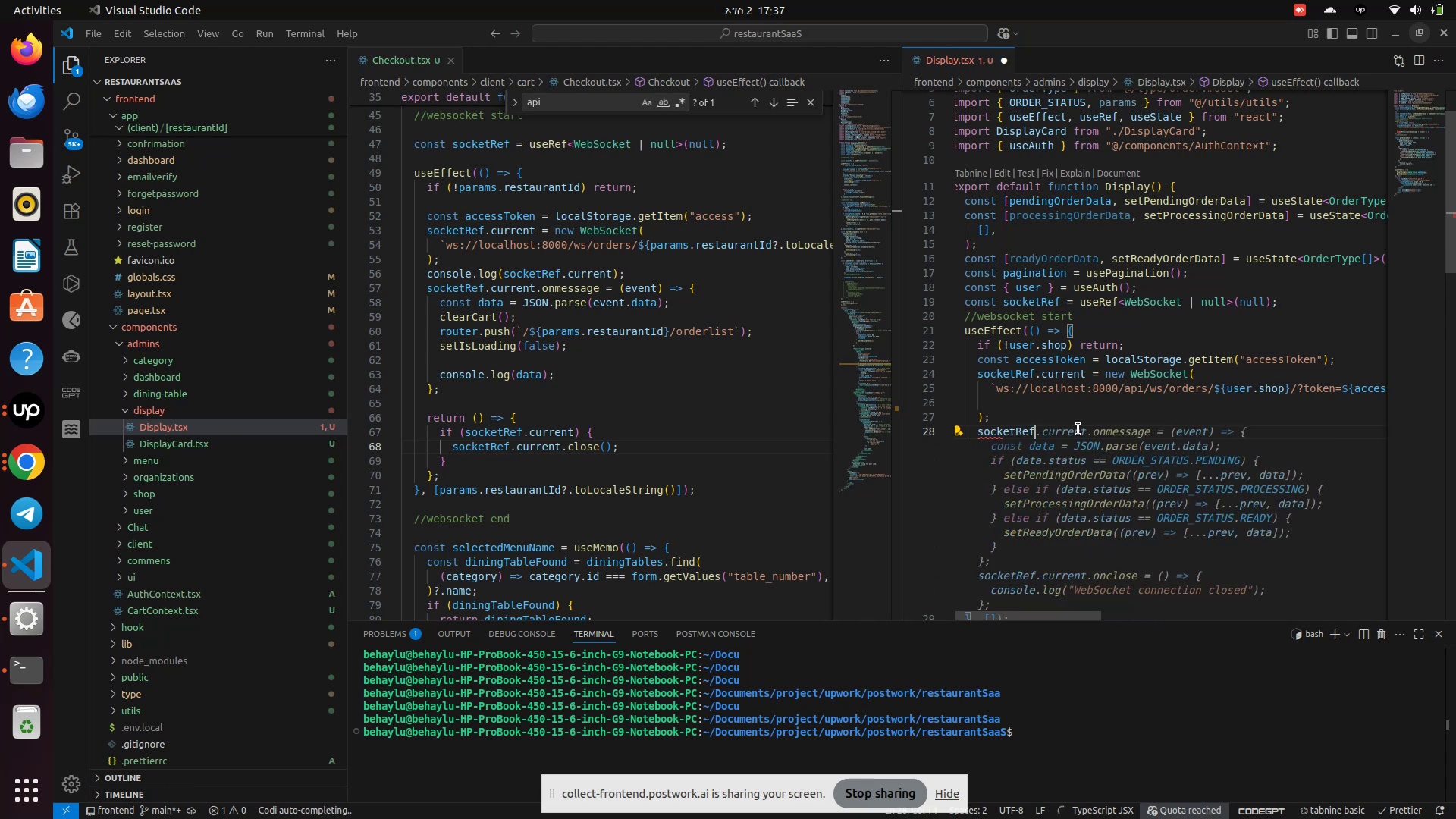 
type(.current.onM)
key(Backspace)
type(message=(event)
 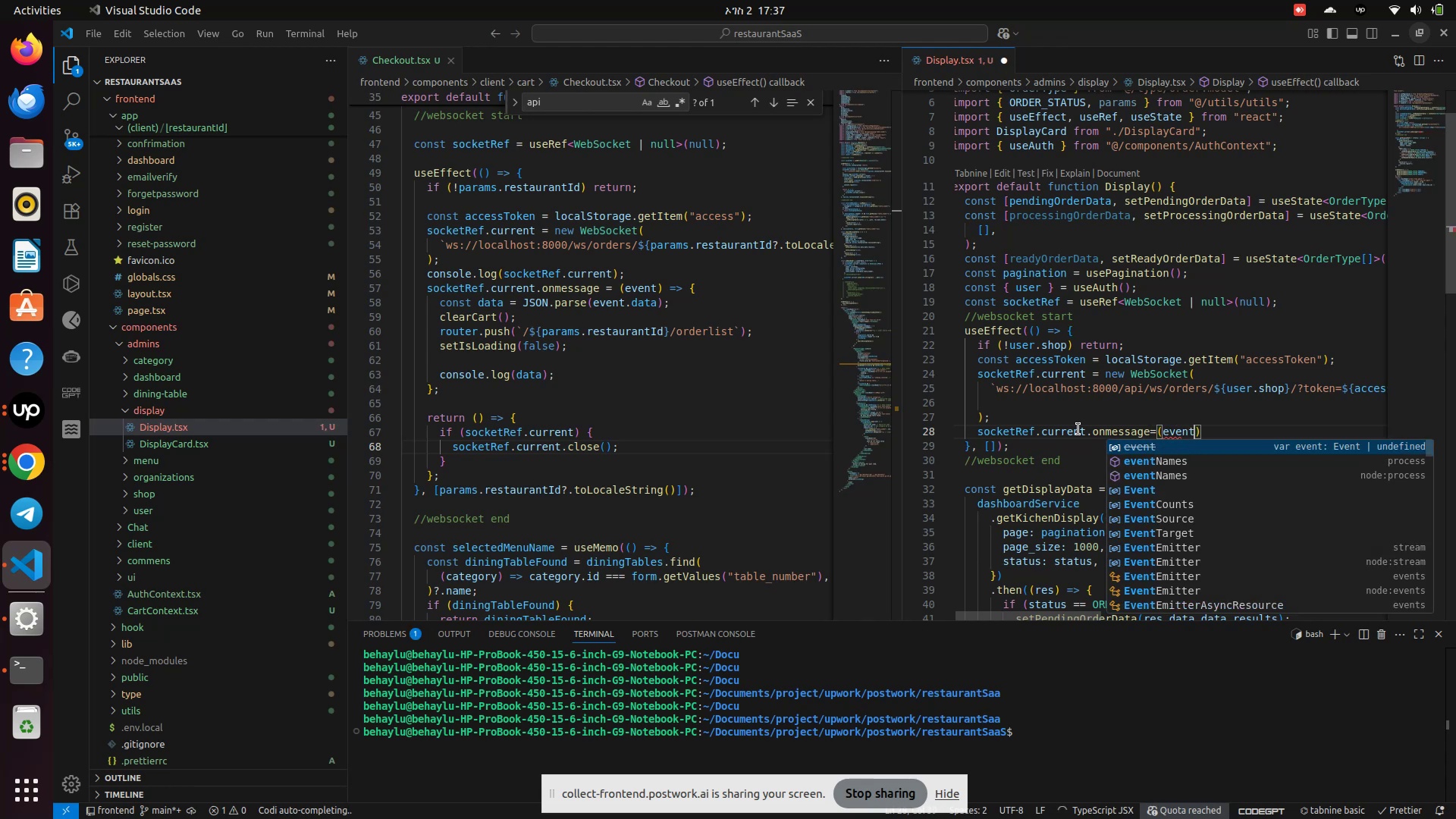 
key(ArrowRight)
 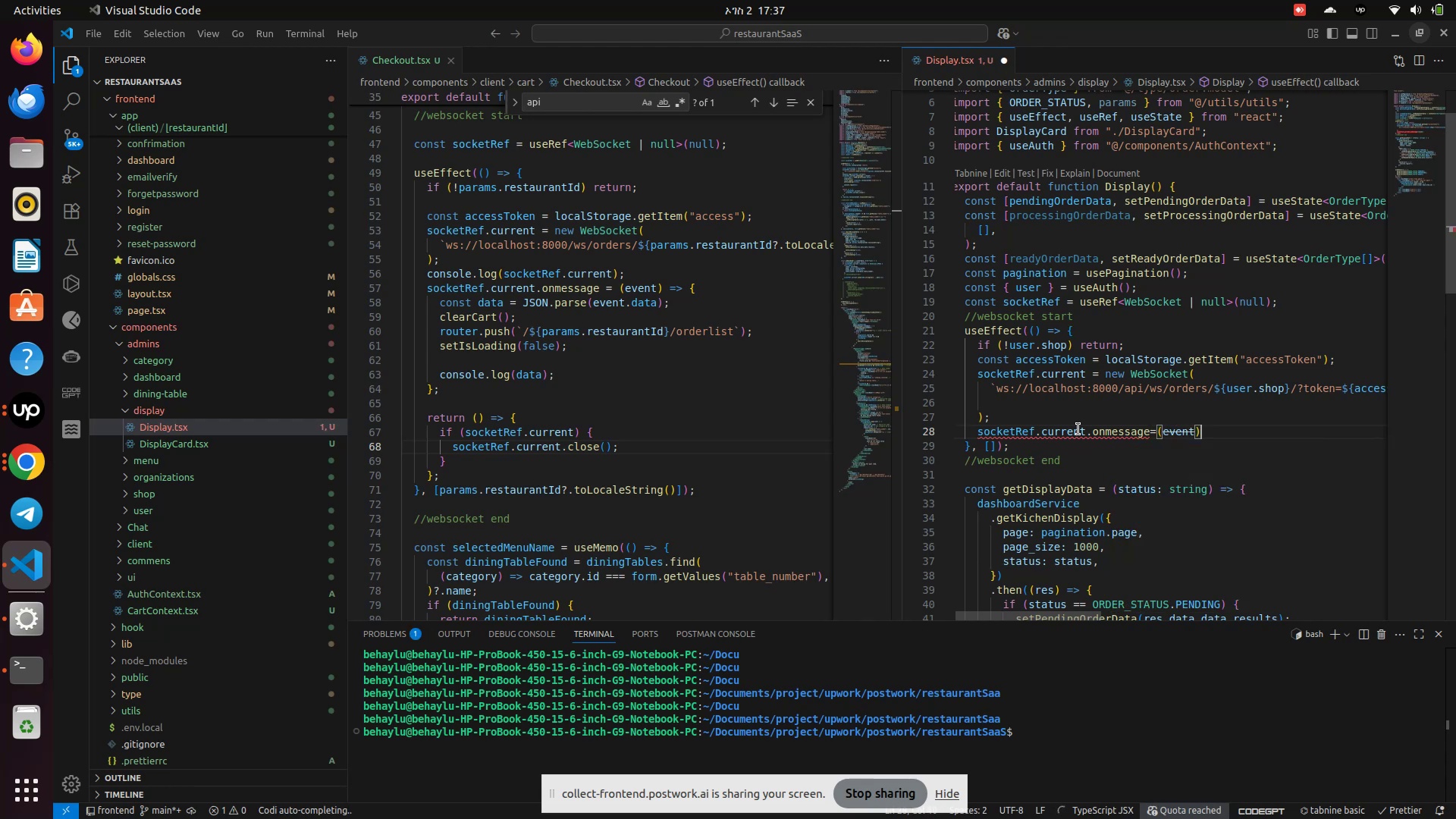 
key(Equal)
 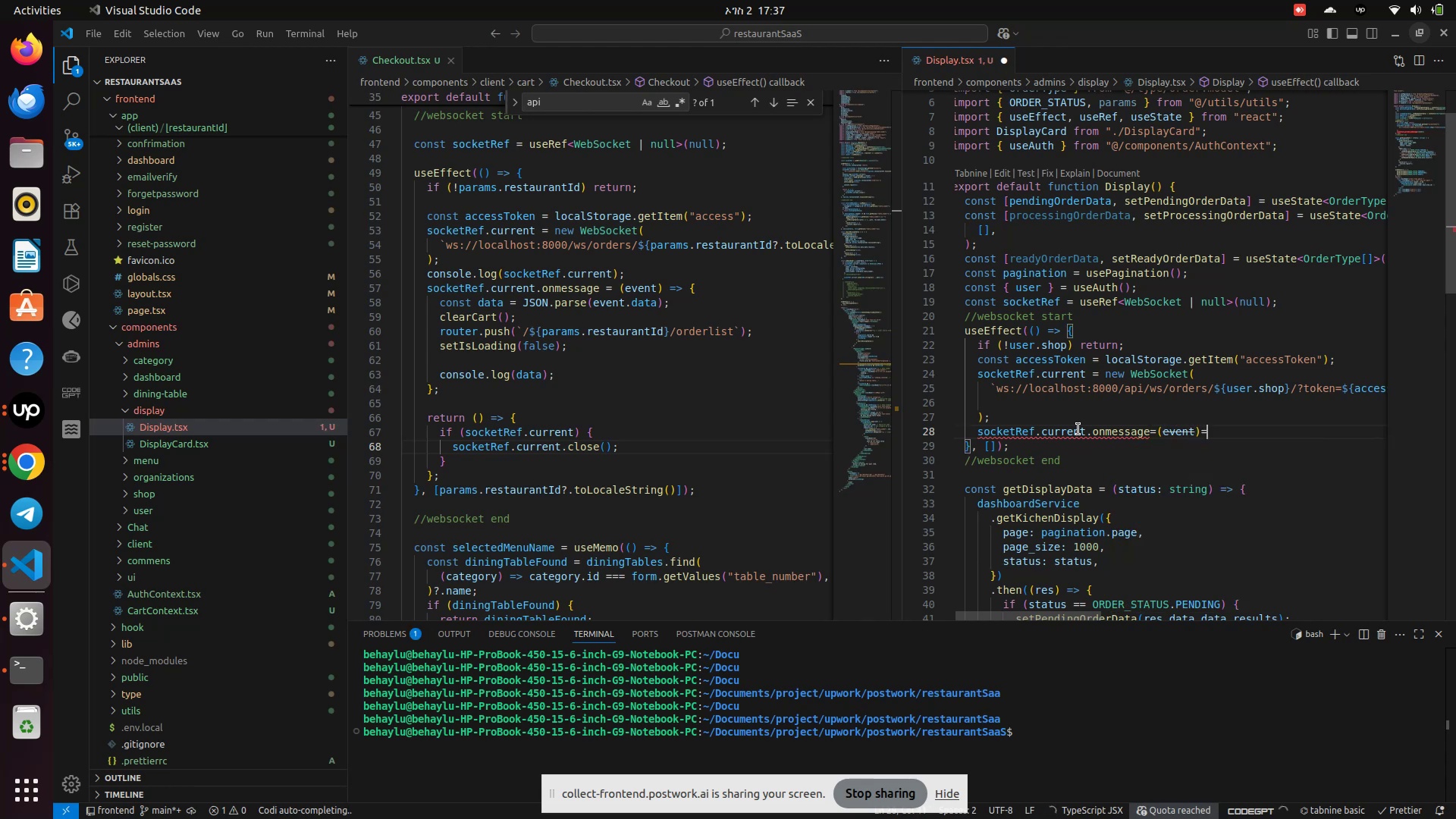 
key(Shift+Period)
 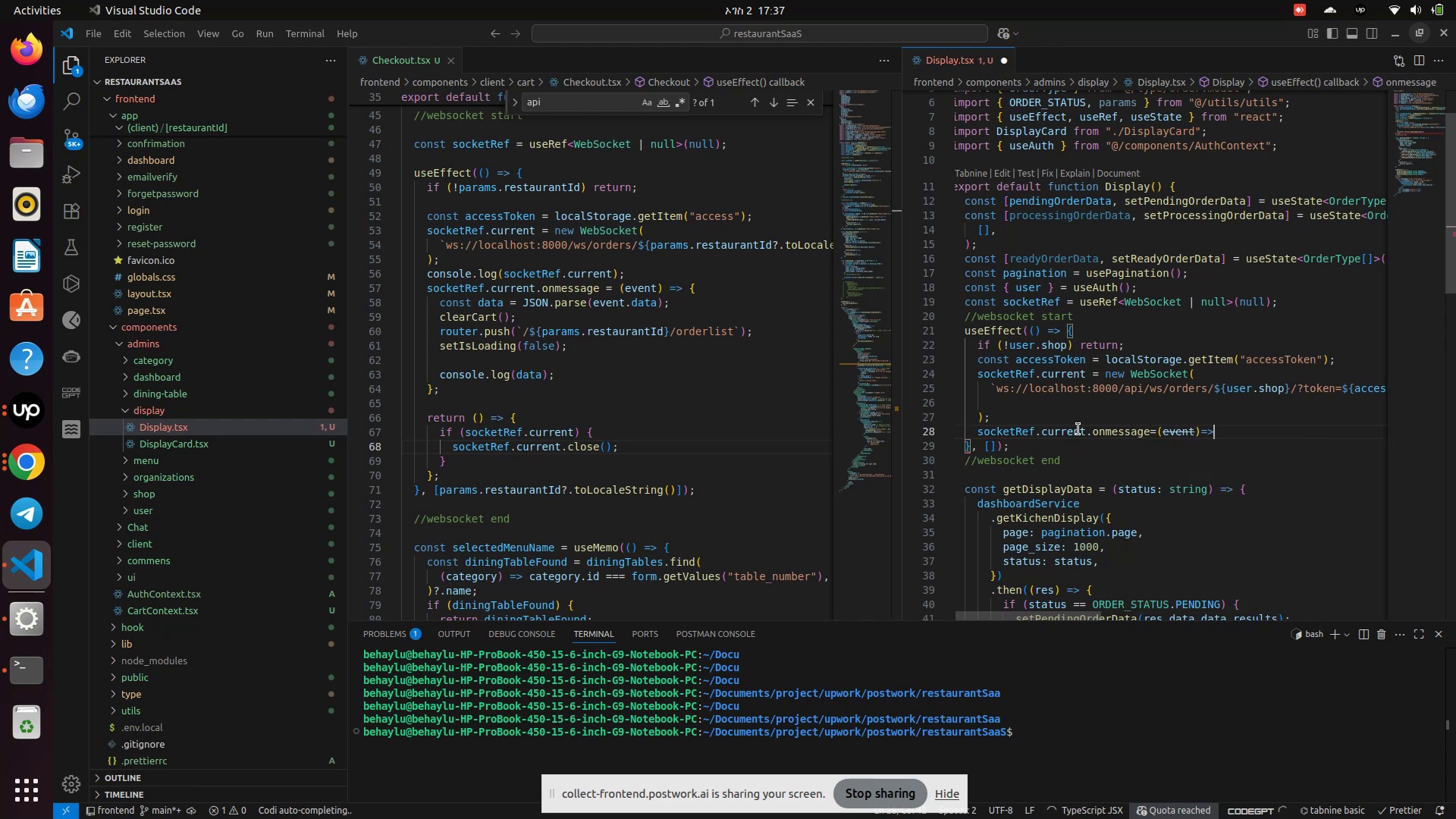 
key(Shift+BracketLeft)
 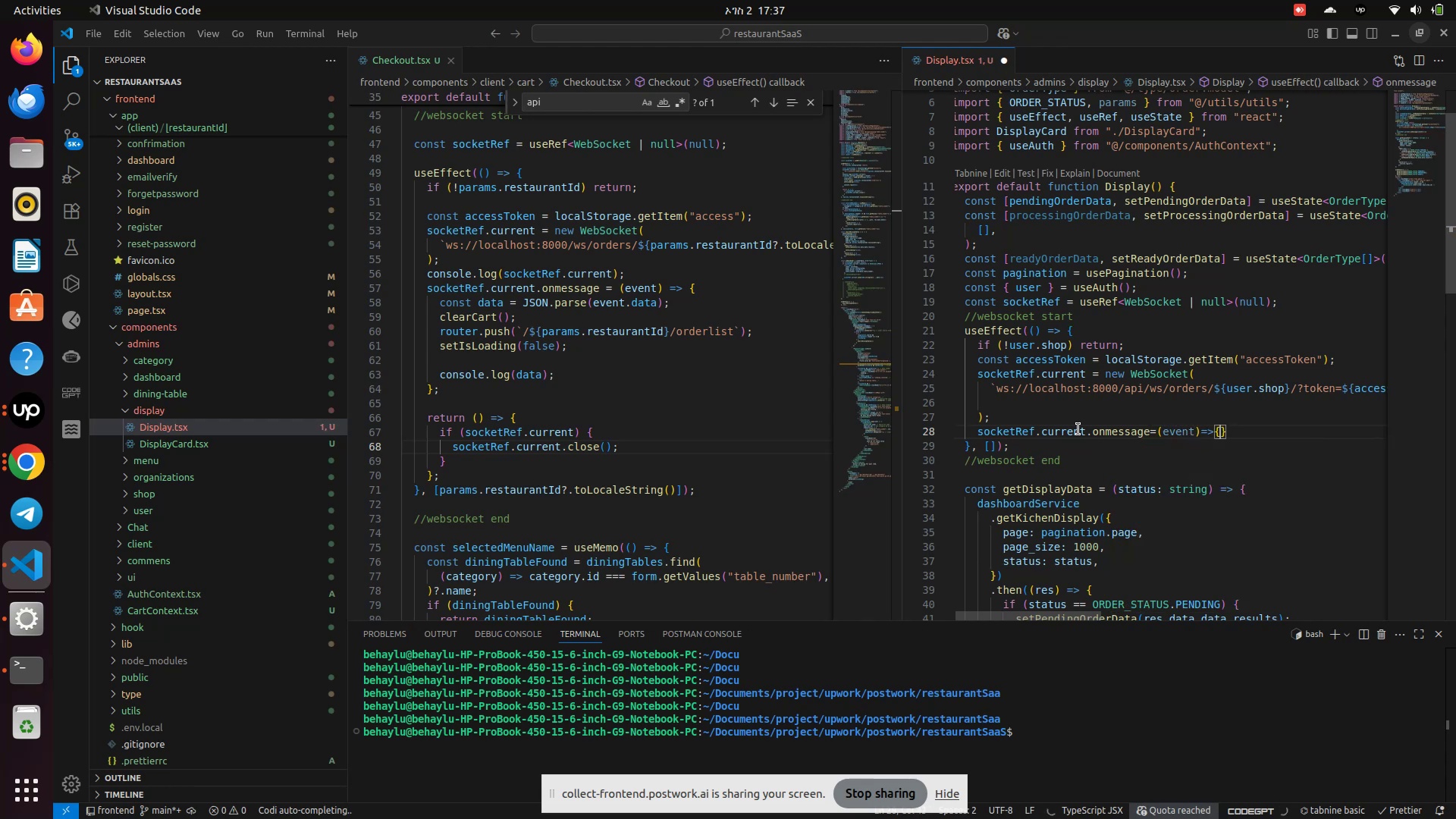 
key(Enter)
 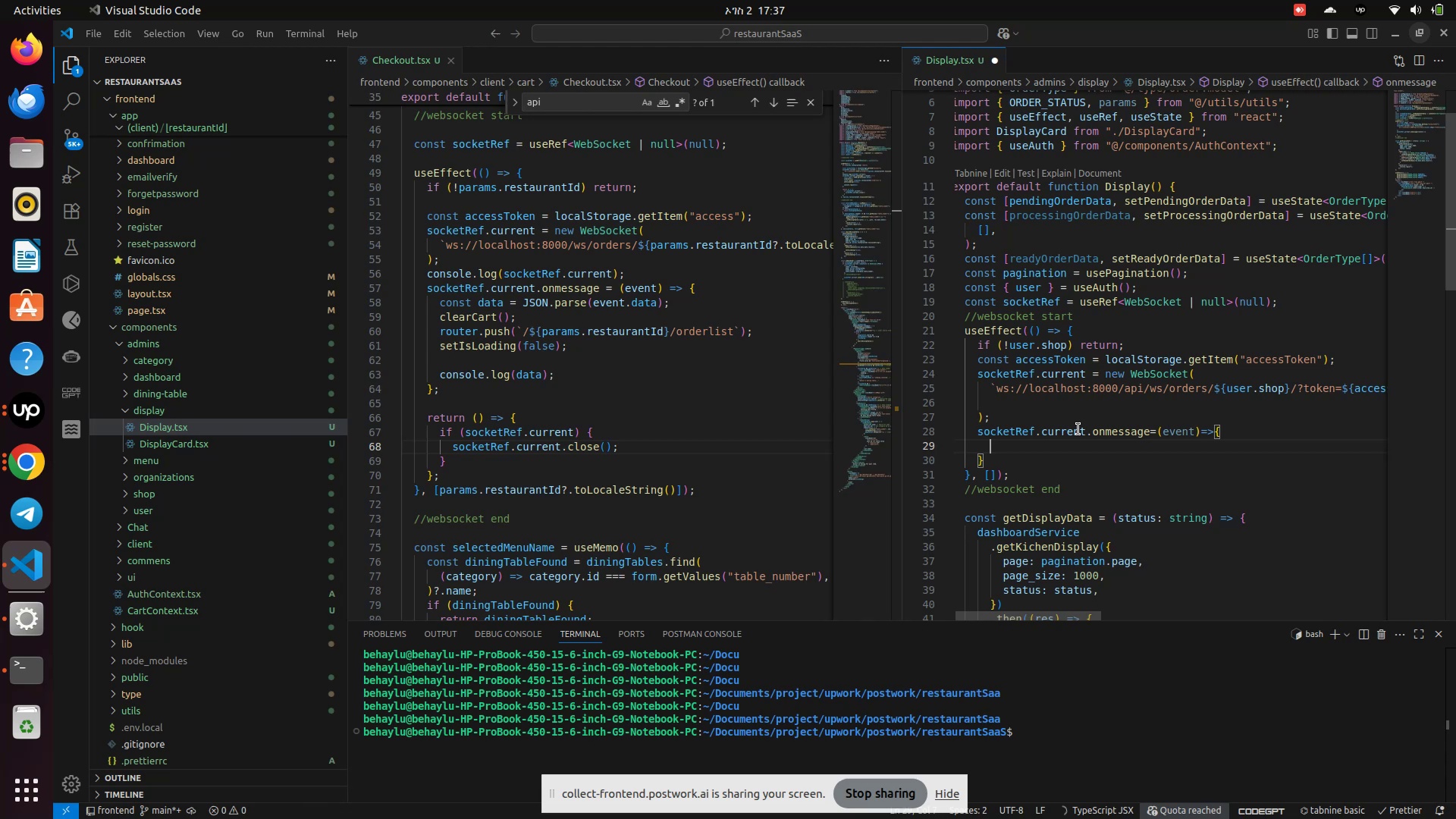 
type(const data = Json)
key(Backspace)
key(Backspace)
key(Backspace)
type(SON.parse(event)
 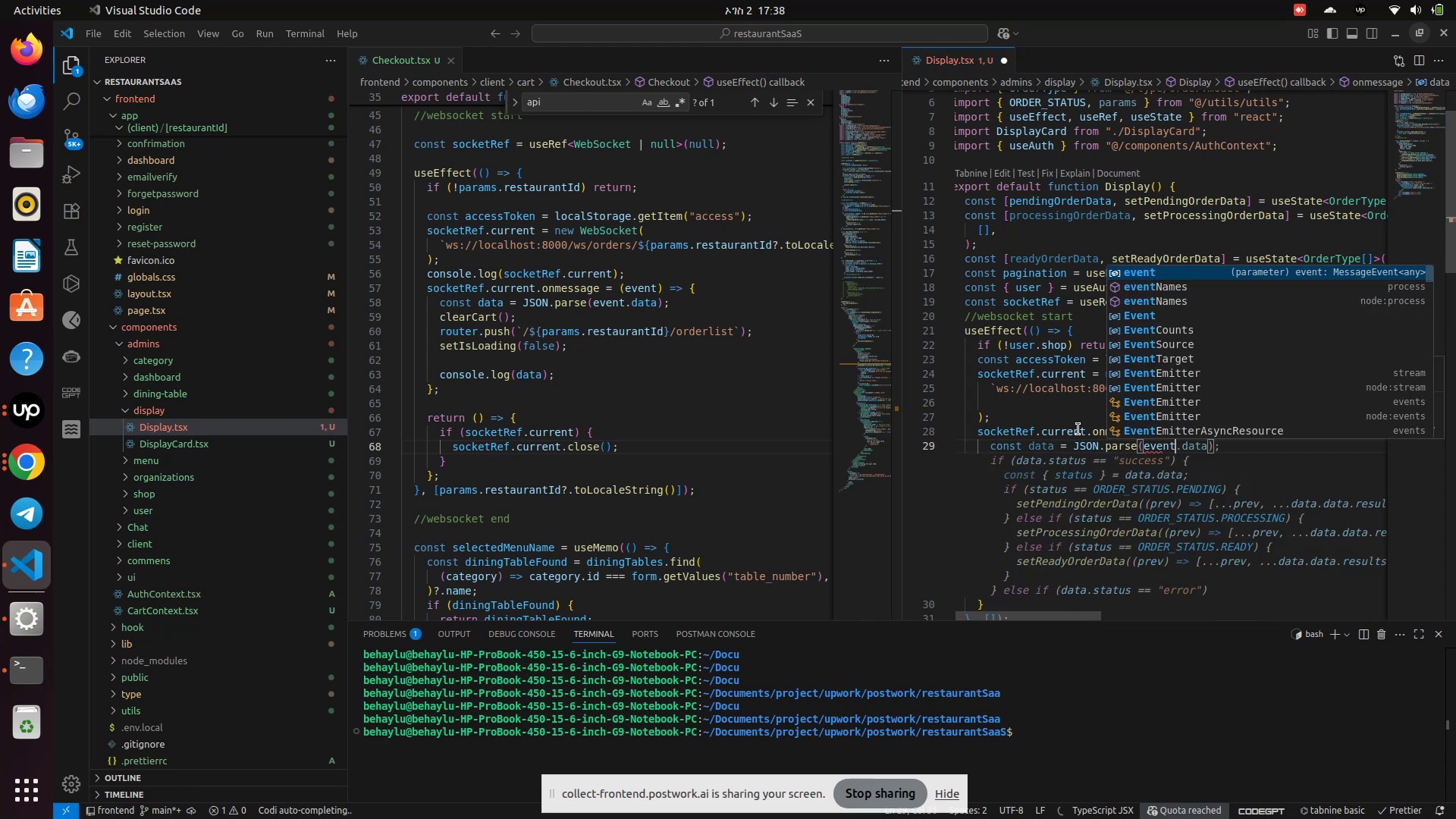 
wait(10.09)
 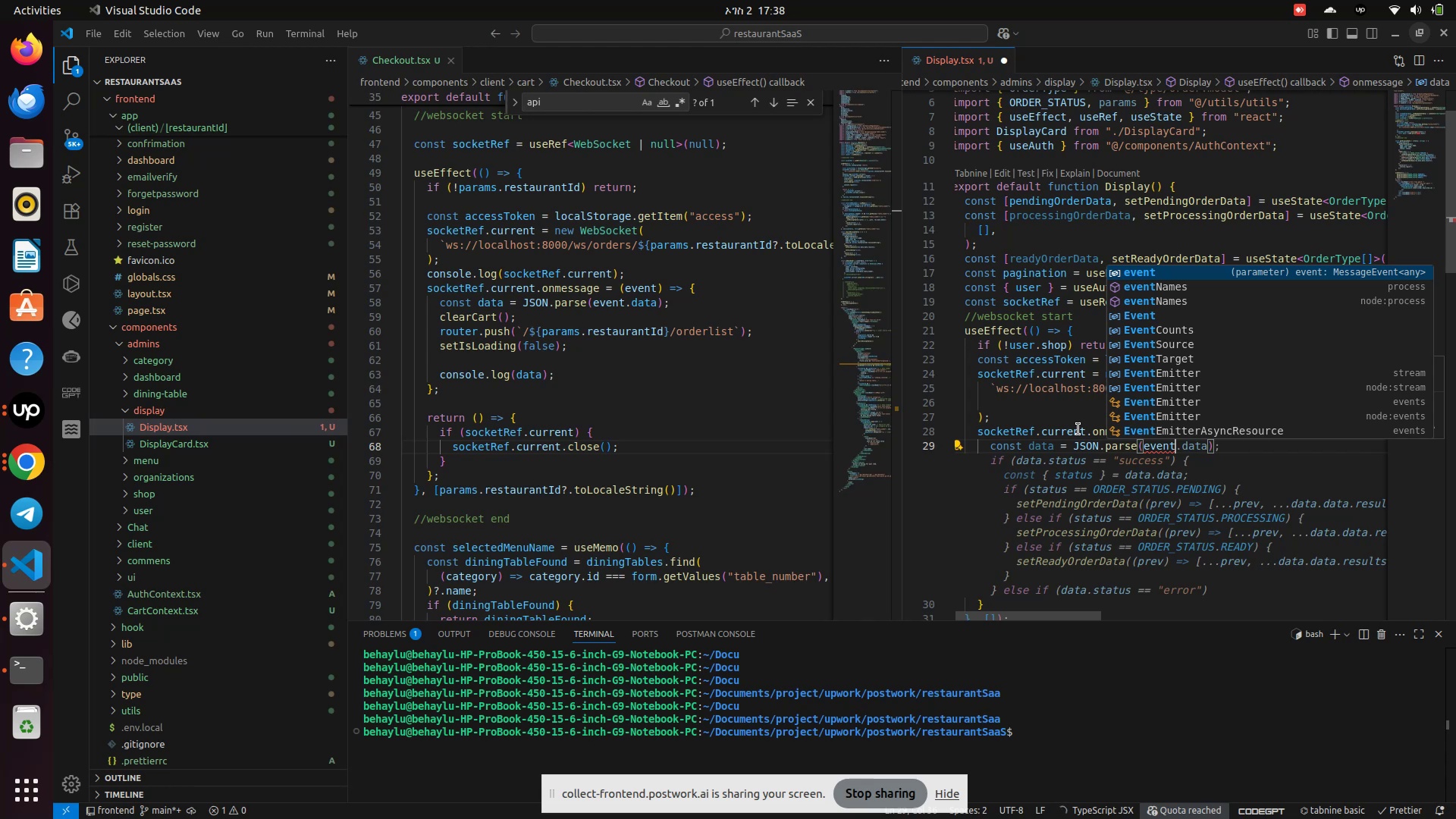 
key(Tab)
 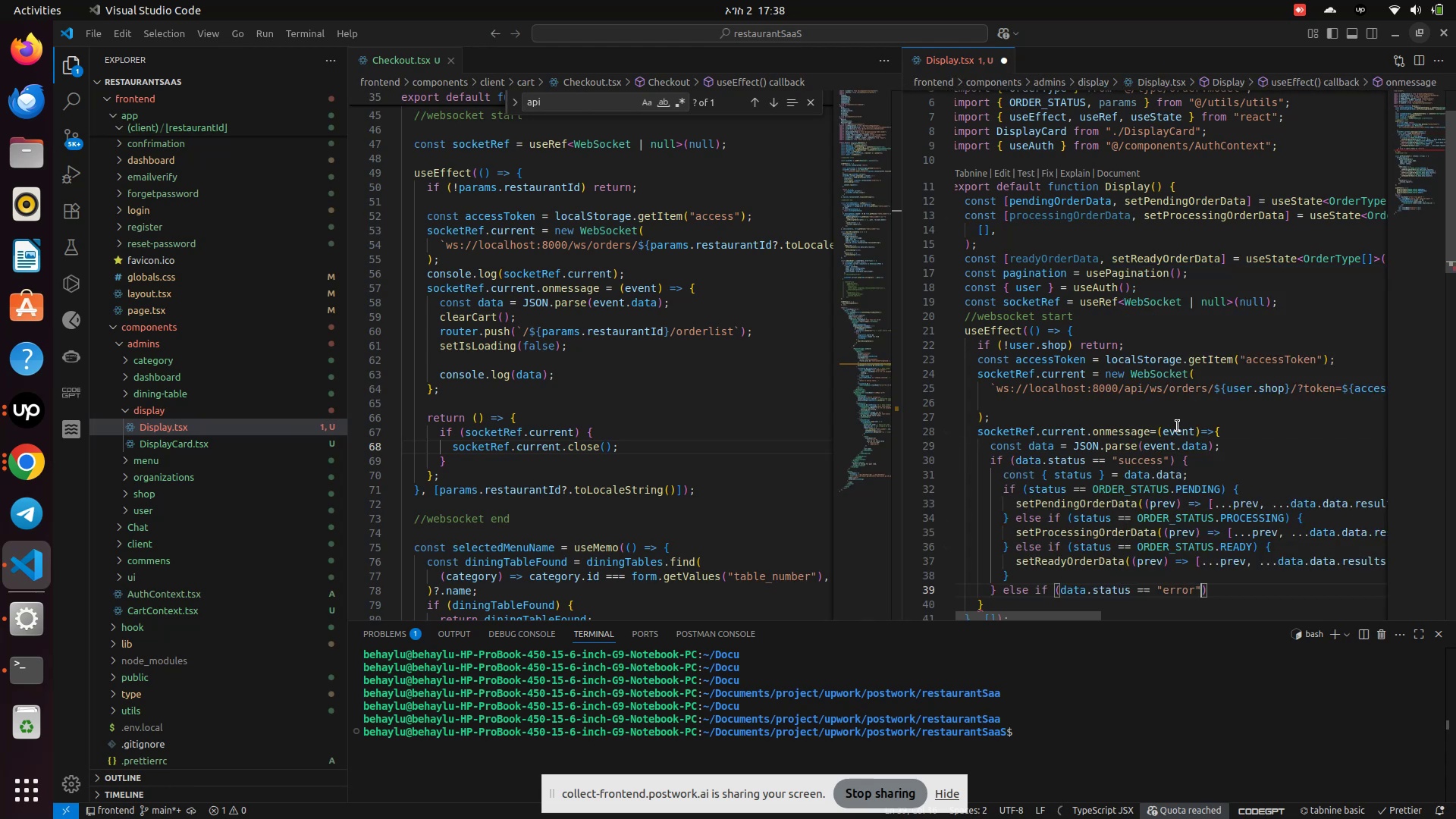 
left_click([1339, 442])
 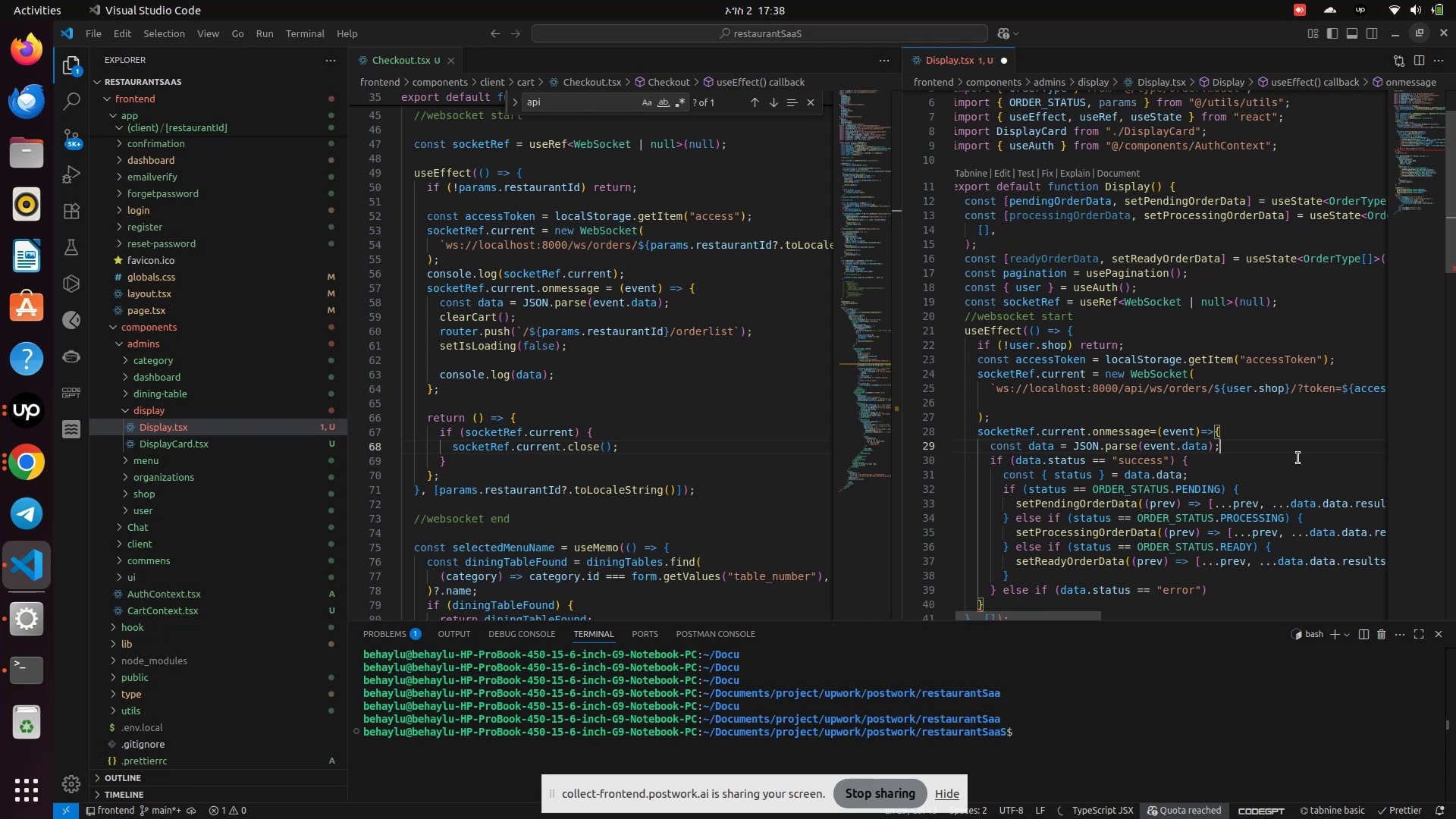 
scroll: coordinate [1298, 458], scroll_direction: down, amount: 1.0
 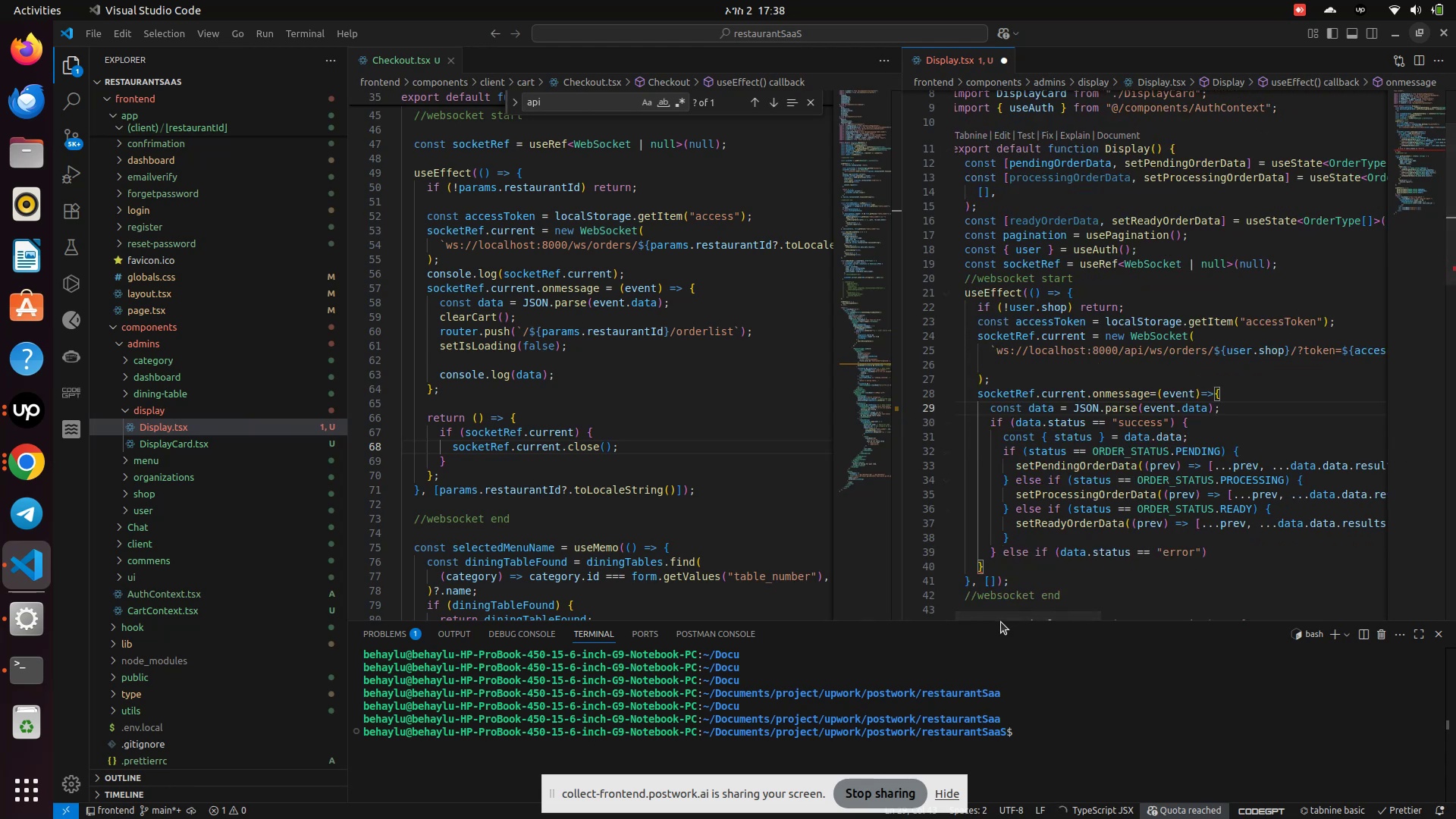 
left_click_drag(start_coordinate=[1001, 618], to_coordinate=[996, 617])
 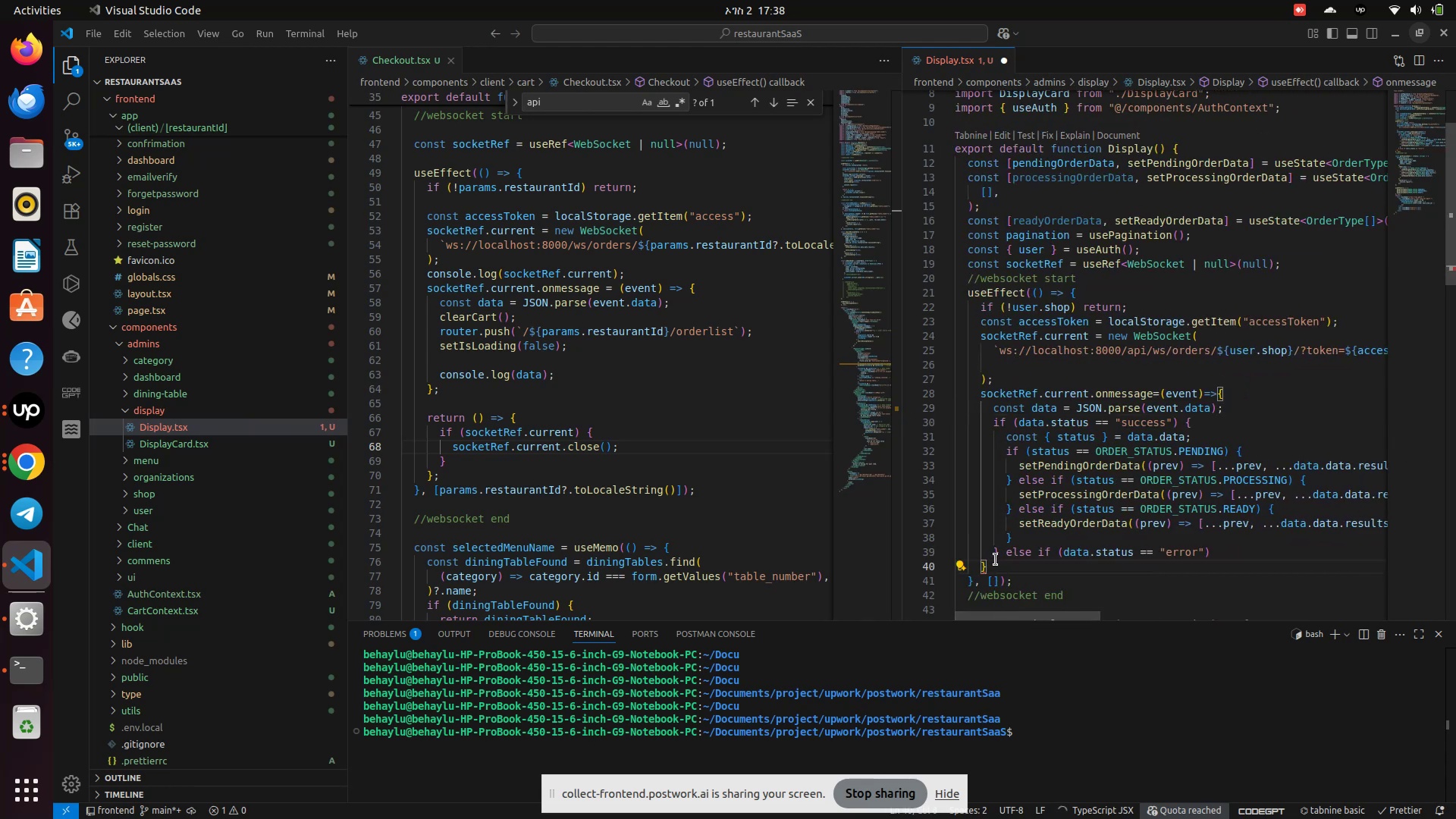 
key(Enter)
 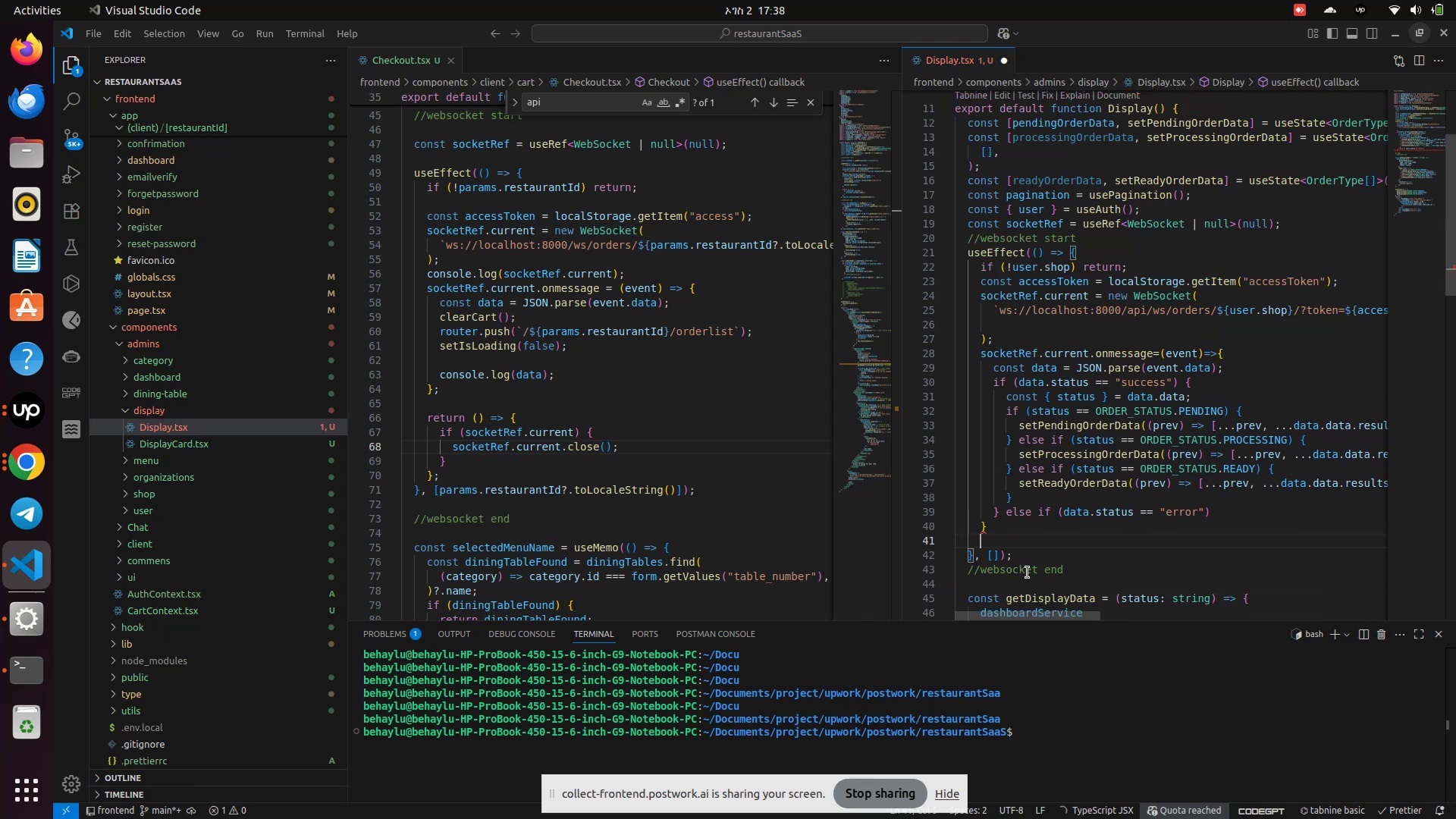 
wait(5.84)
 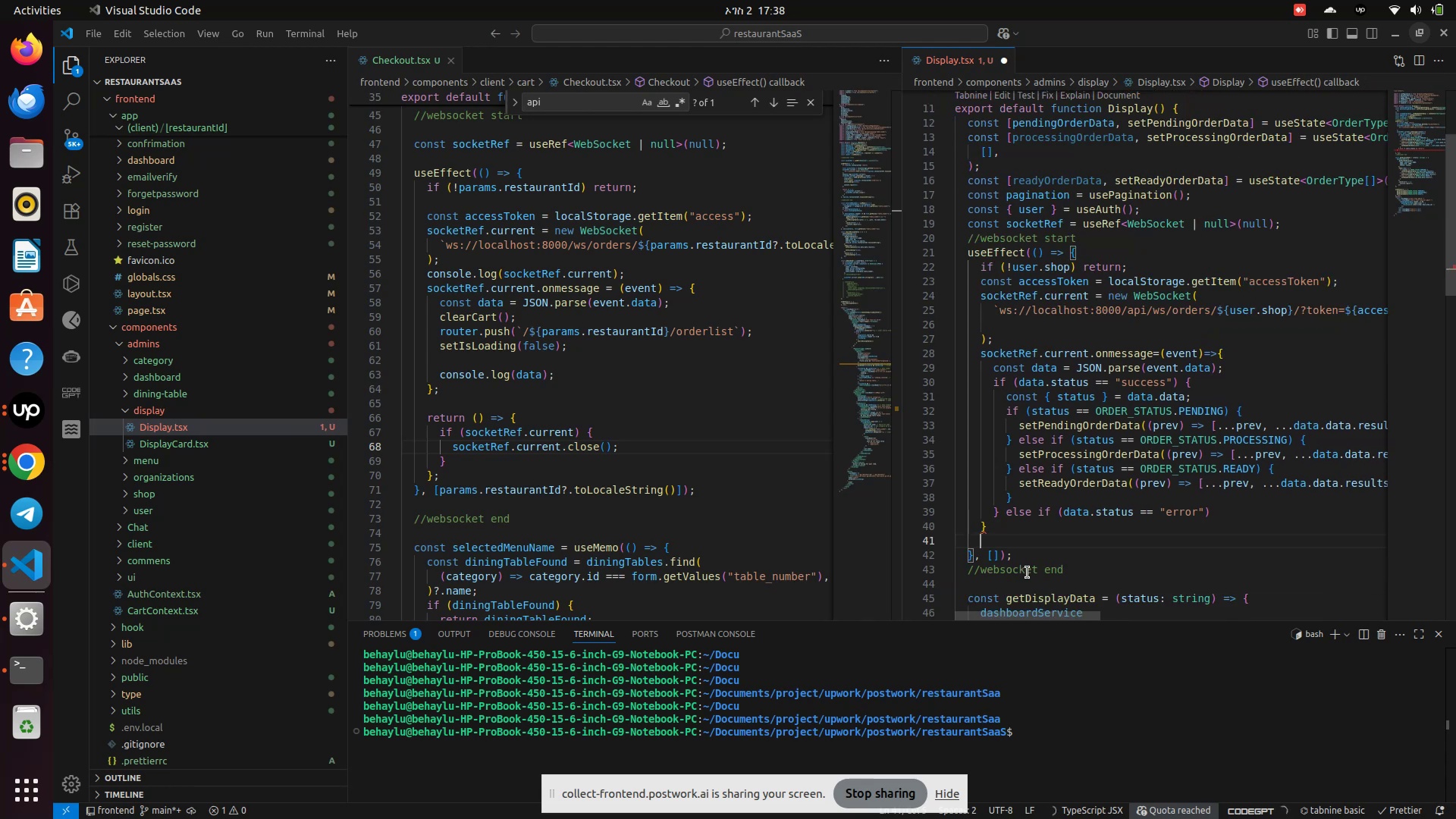 
left_click([1222, 513])
 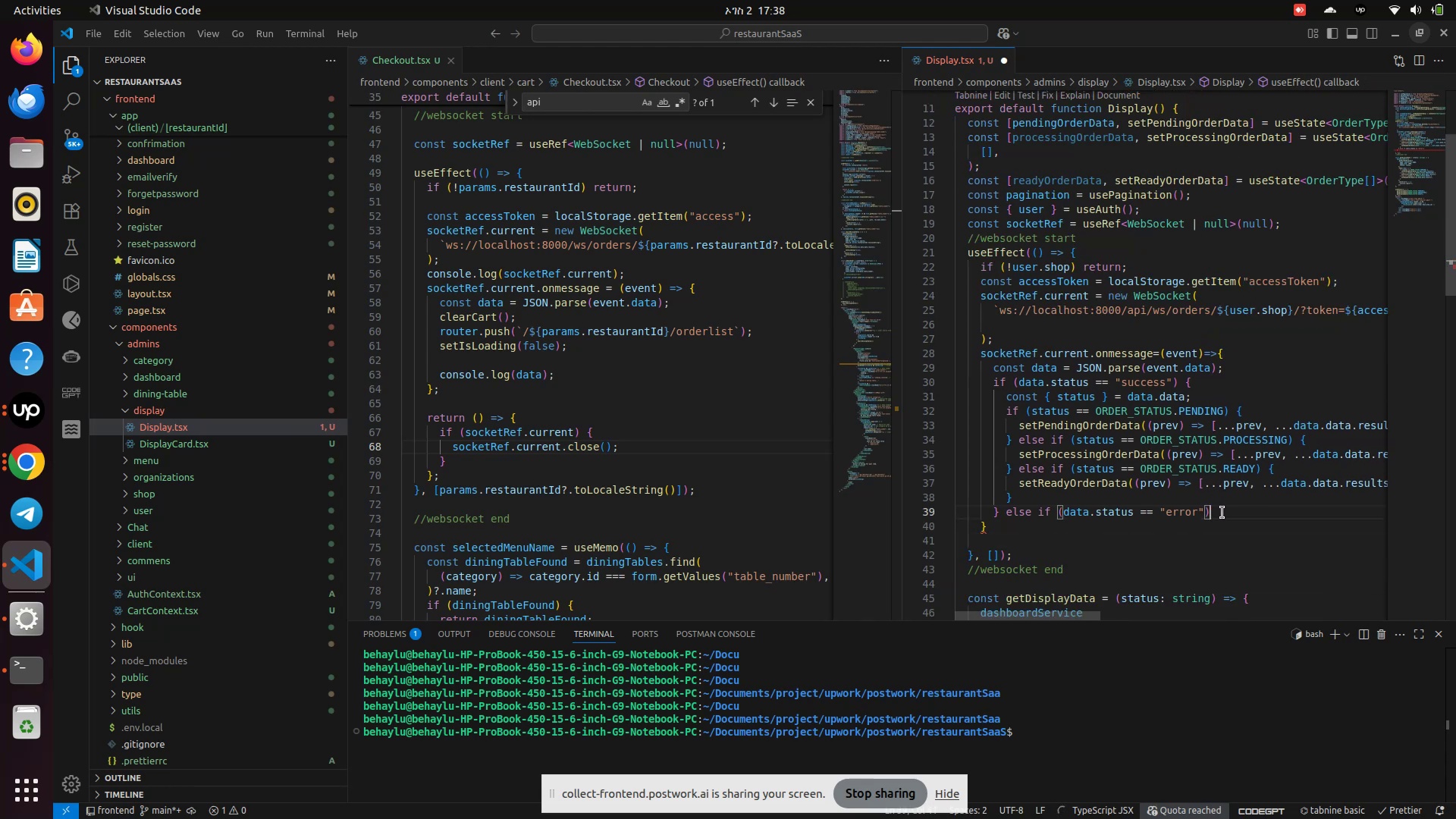 
key(Shift+BracketLeft)
 